 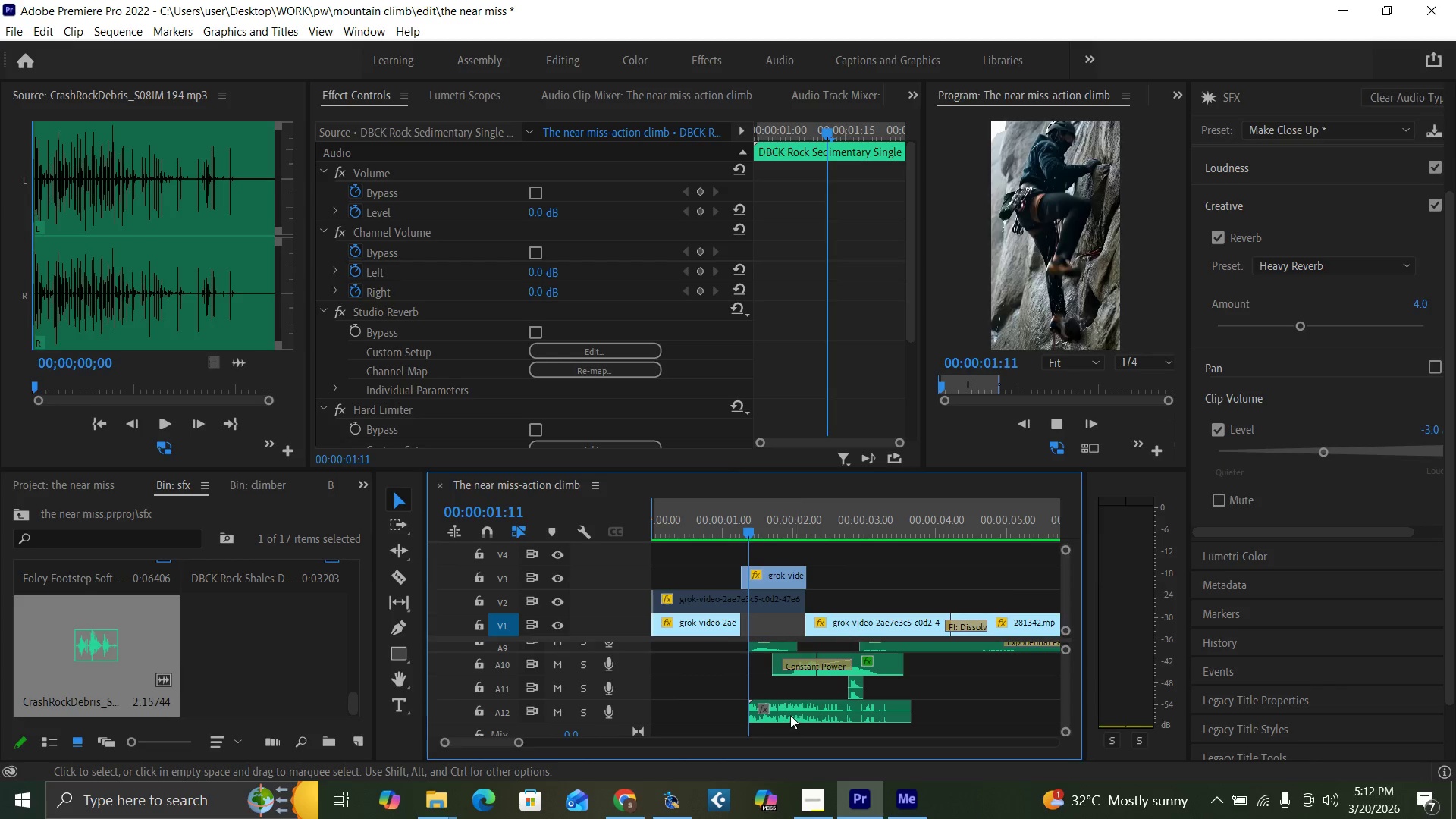 
key(Space)
 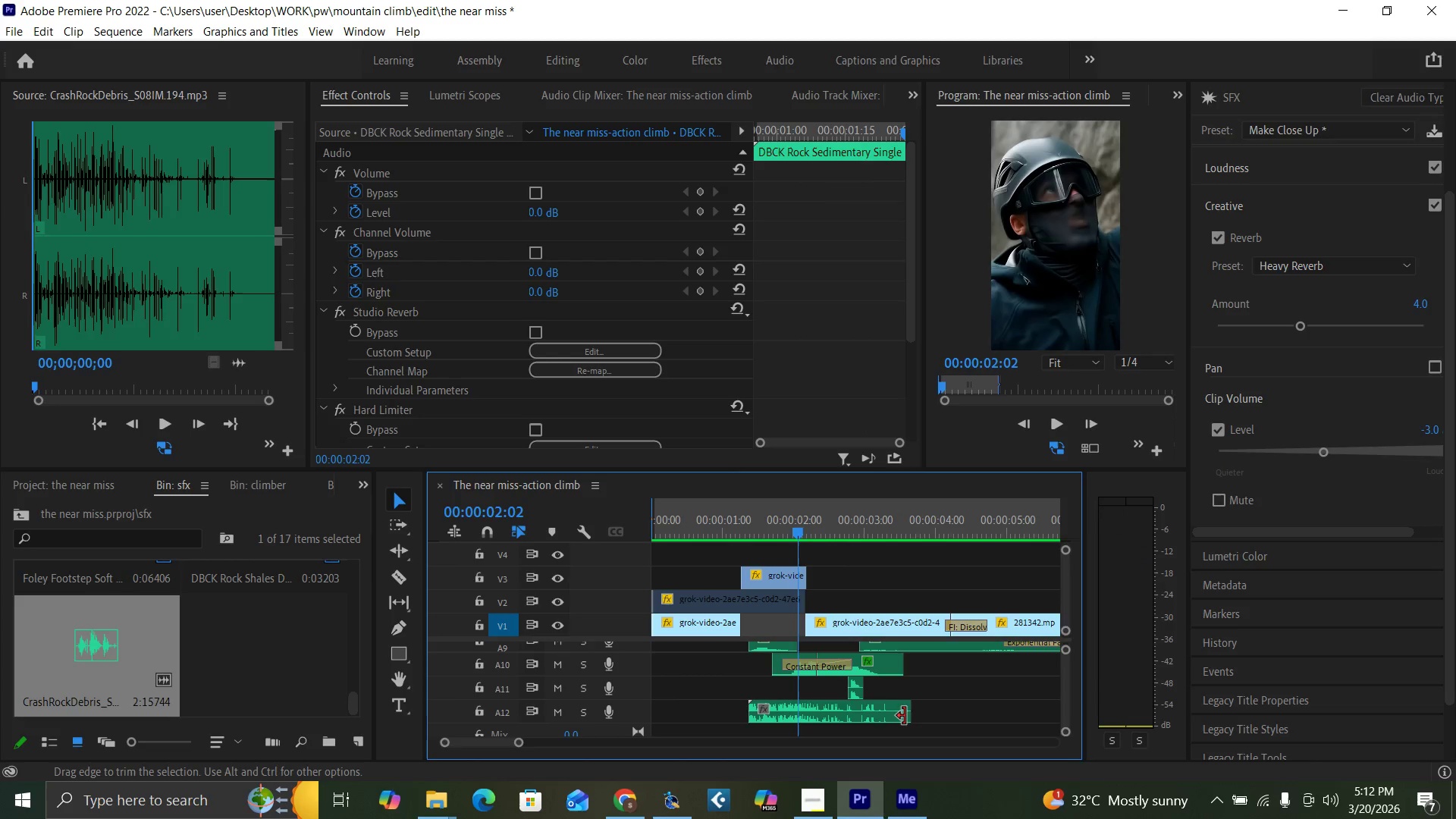 
left_click_drag(start_coordinate=[908, 717], to_coordinate=[793, 720])
 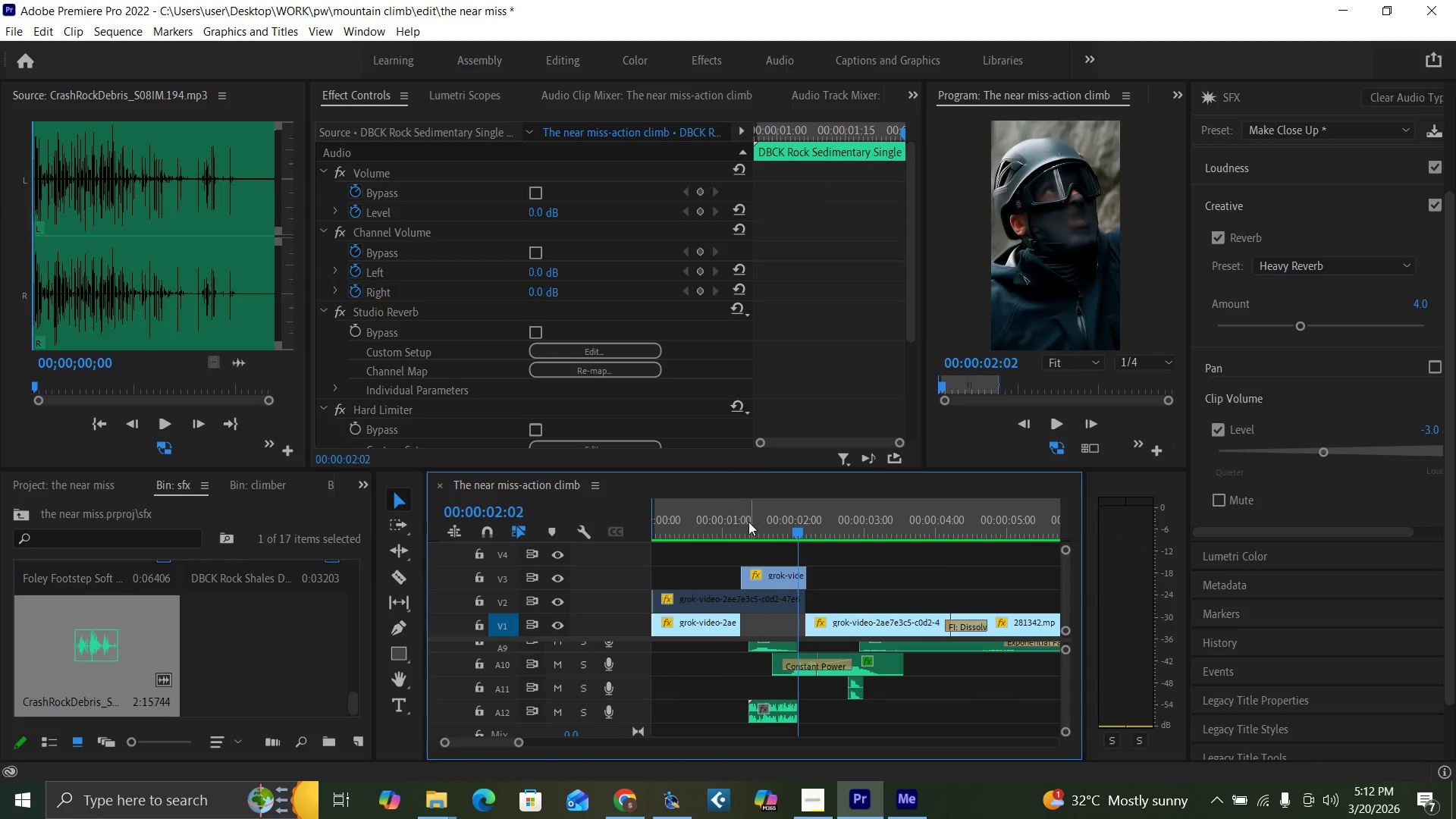 
left_click_drag(start_coordinate=[747, 527], to_coordinate=[751, 529])
 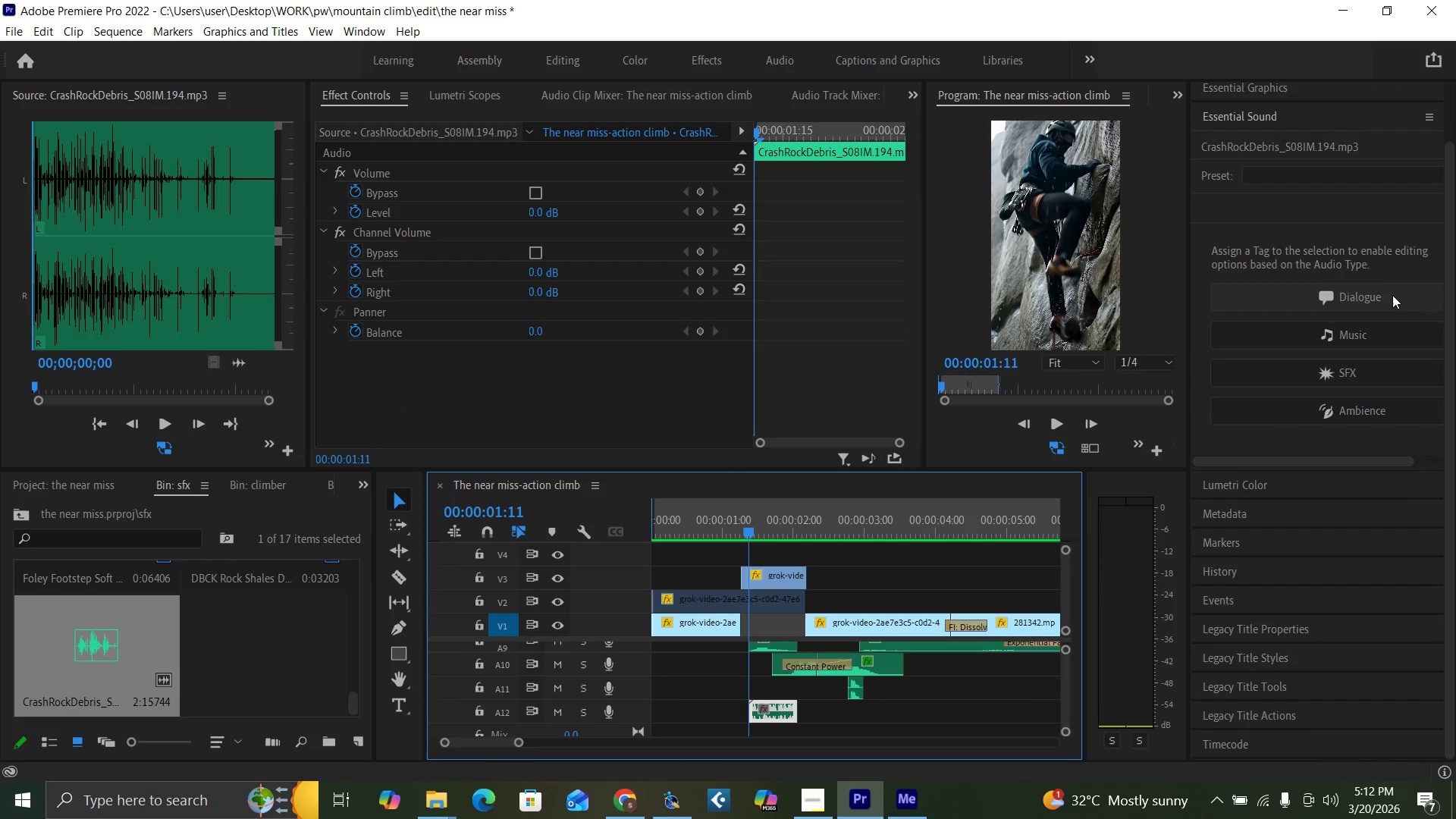 
left_click([1348, 370])
 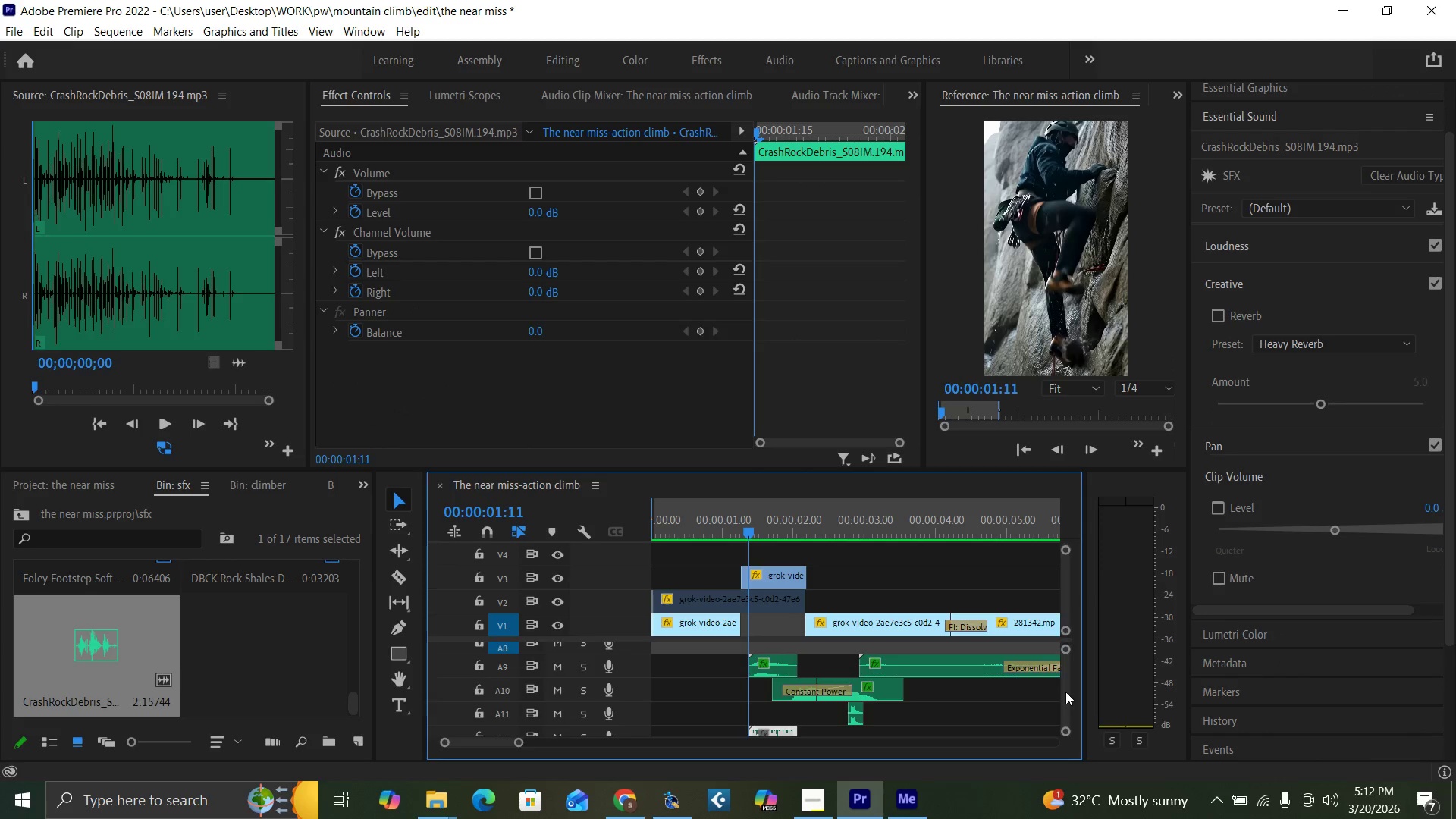 
left_click([795, 684])
 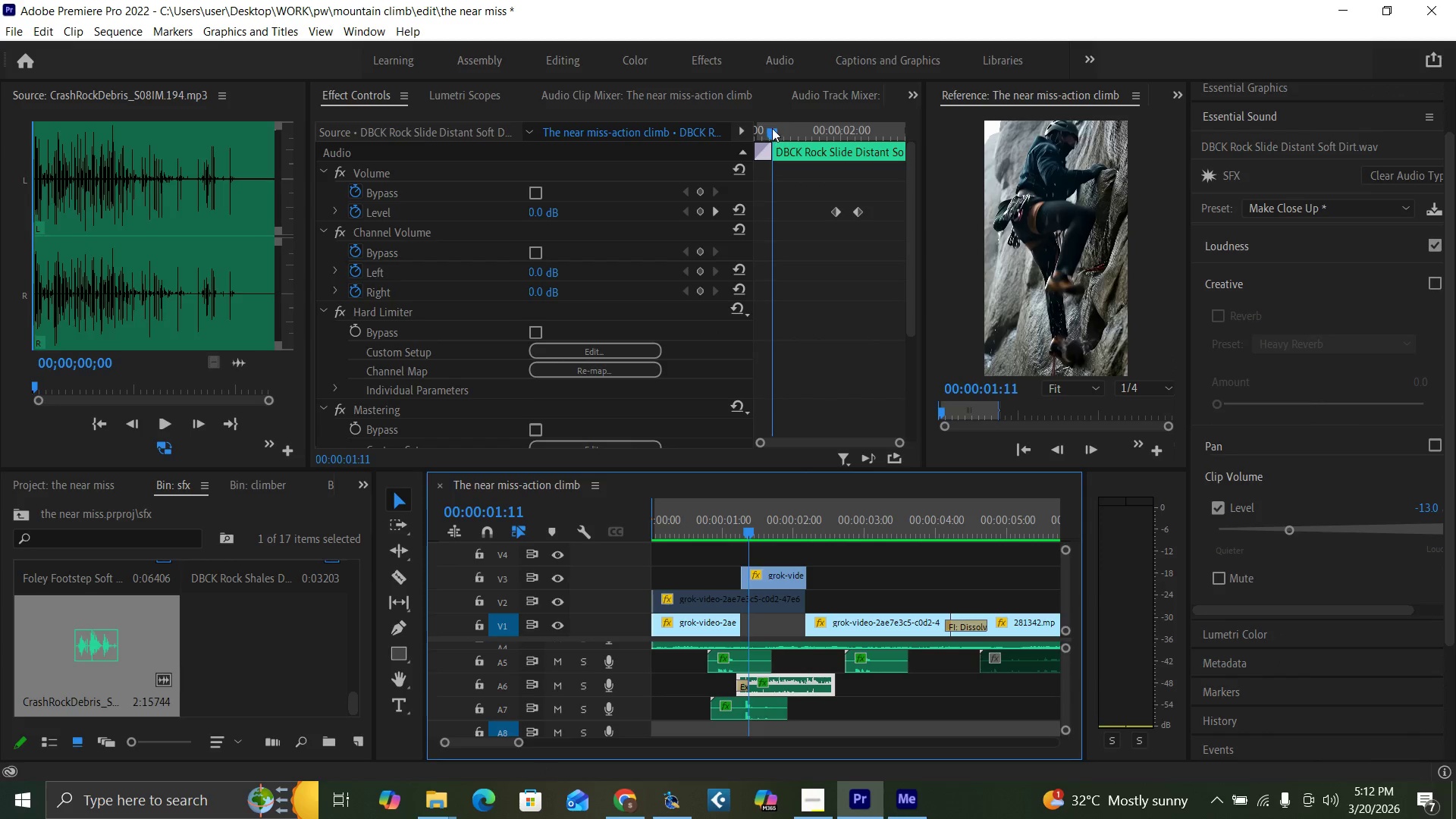 
left_click_drag(start_coordinate=[773, 129], to_coordinate=[859, 165])
 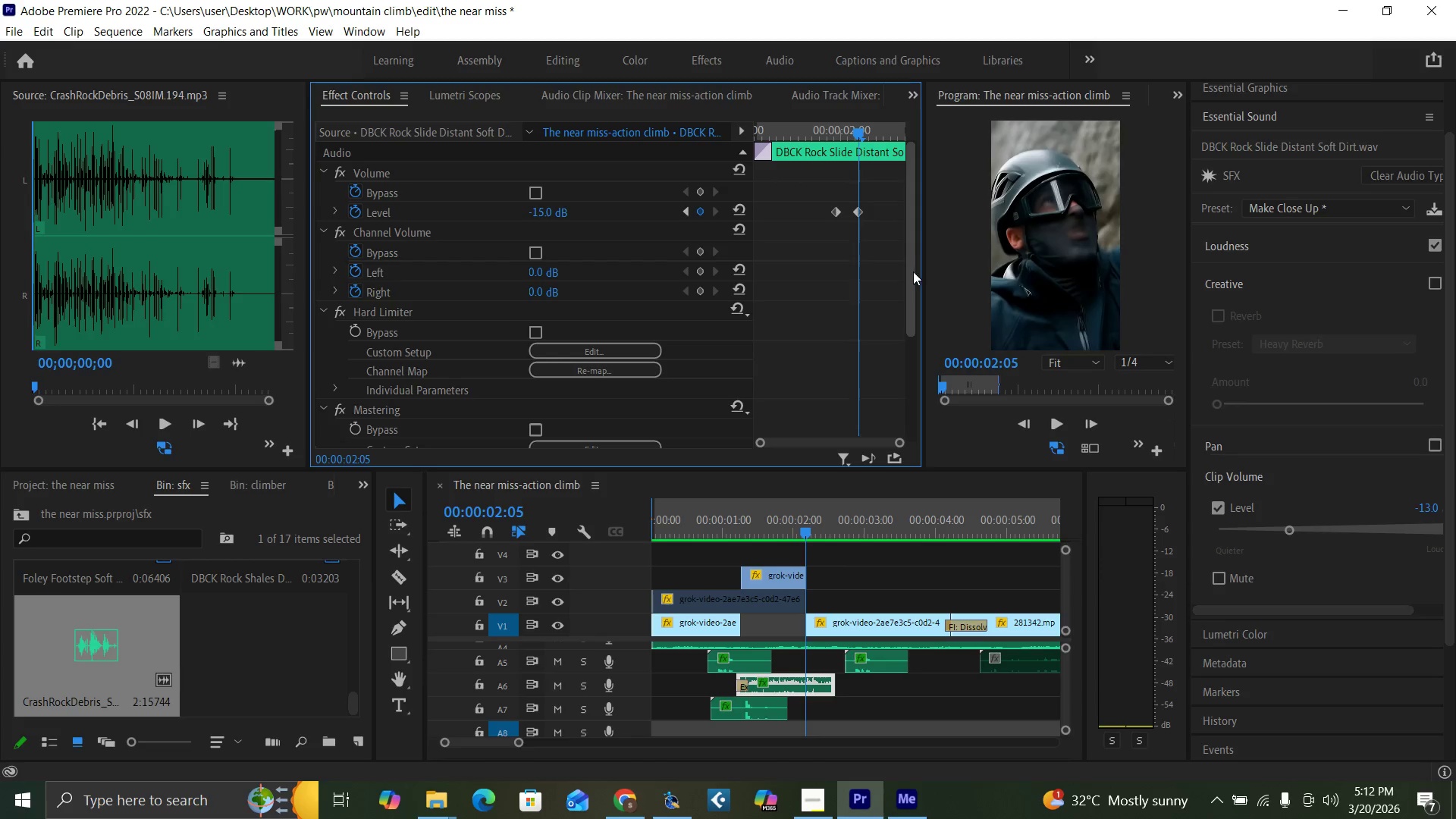 
left_click_drag(start_coordinate=[910, 278], to_coordinate=[911, 376])
 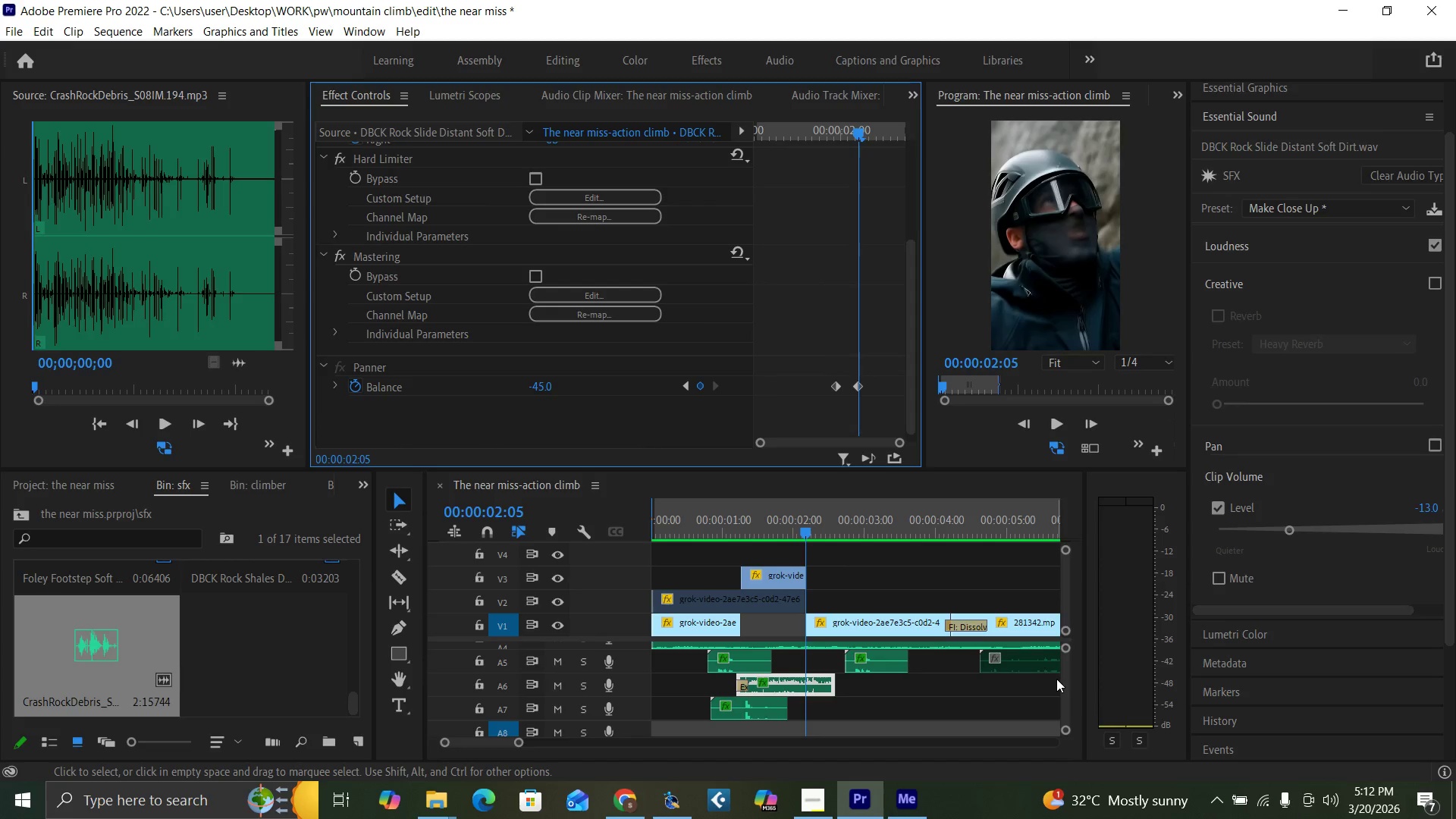 
left_click_drag(start_coordinate=[1062, 688], to_coordinate=[1065, 696])
 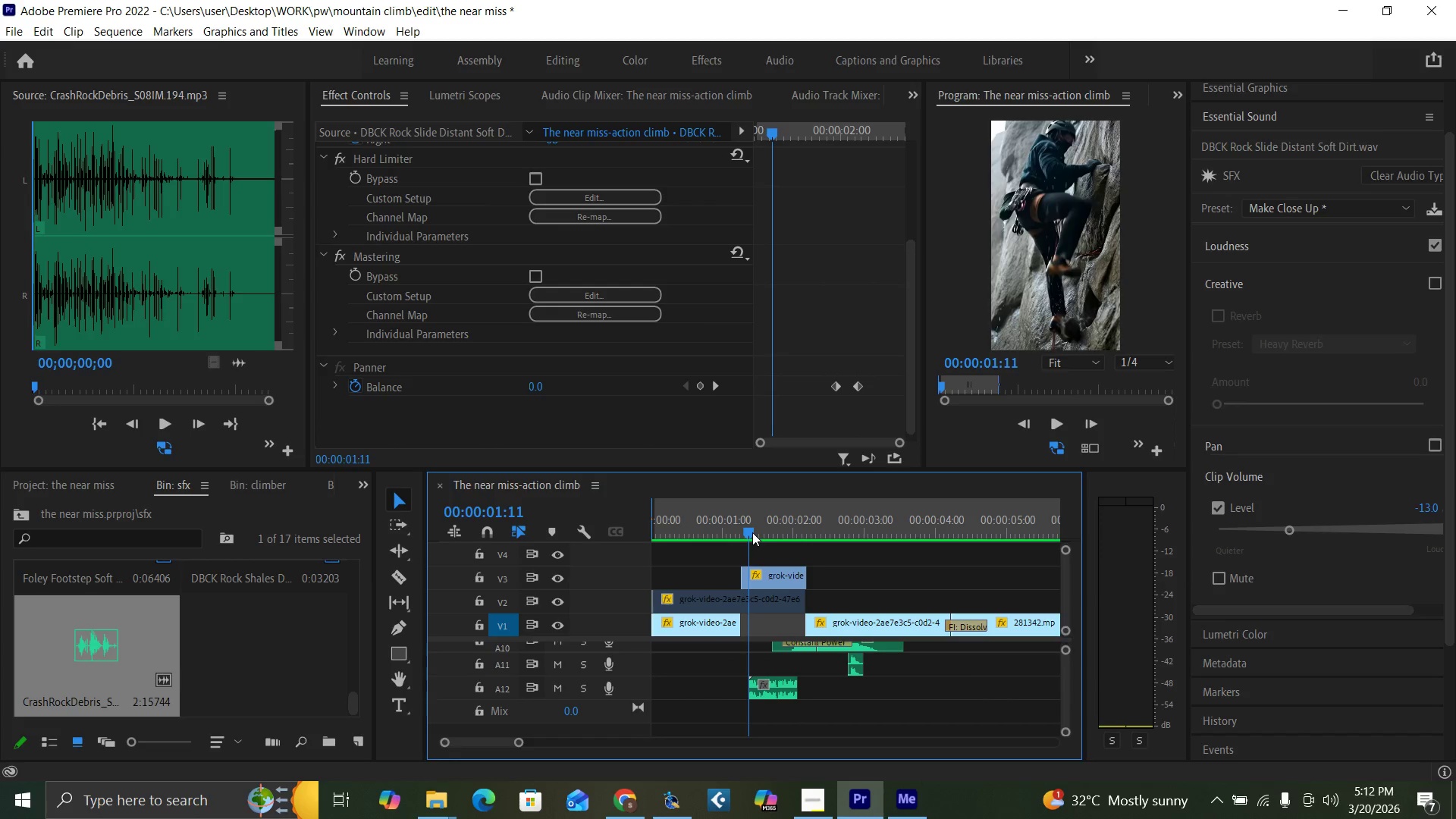 
left_click([788, 686])
 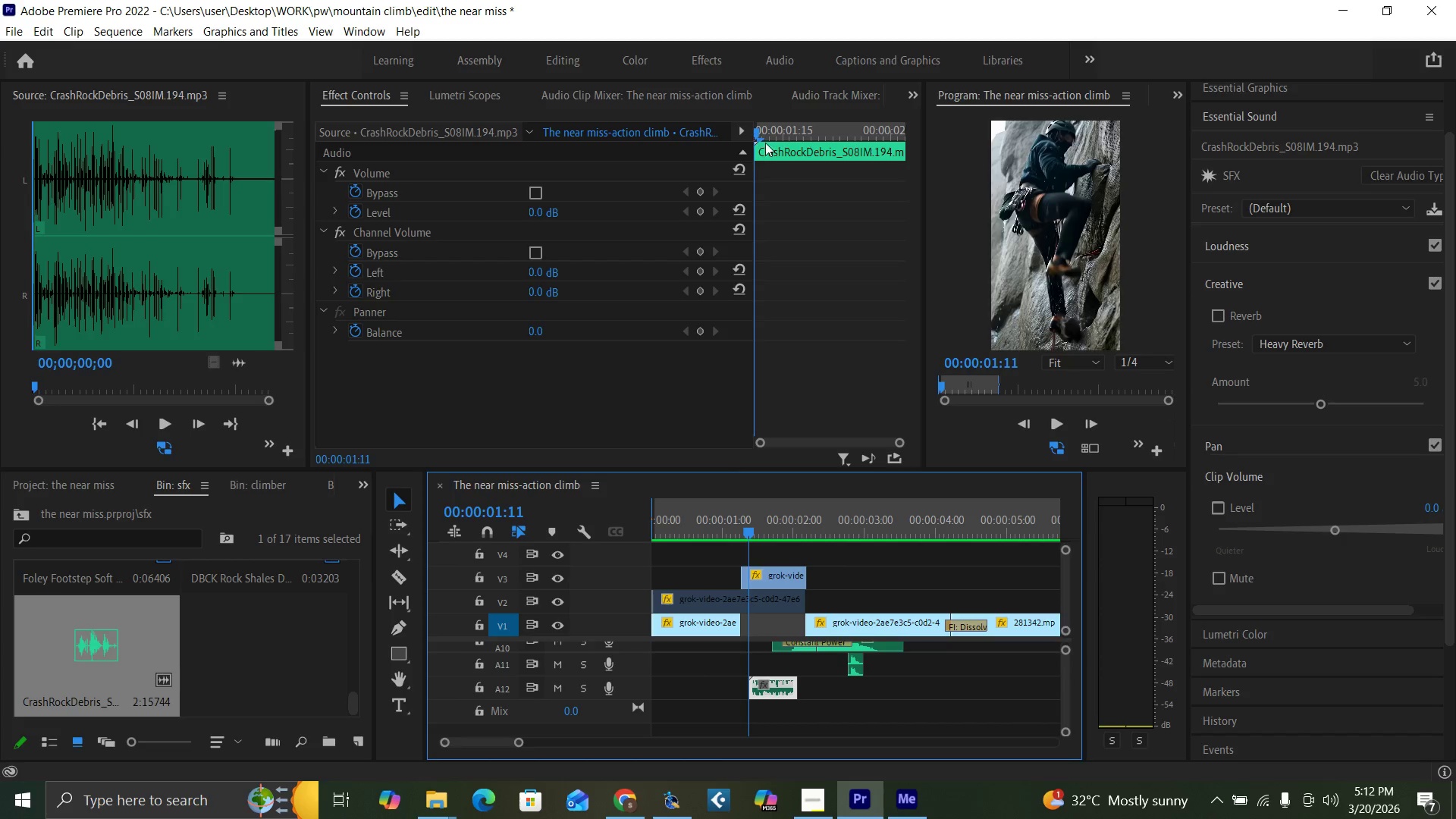 
key(Space)
 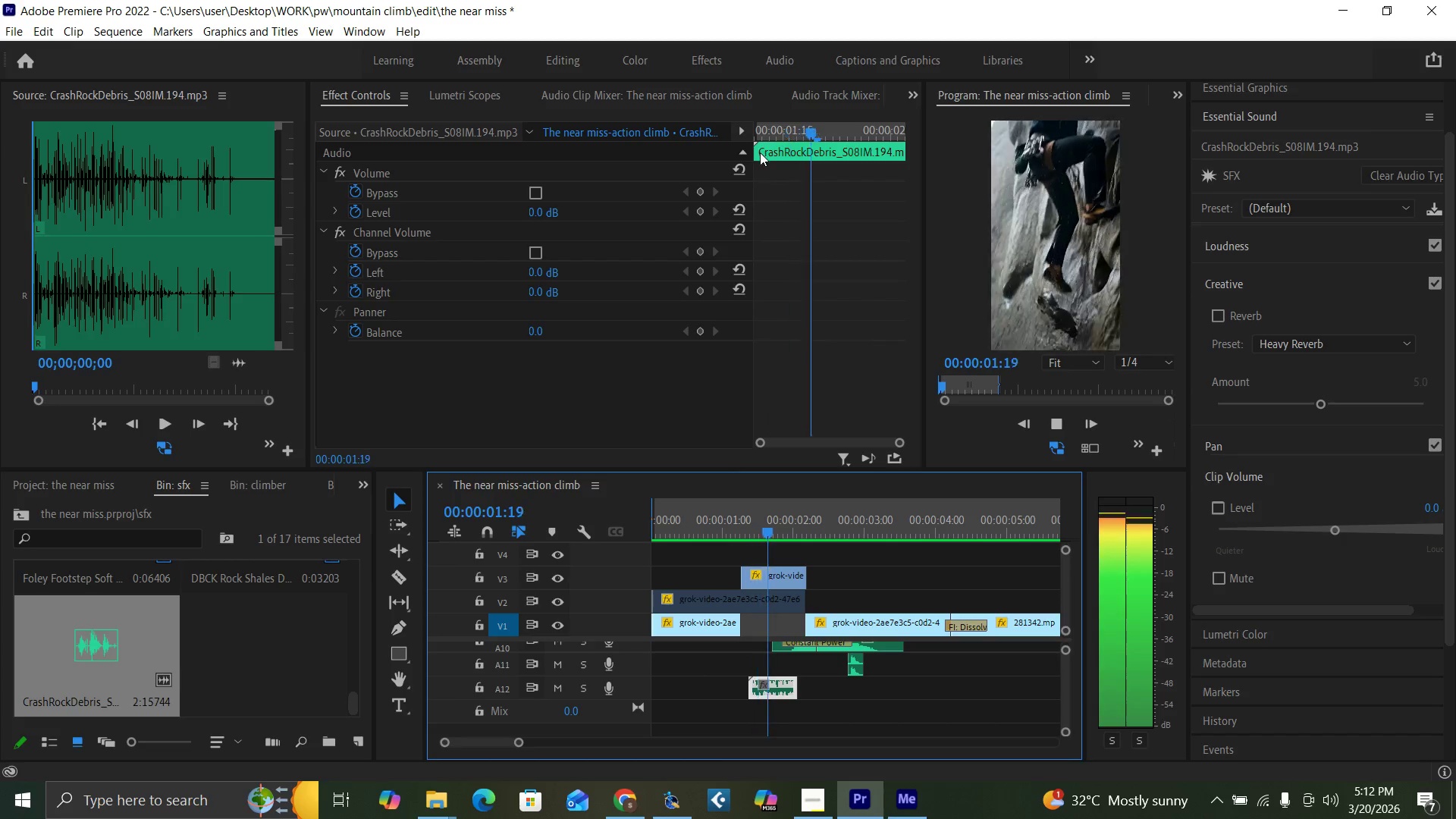 
key(Space)
 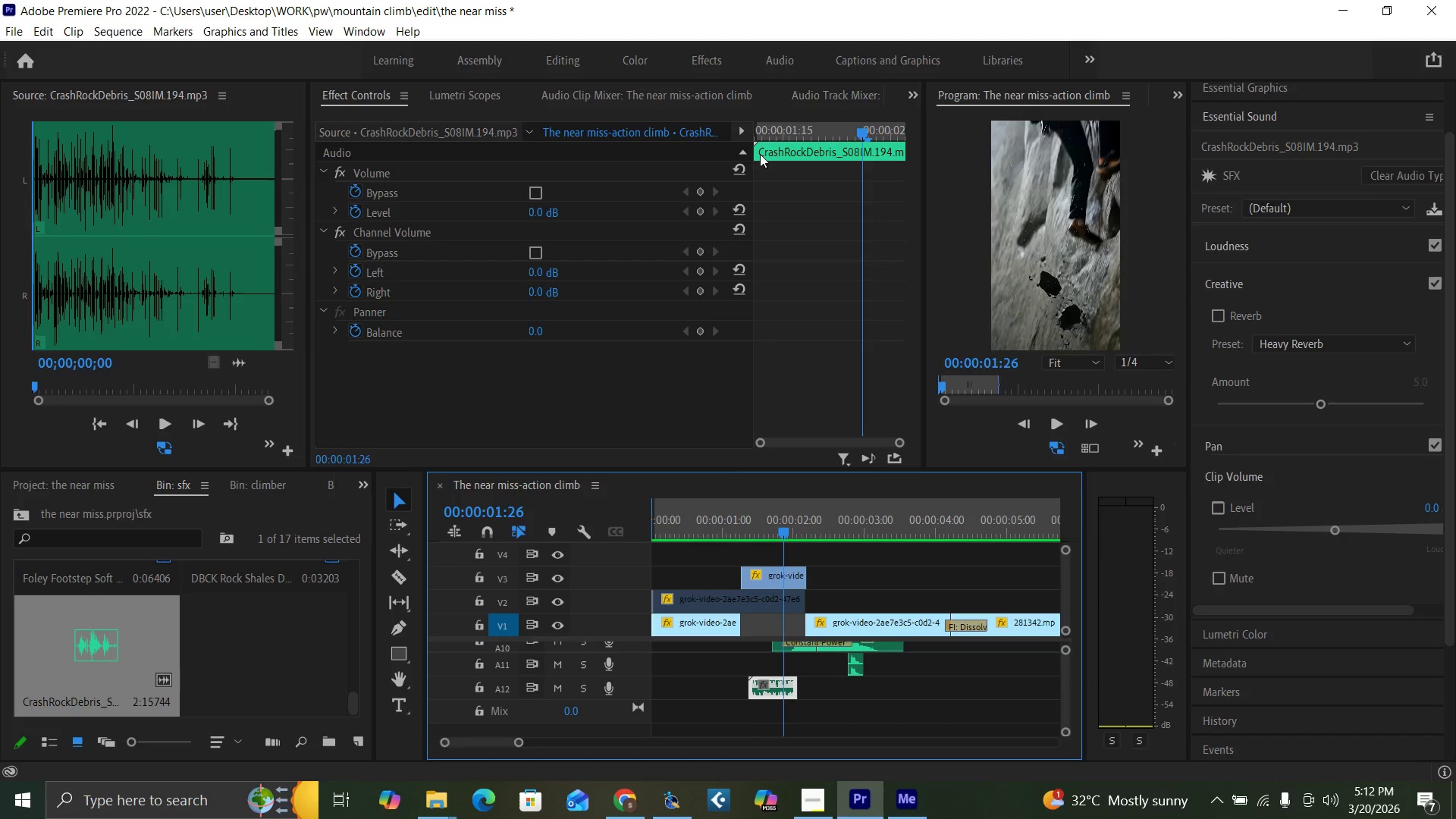 
key(Space)
 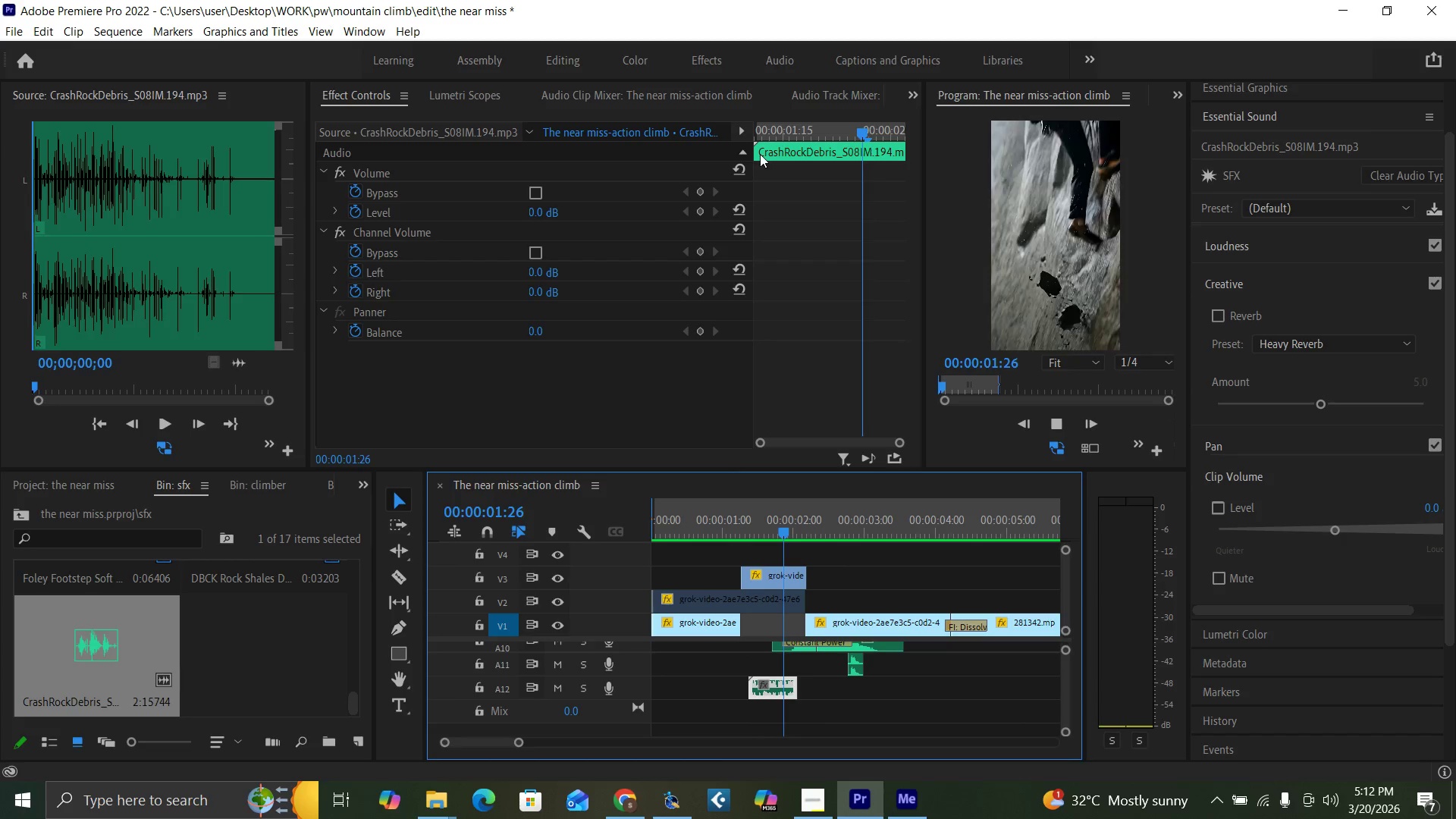 
key(Space)
 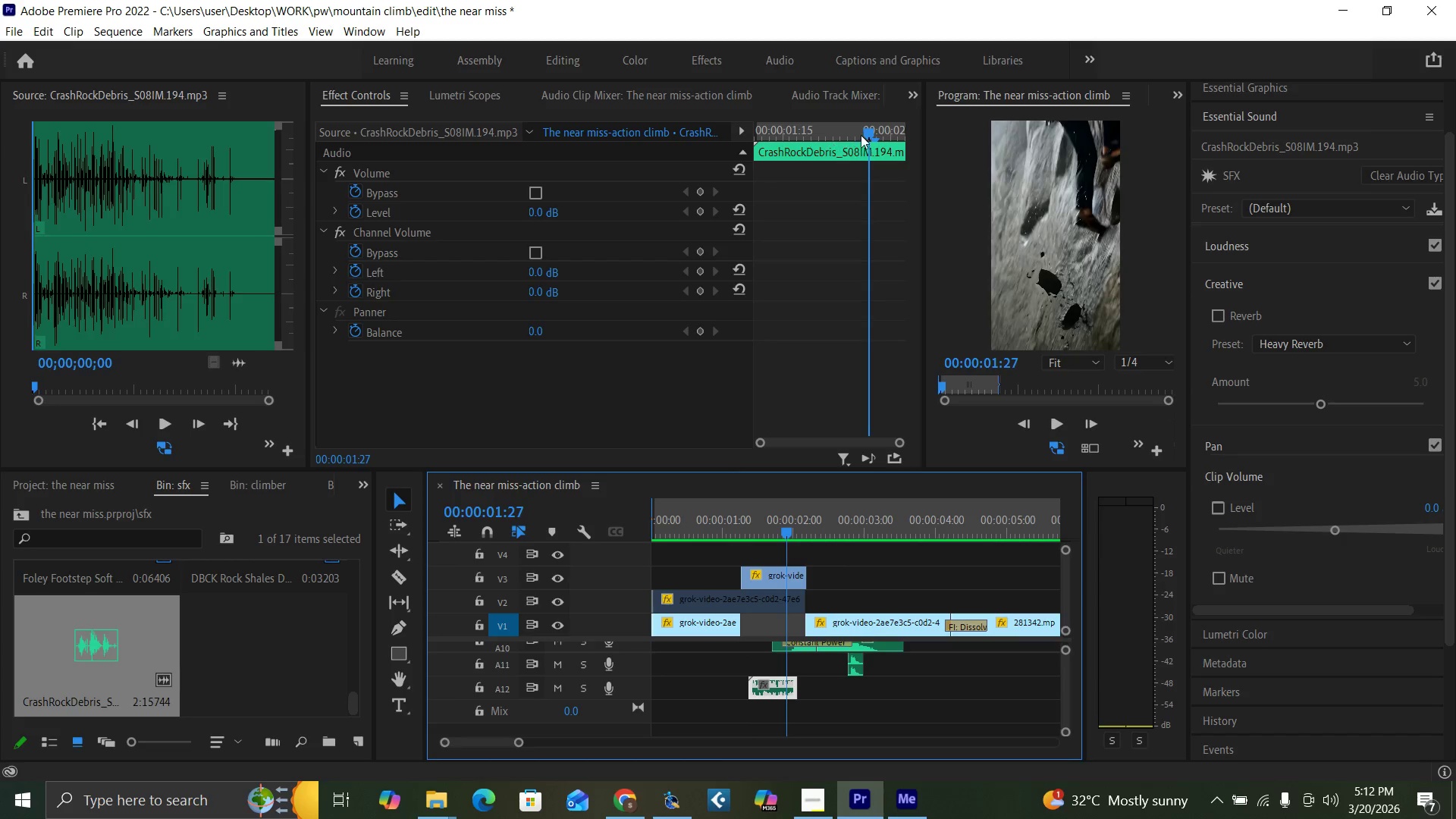 
left_click_drag(start_coordinate=[868, 133], to_coordinate=[874, 134])
 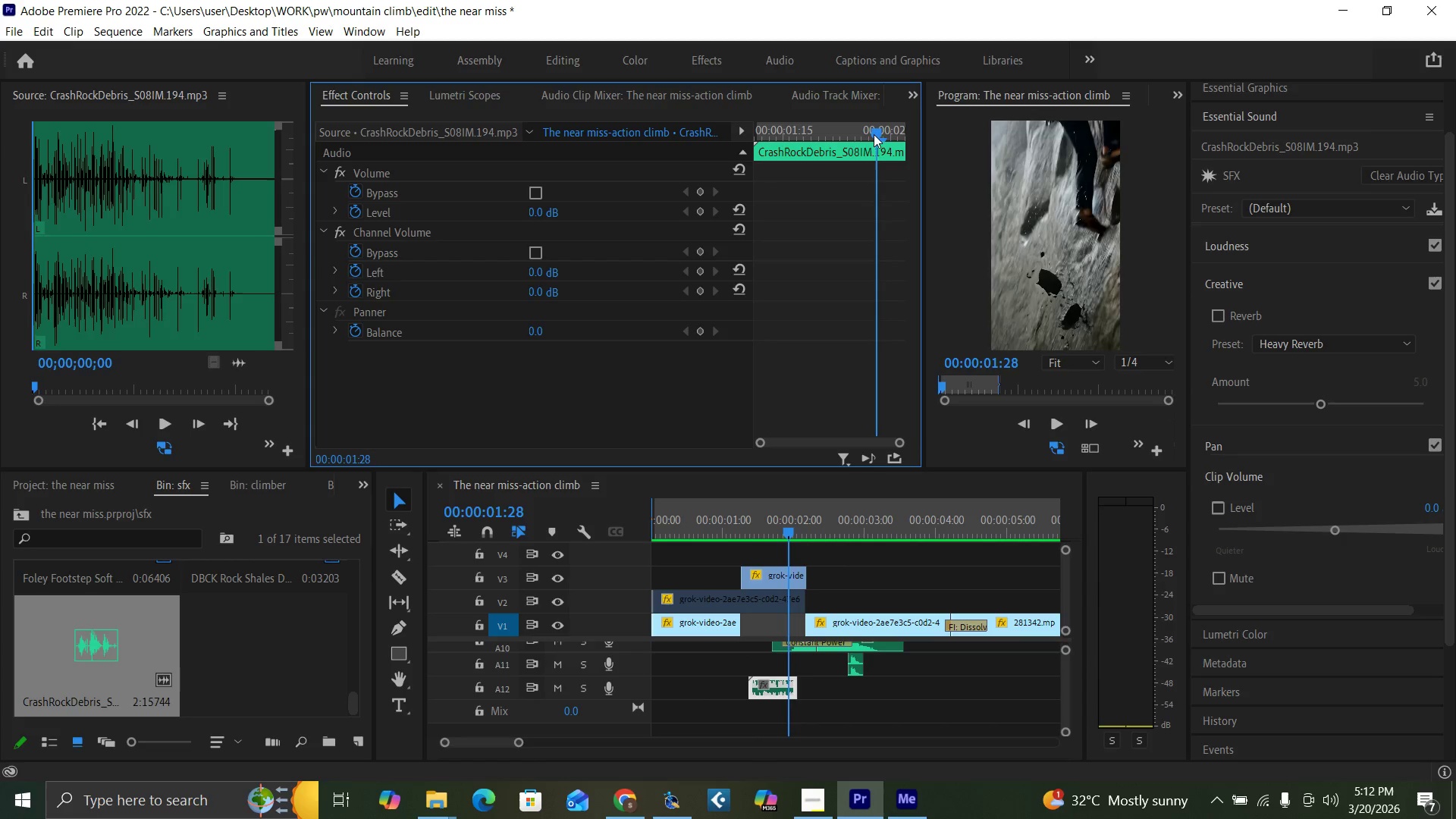 
key(Space)
 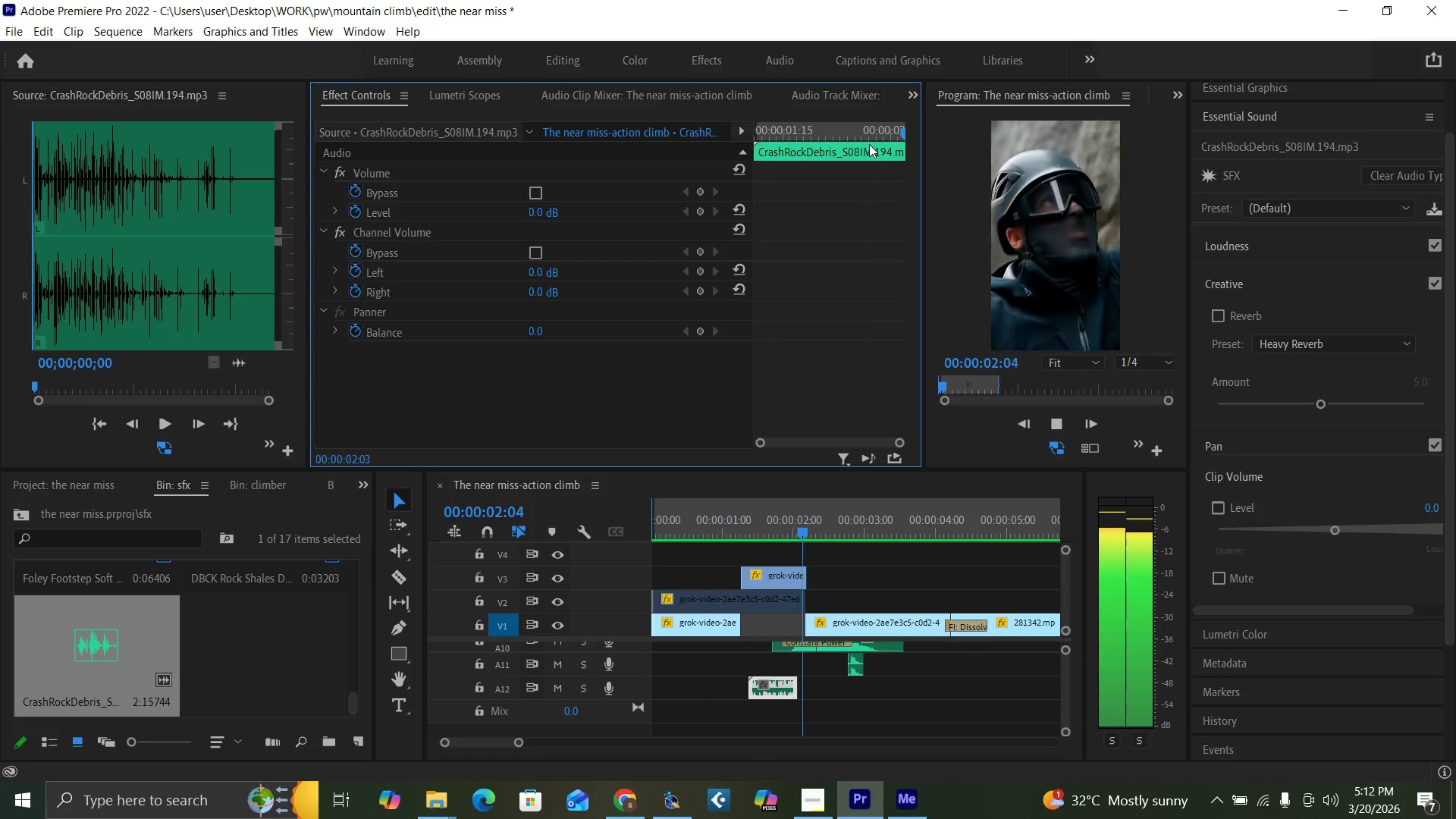 
key(Space)
 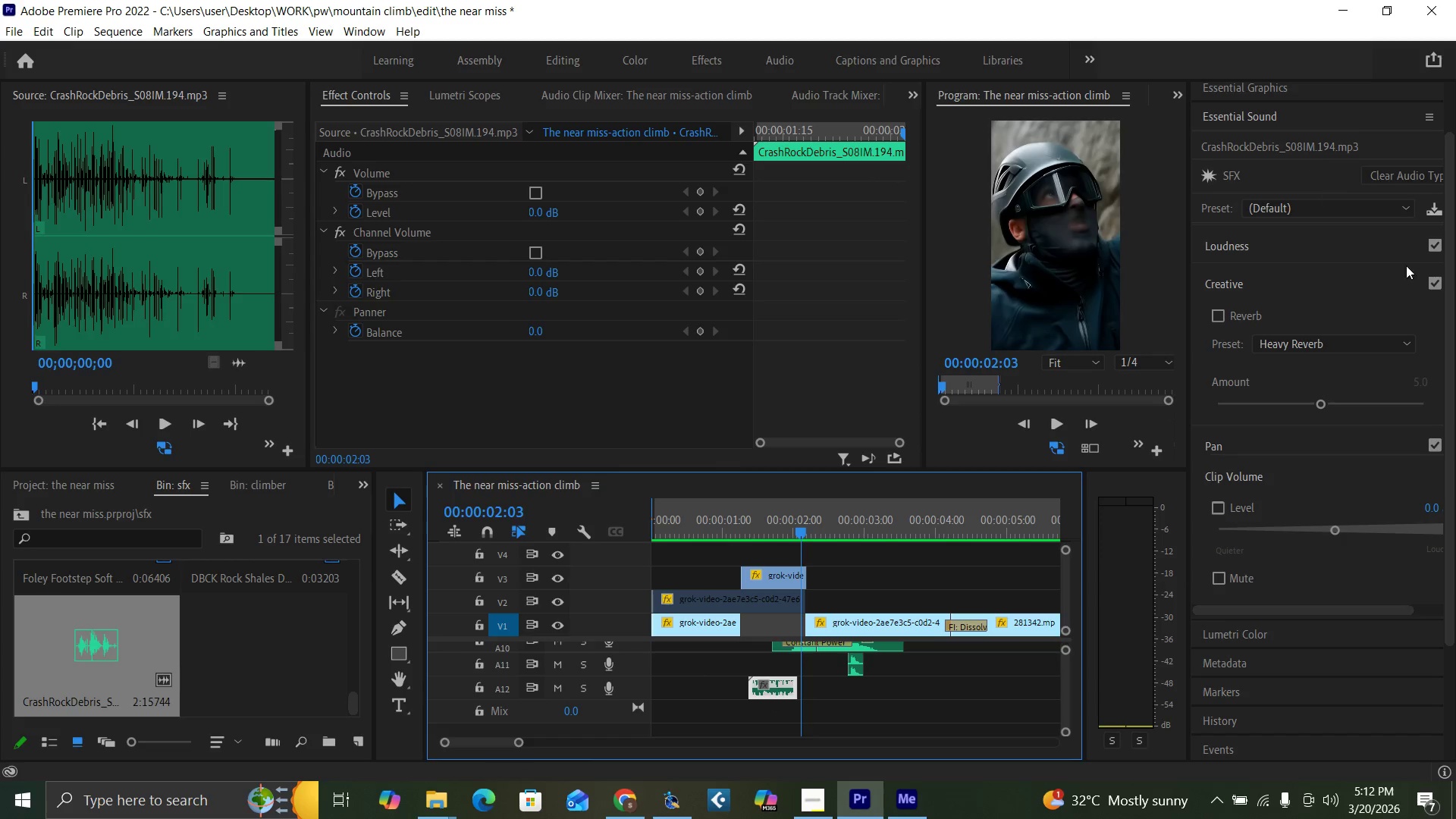 
wait(6.31)
 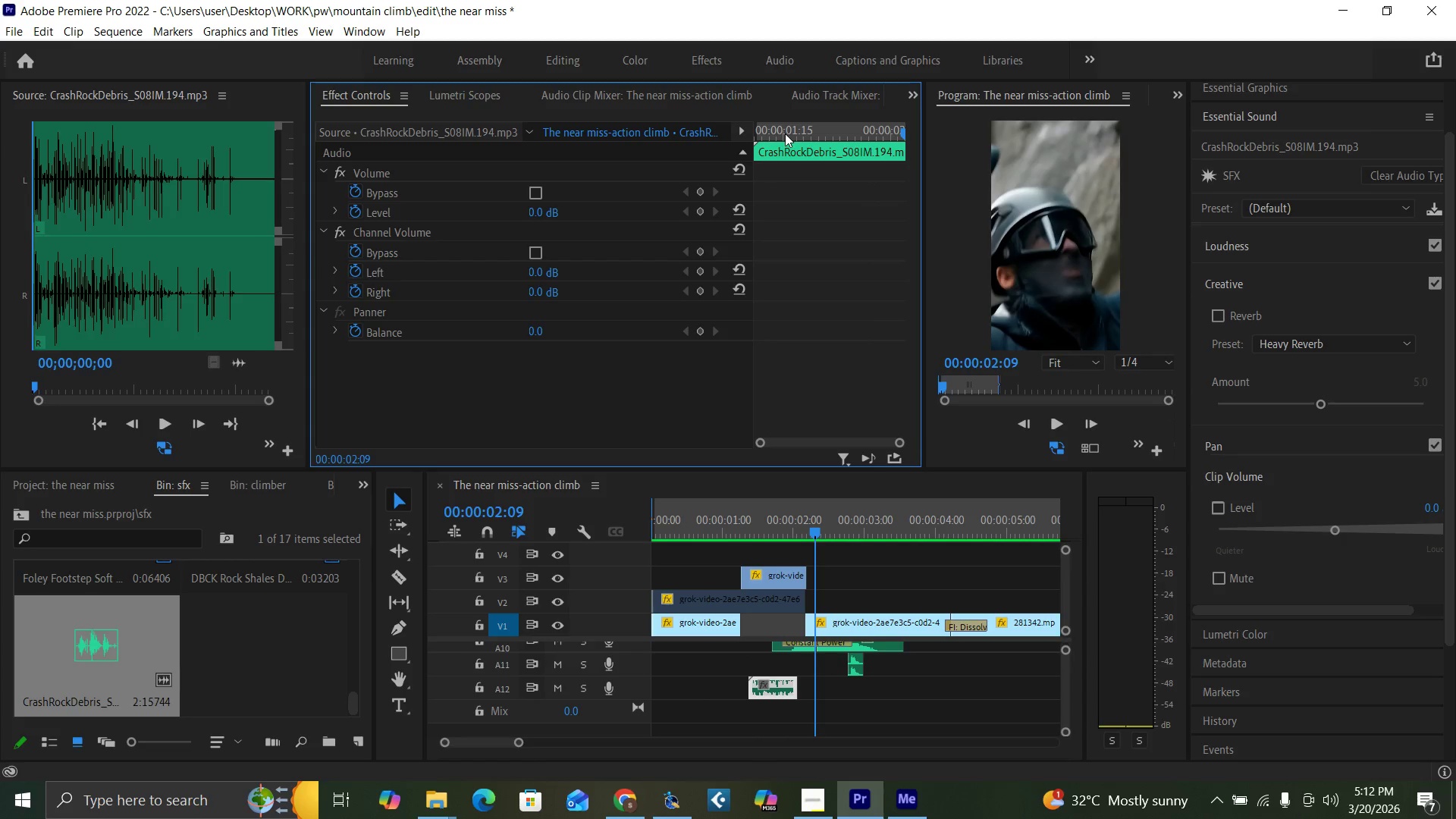 
left_click_drag(start_coordinate=[792, 686], to_coordinate=[800, 687])
 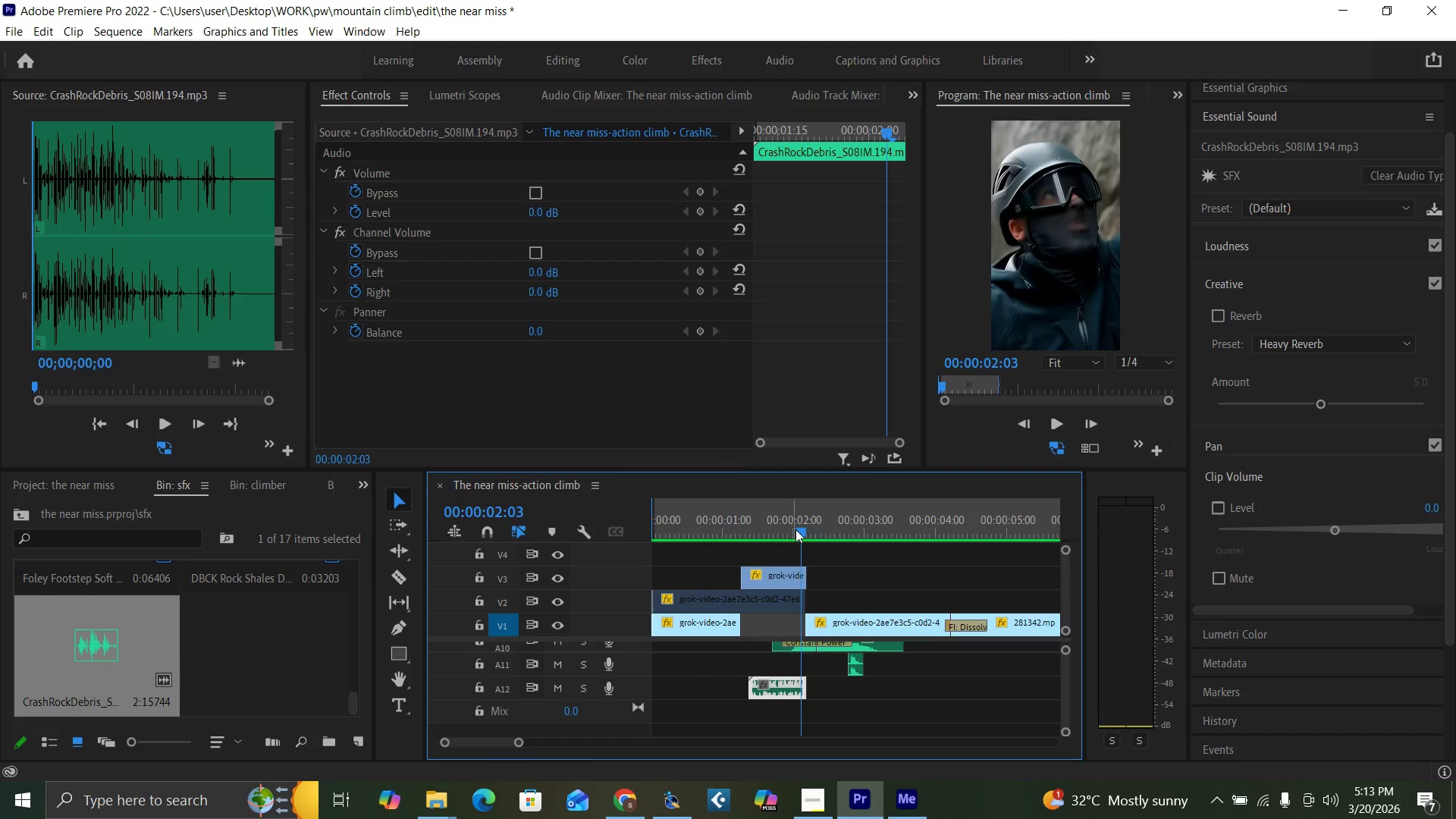 
left_click_drag(start_coordinate=[798, 532], to_coordinate=[792, 532])
 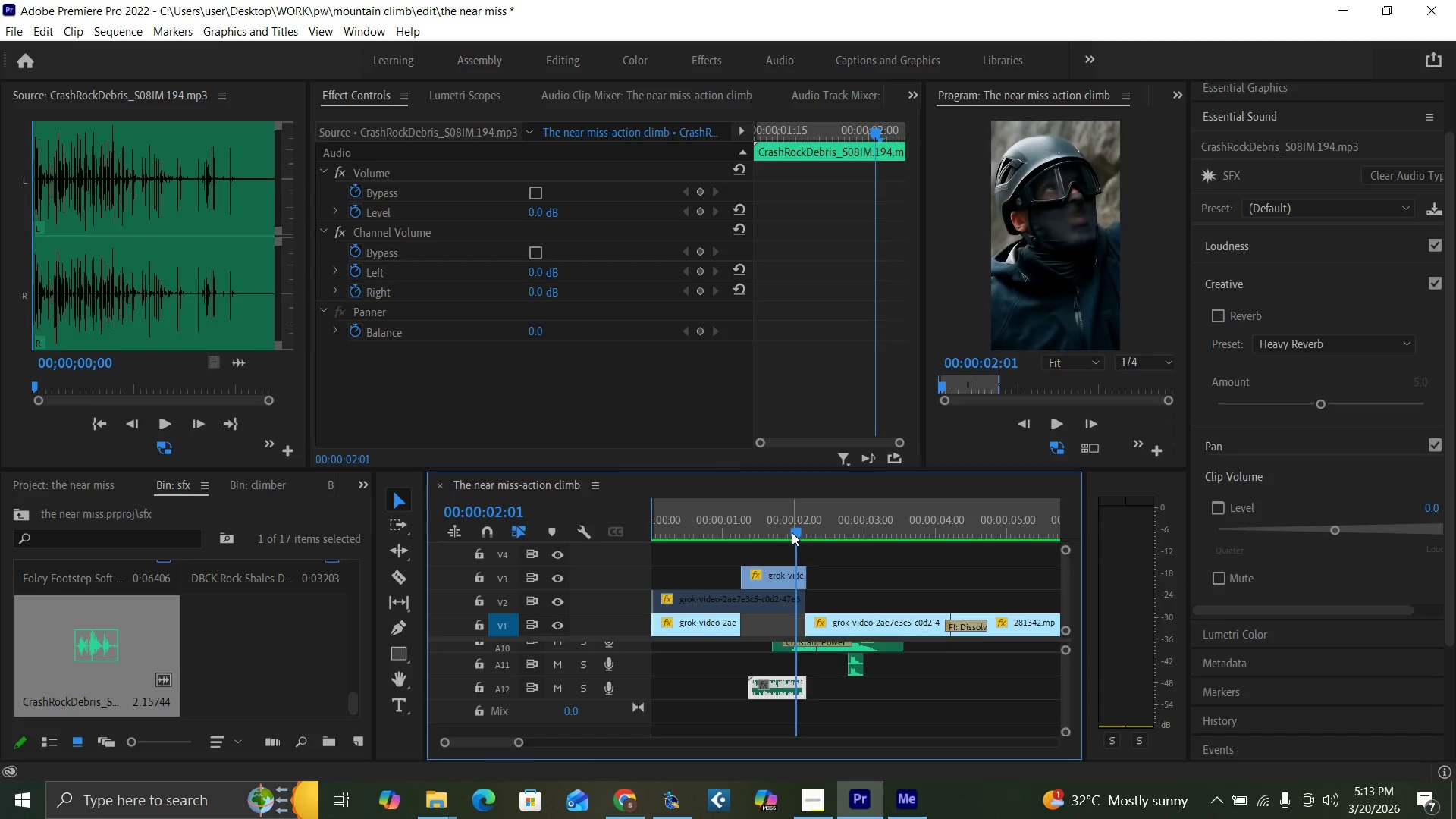 
key(ArrowLeft)
 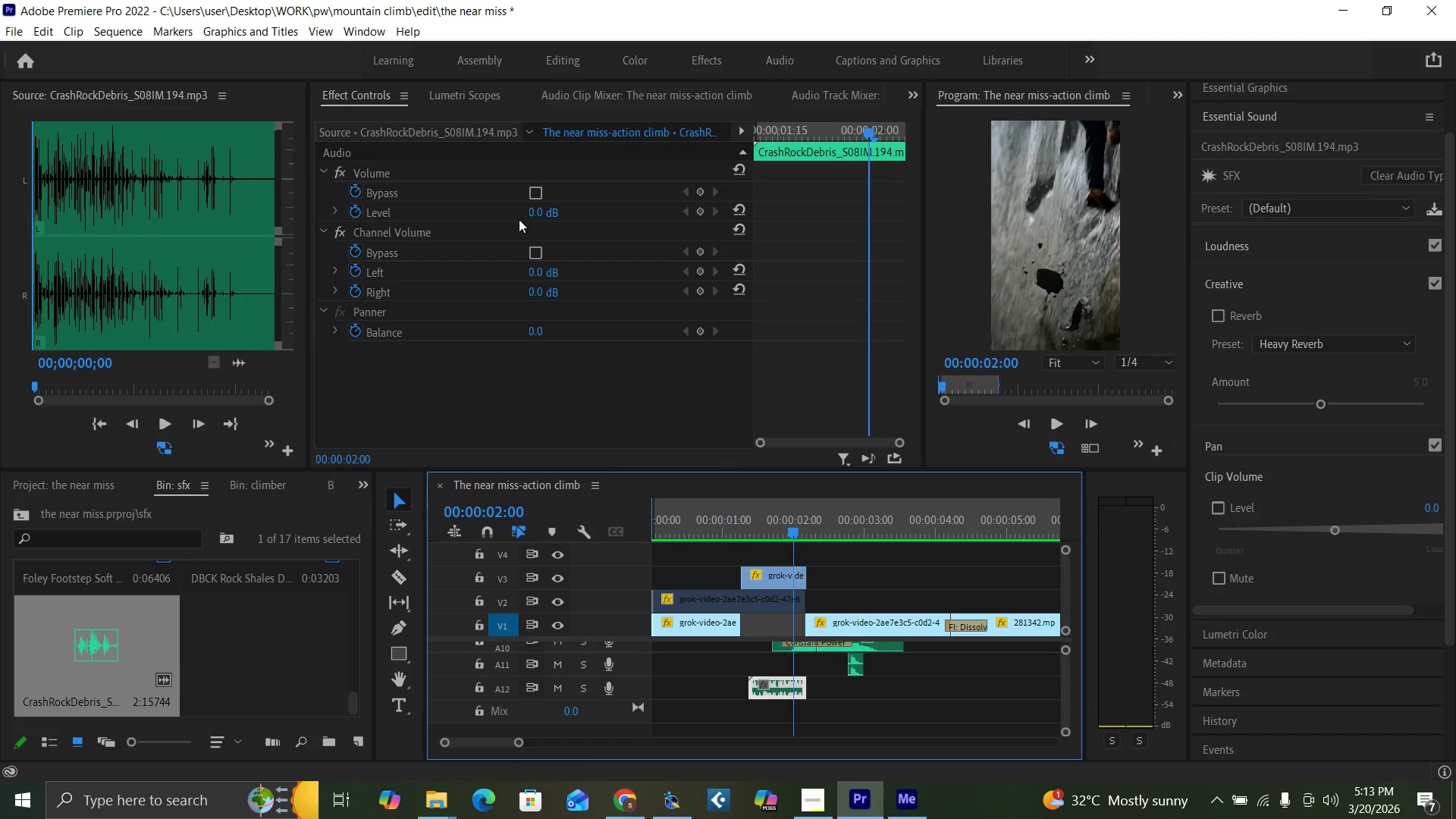 
left_click([538, 215])
 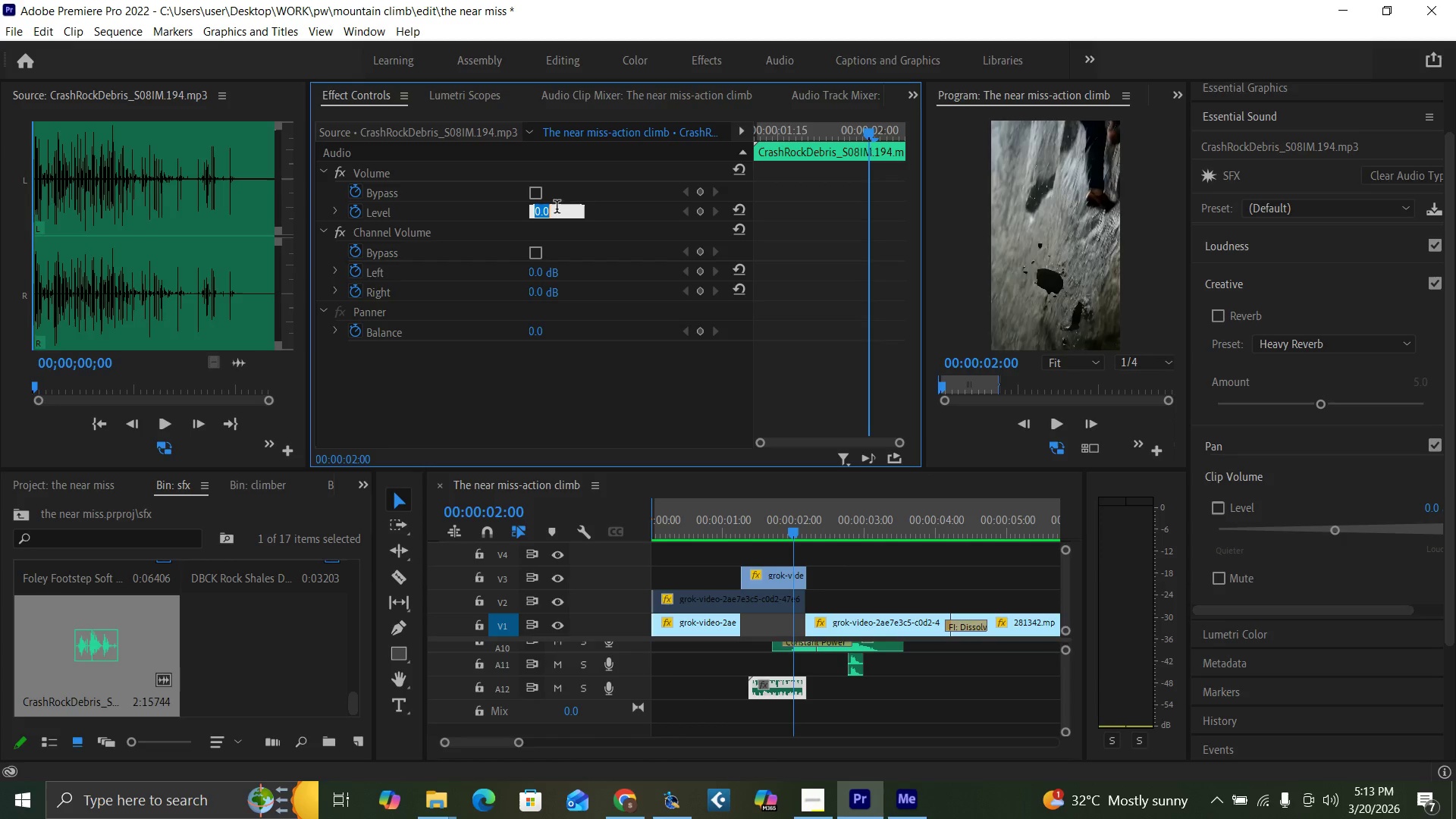 
key(0)
 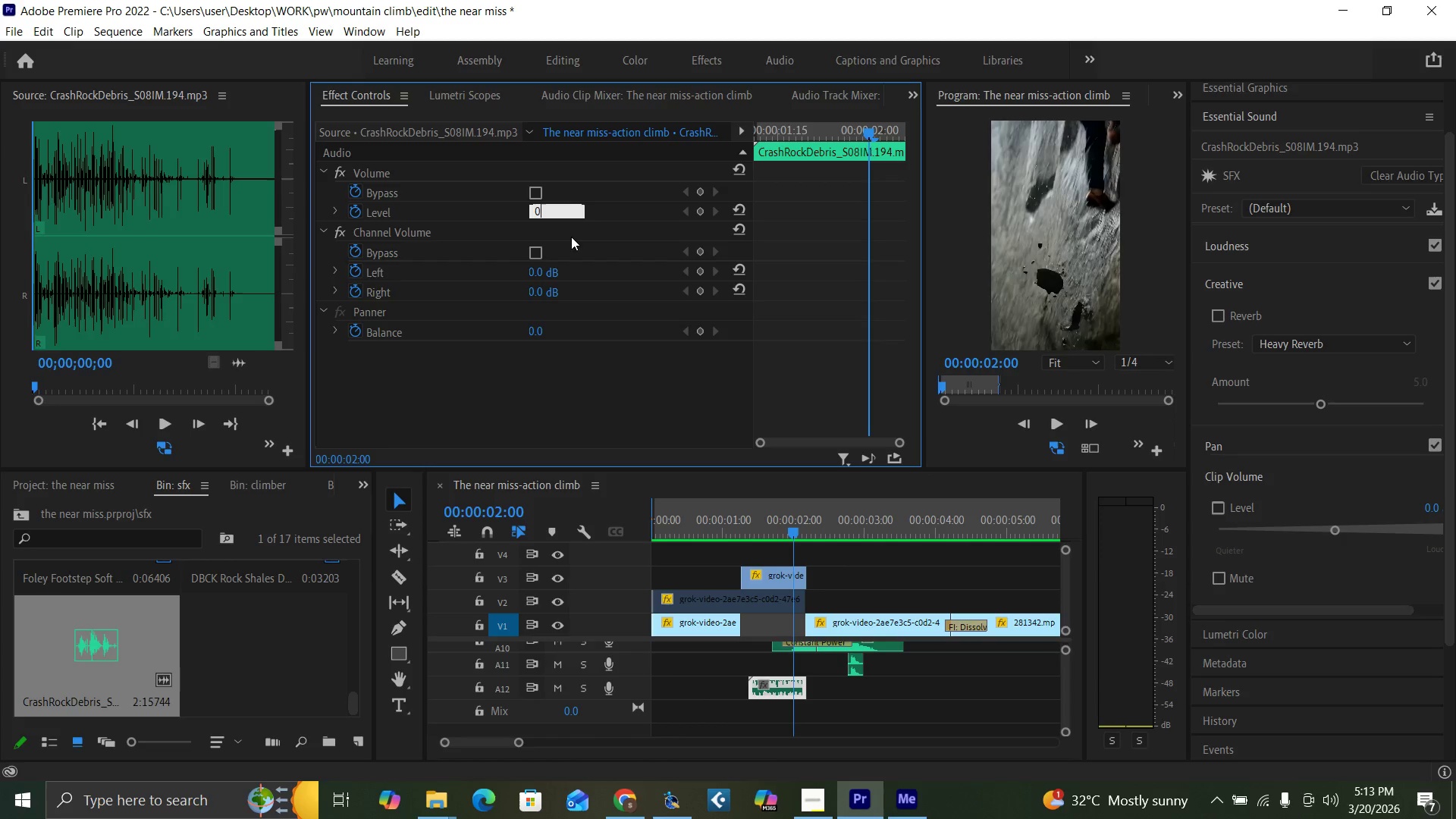 
key(Enter)
 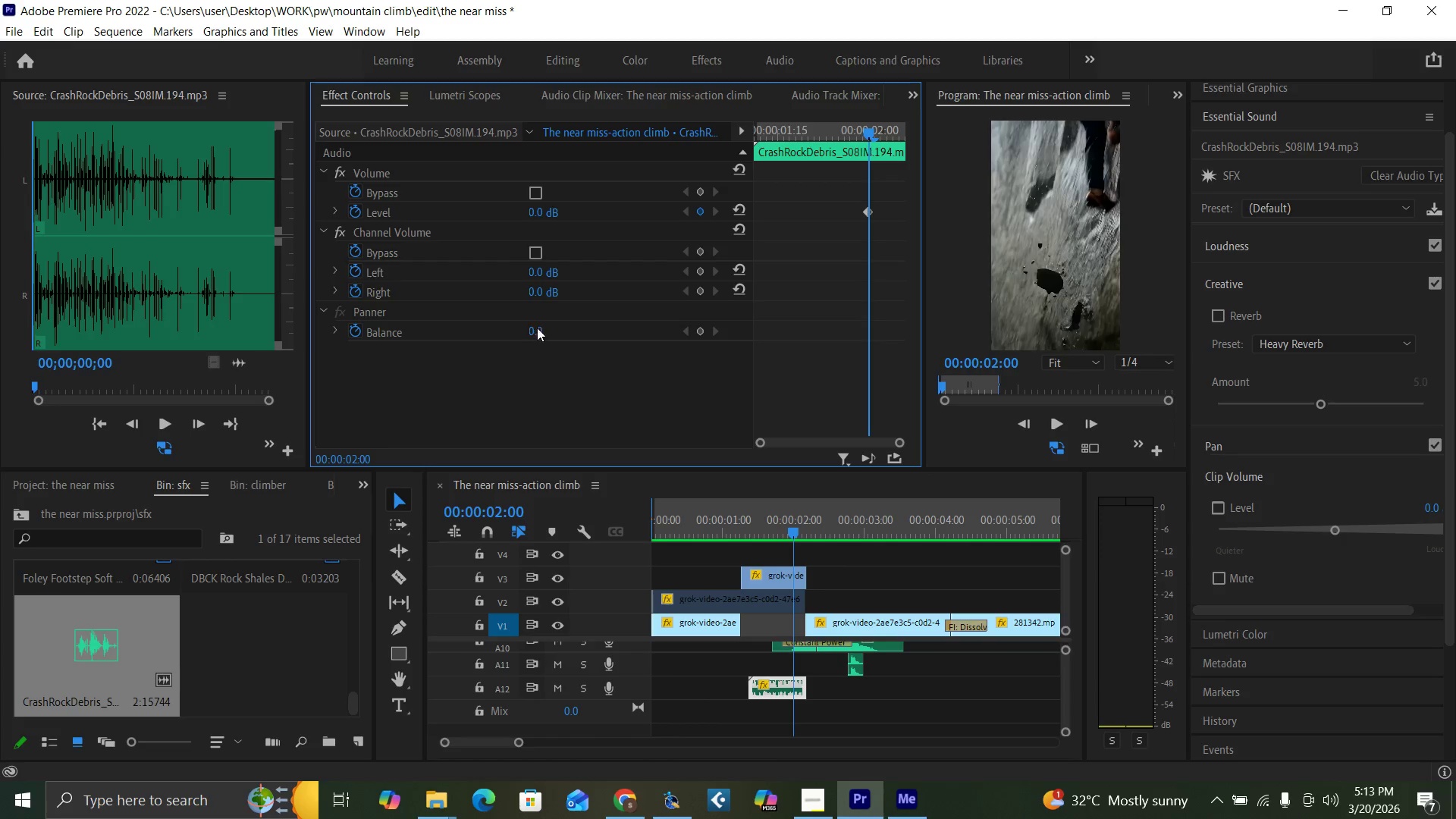 
key(0)
 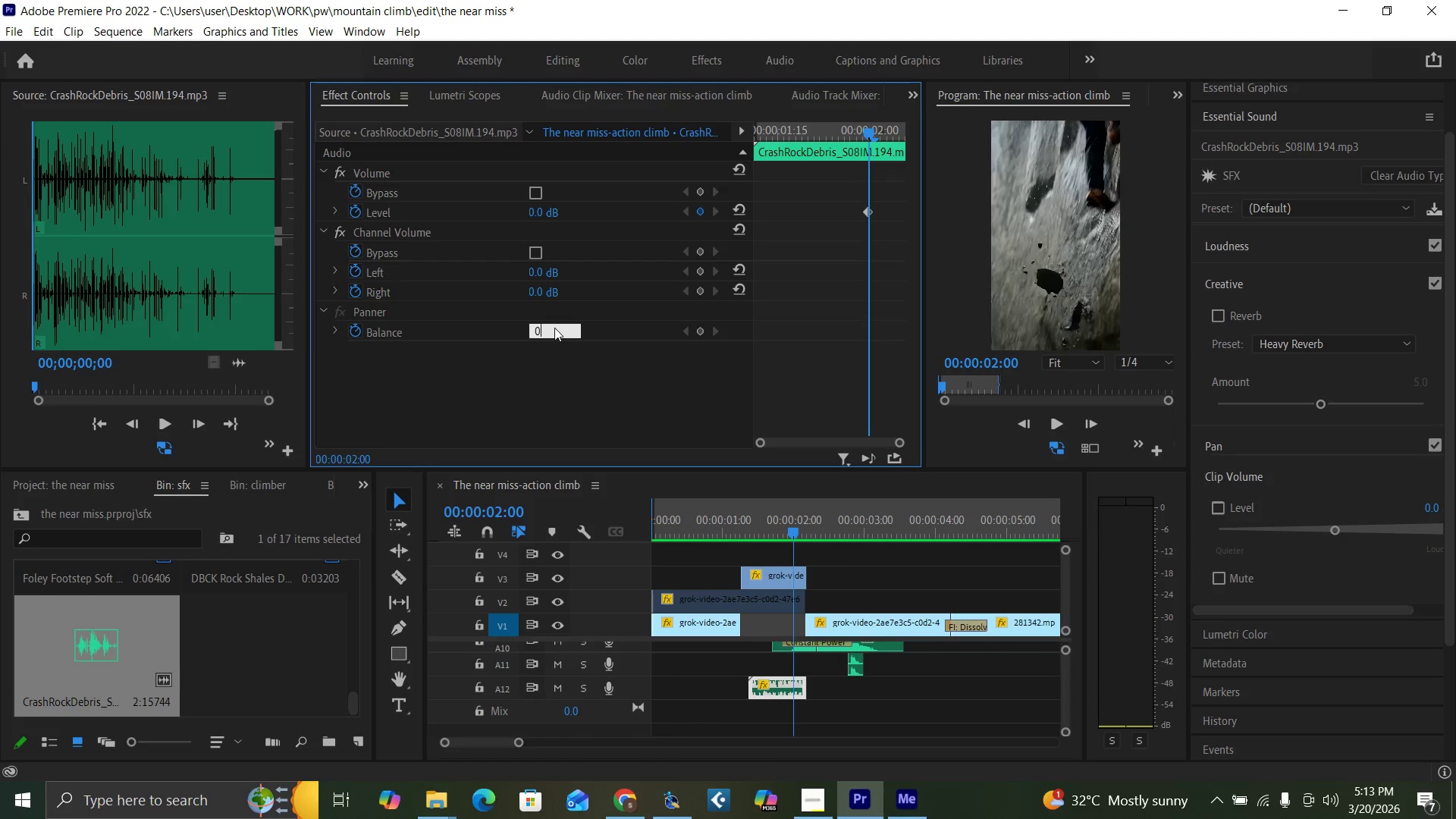 
key(Enter)
 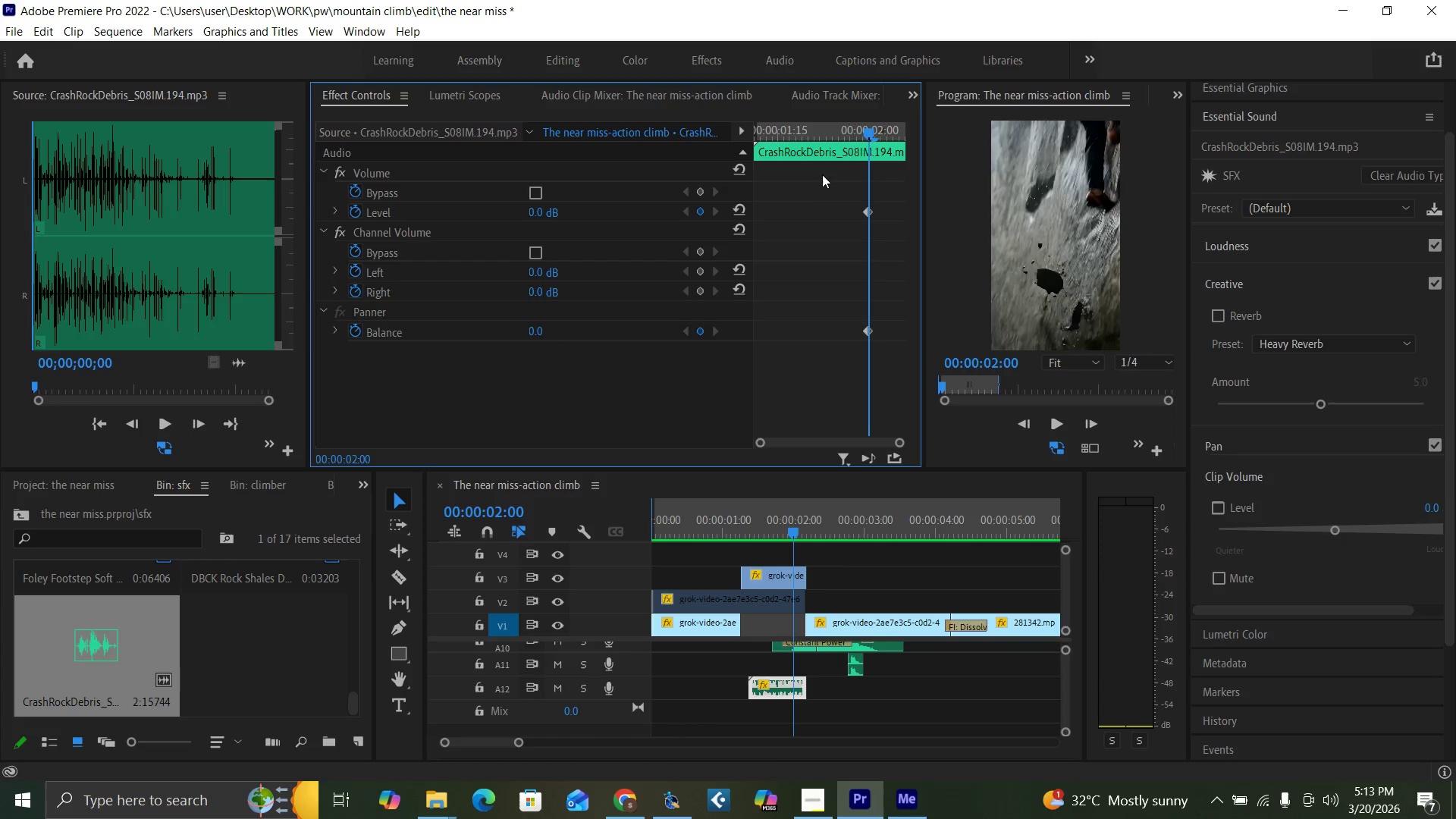 
key(ArrowRight)
 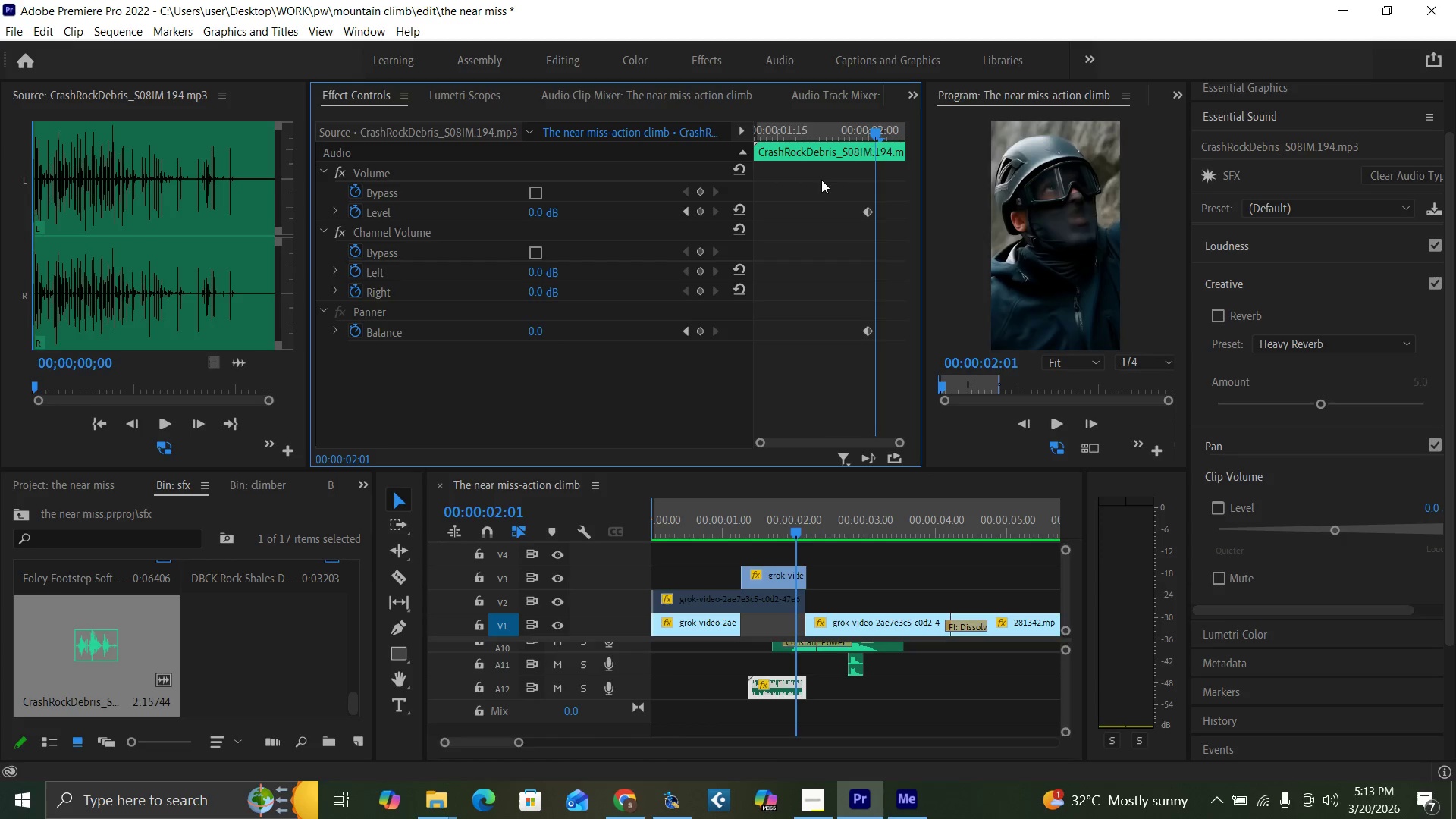 
key(ArrowRight)
 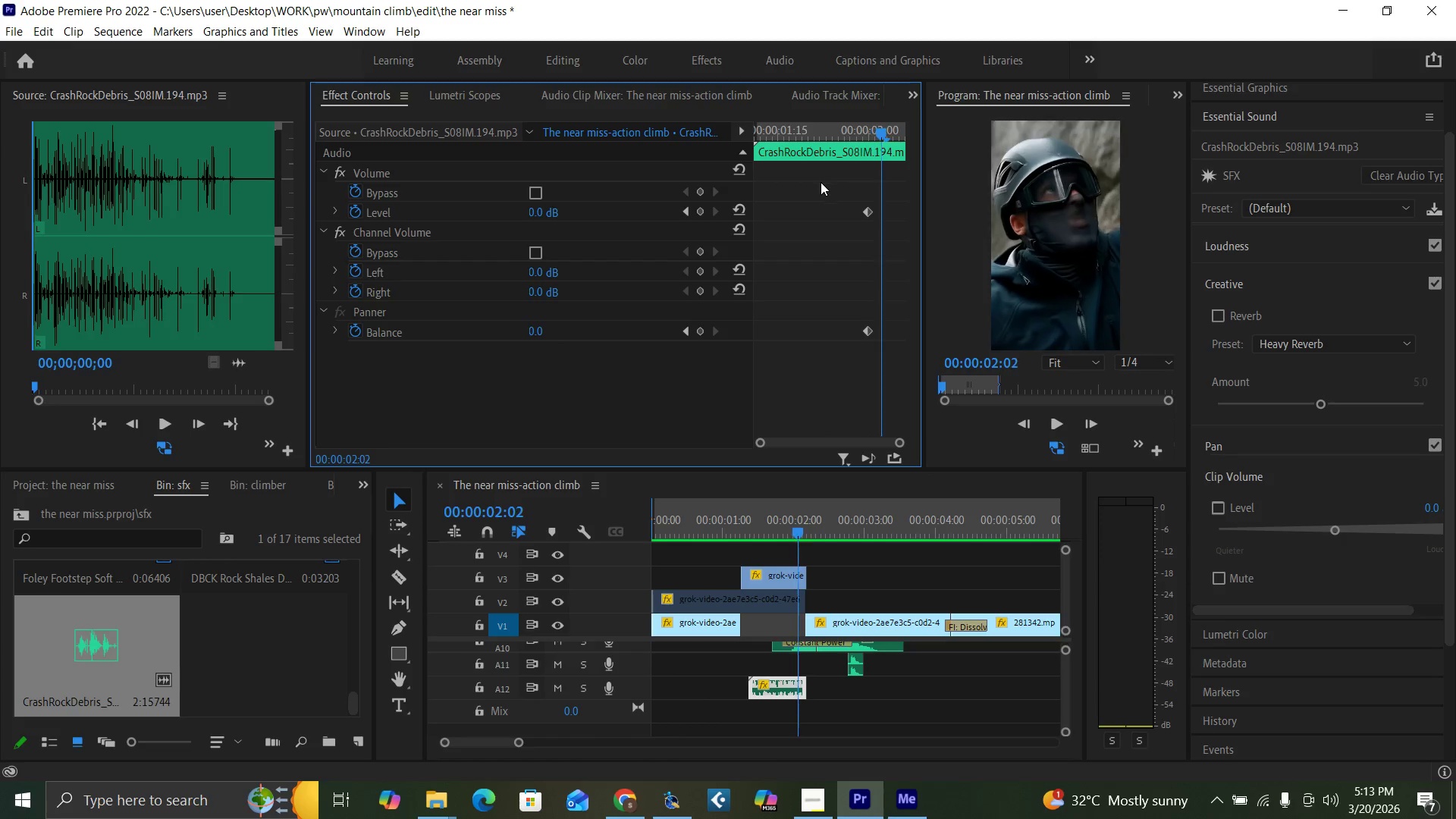 
key(ArrowRight)
 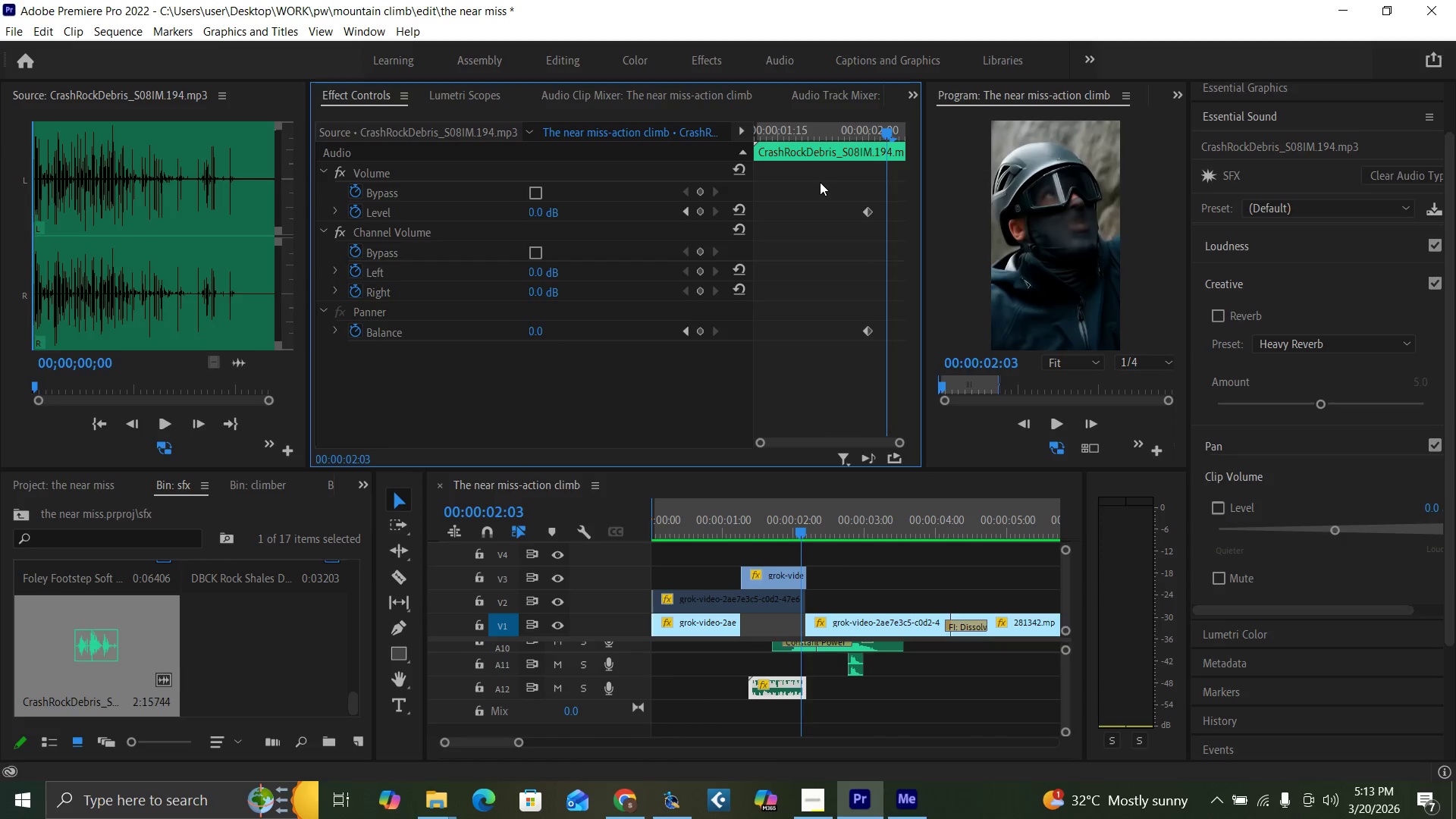 
key(ArrowRight)
 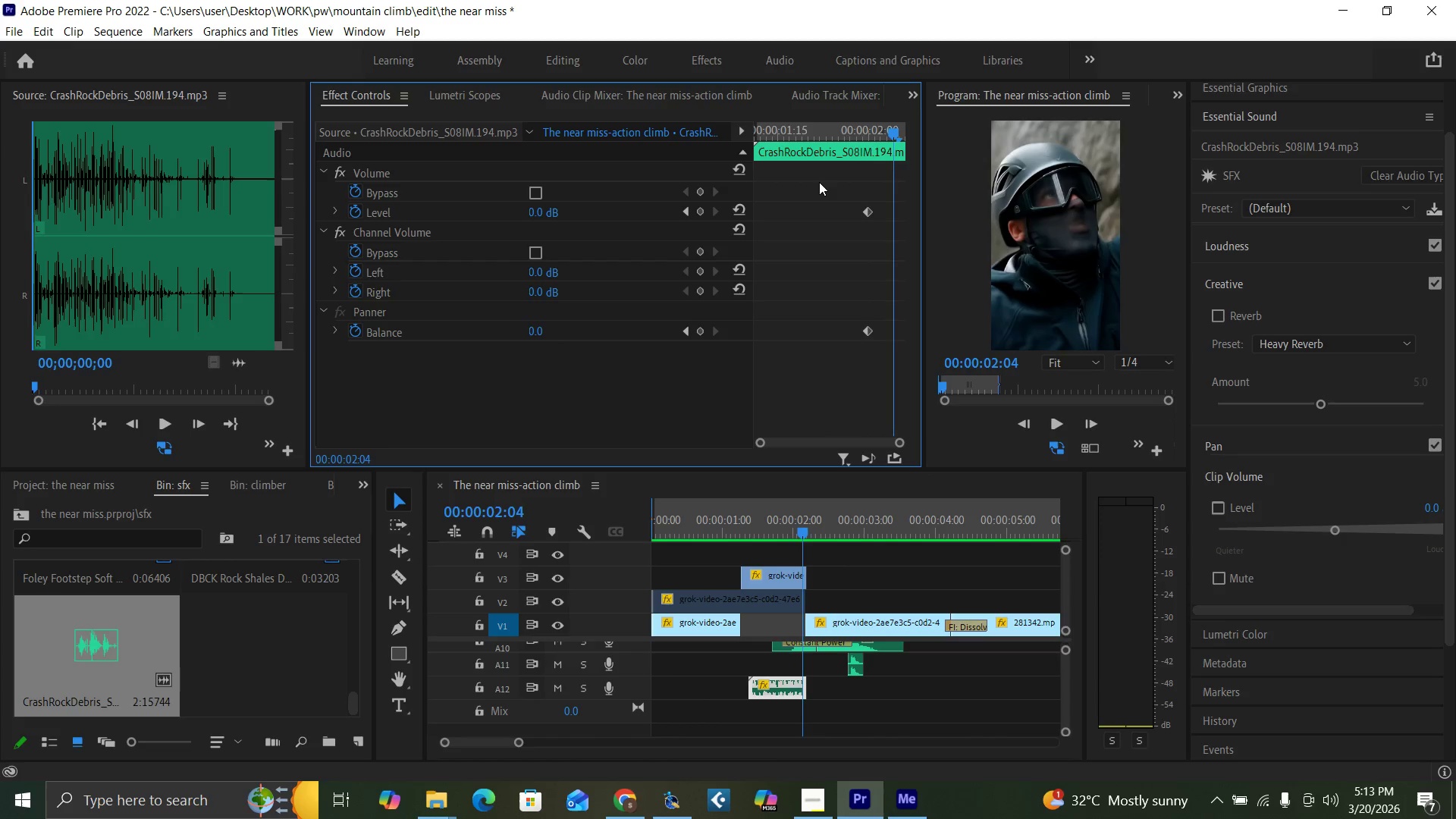 
key(ArrowRight)
 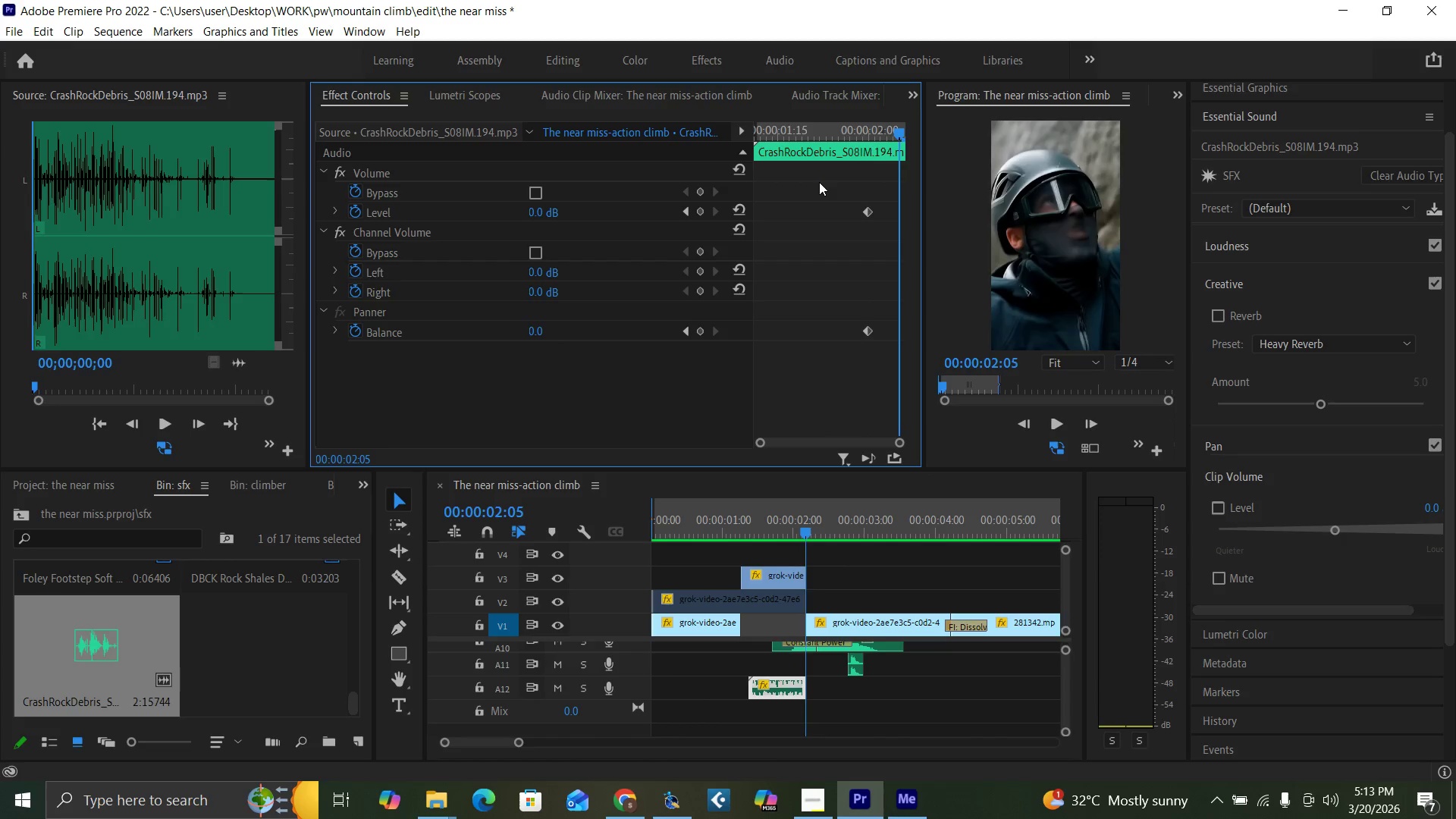 
key(ArrowRight)
 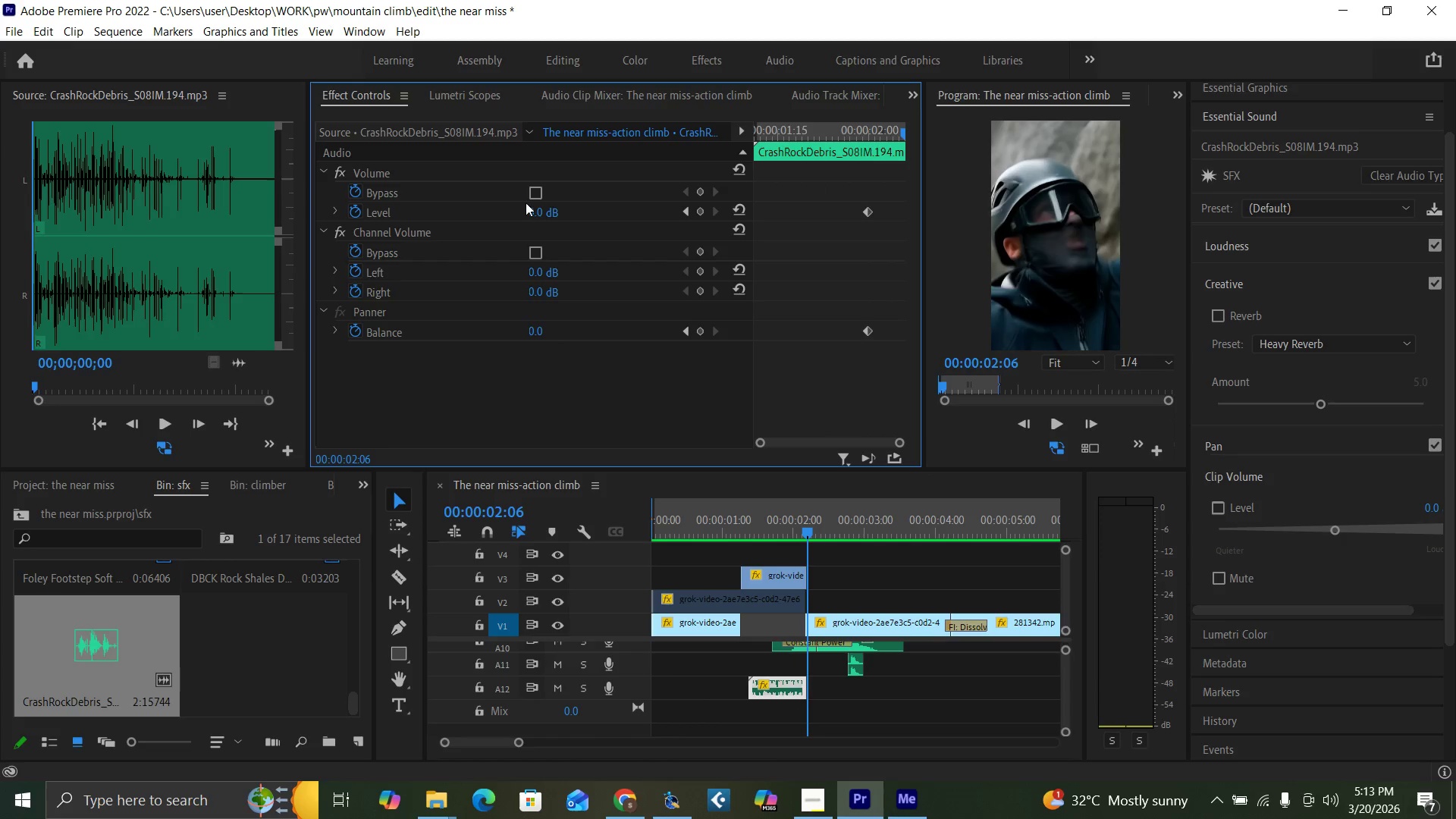 
left_click([538, 210])
 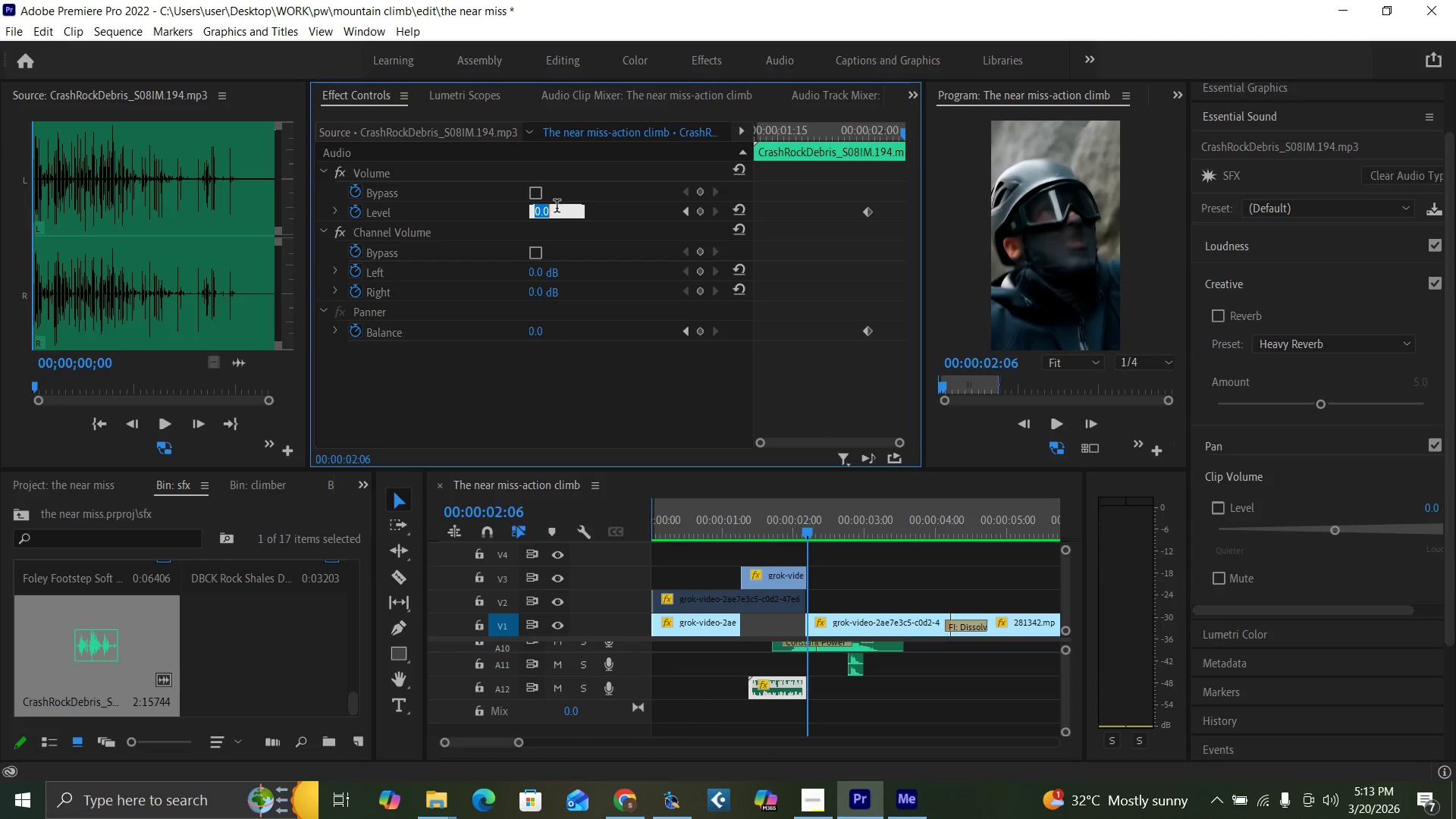 
key(Minus)
 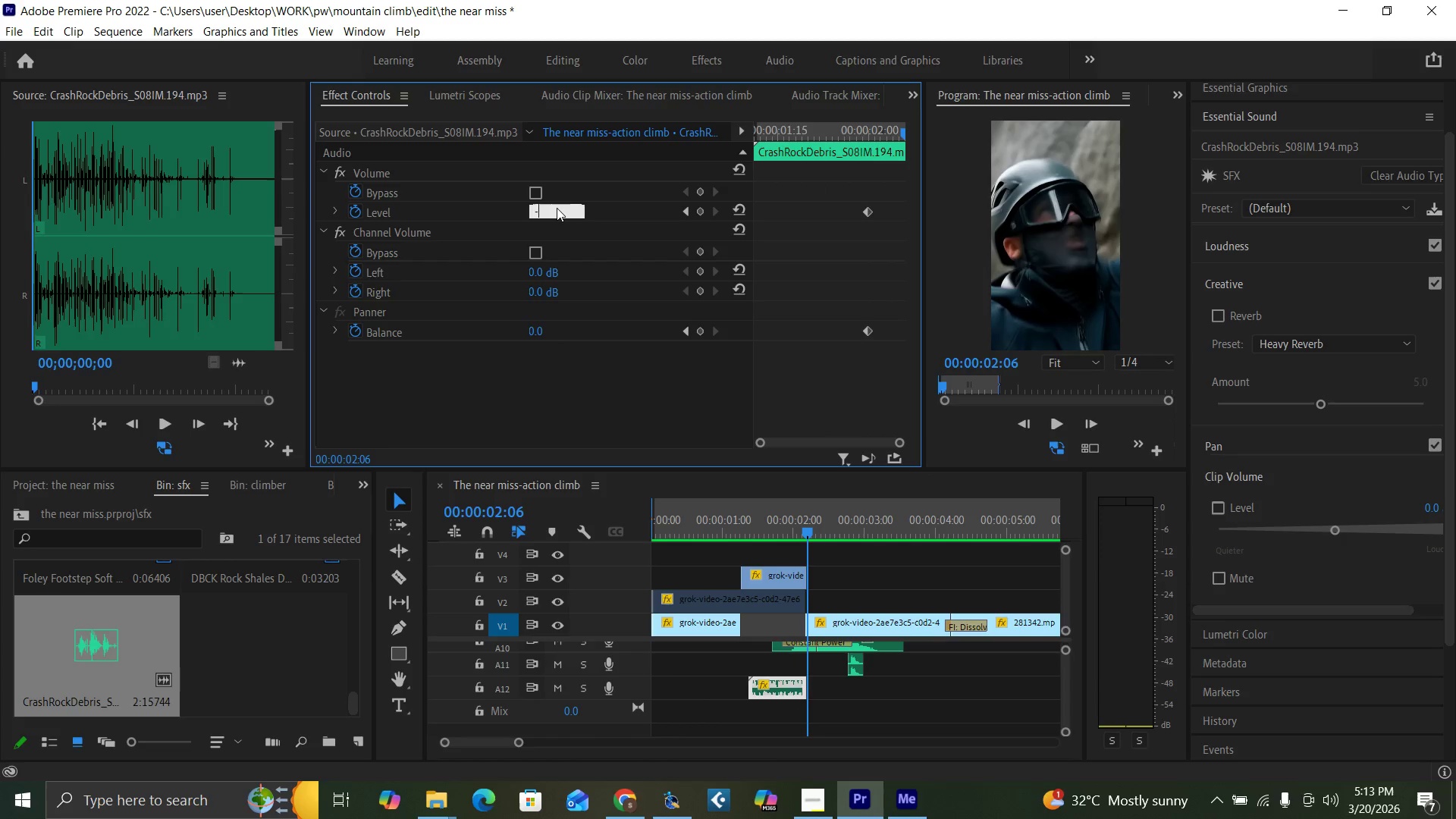 
key(3)
 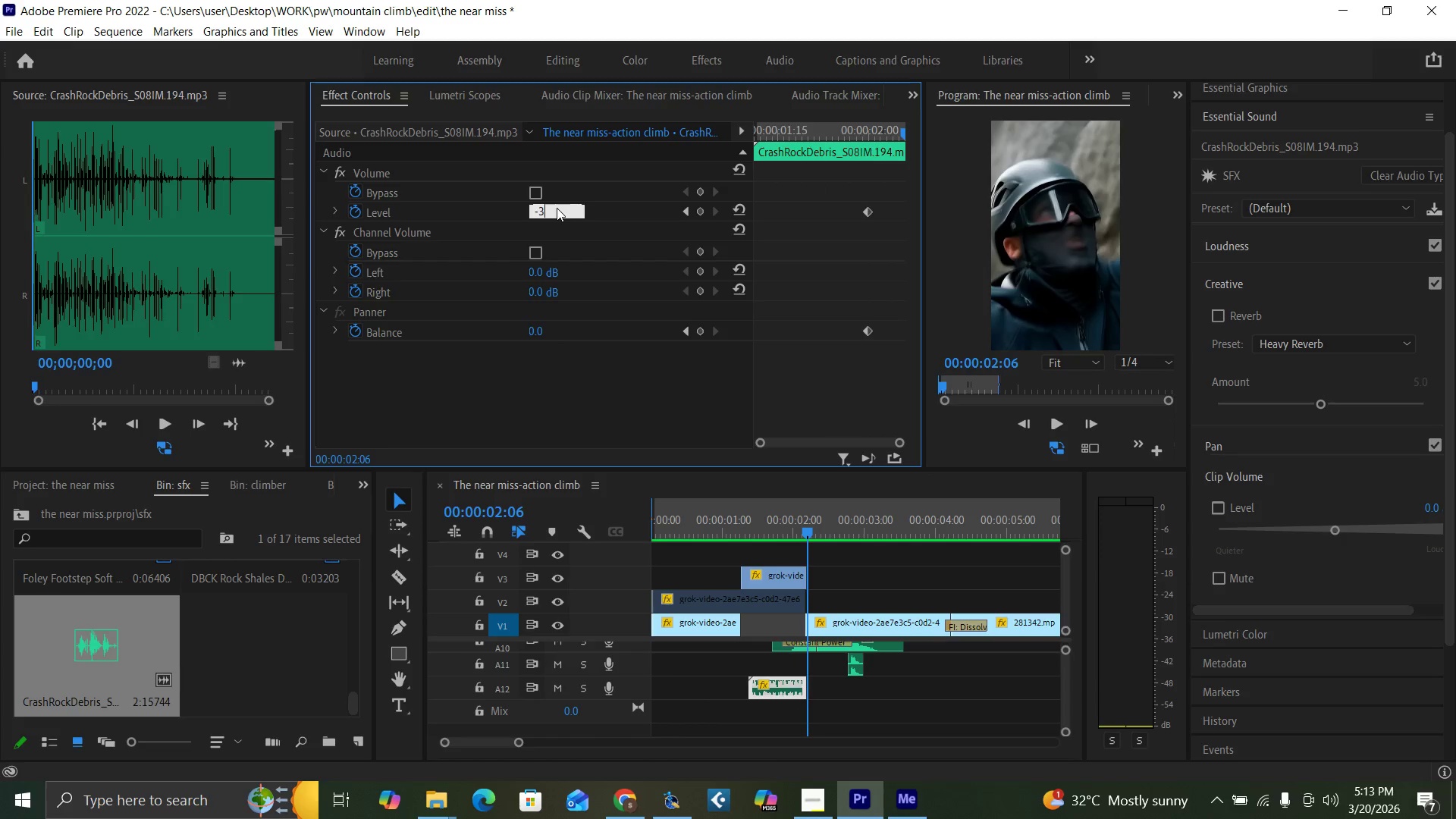 
key(0)
 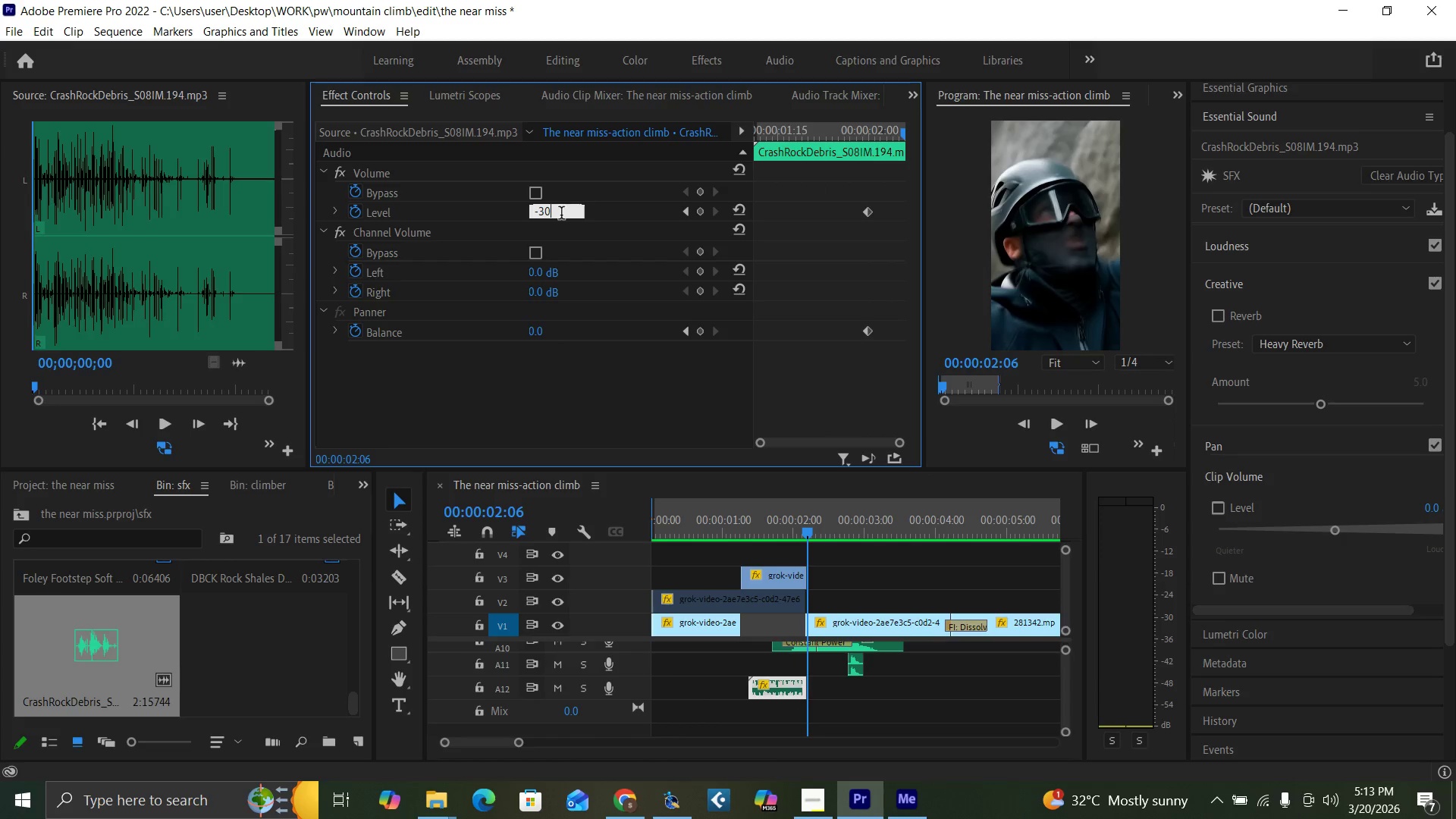 
key(Enter)
 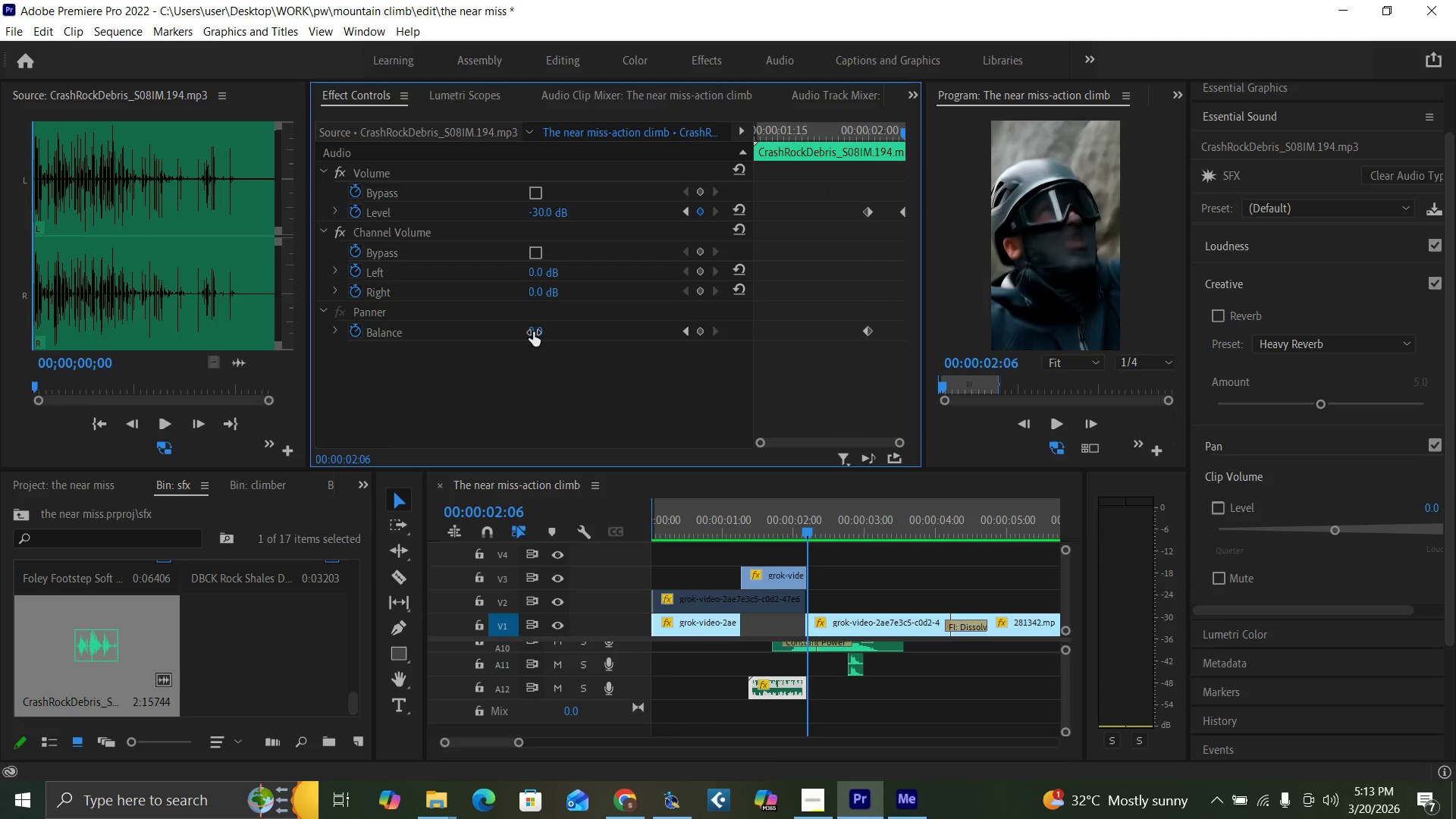 
left_click([538, 329])
 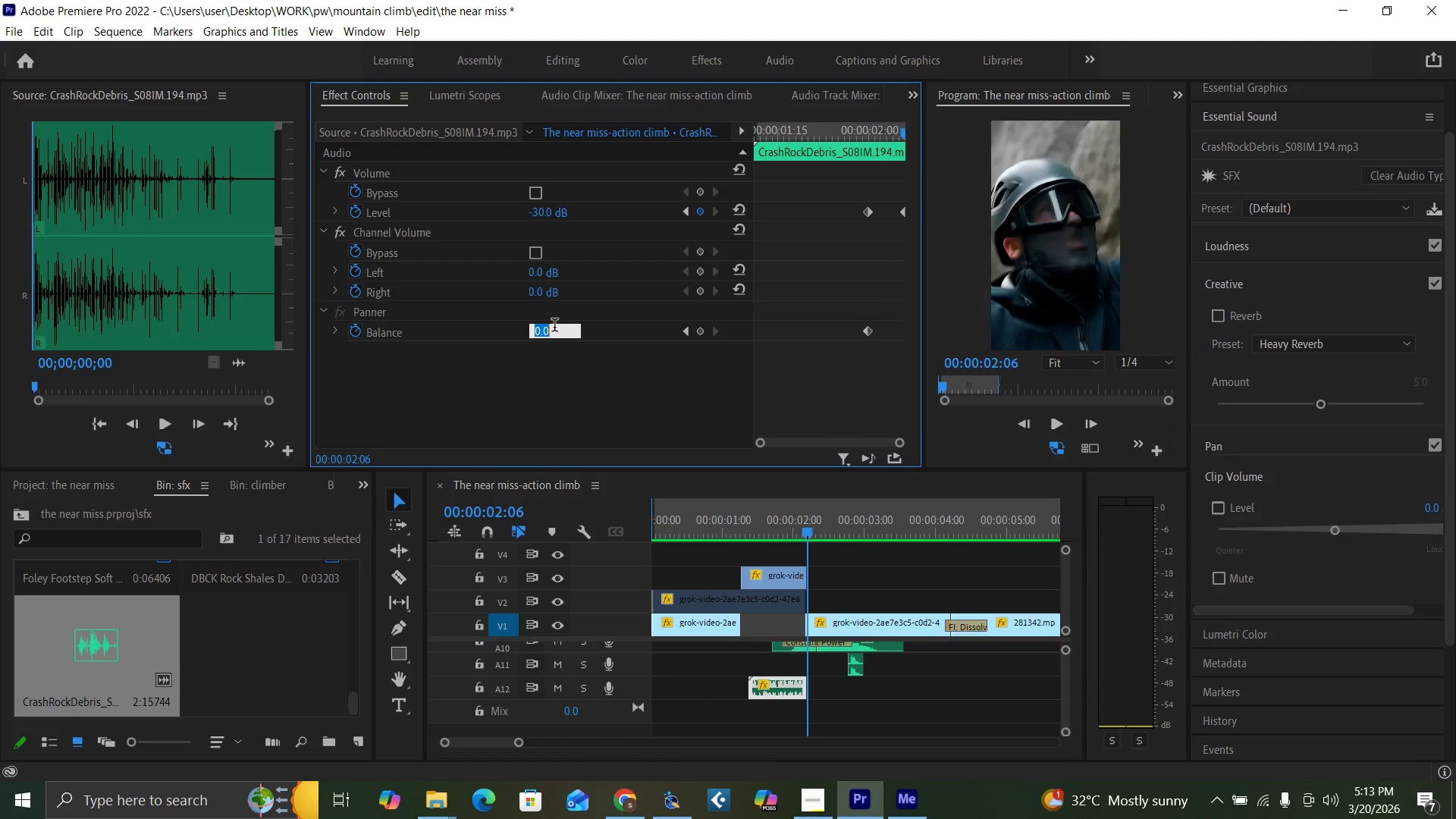 
type(-45)
 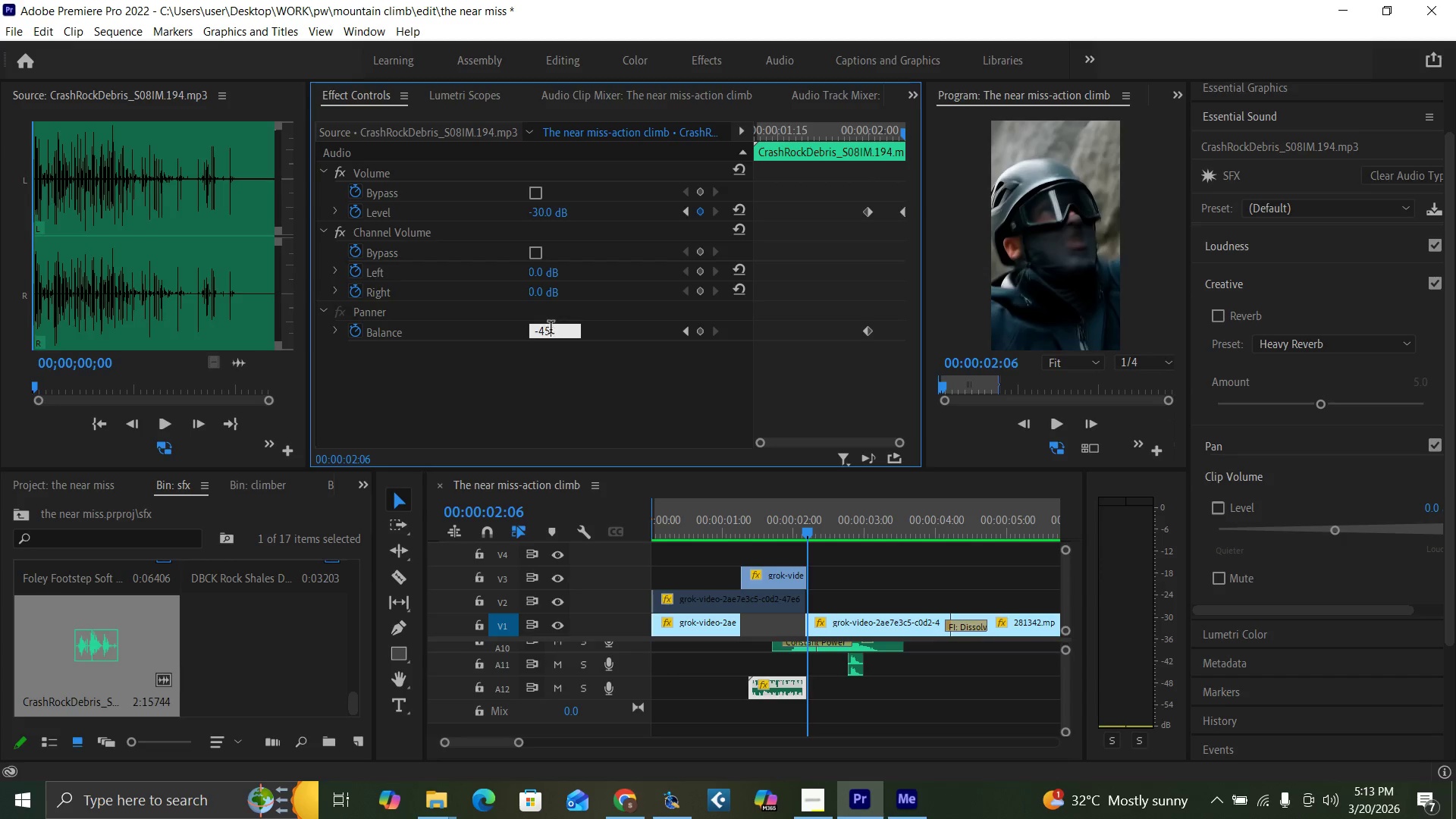 
key(Enter)
 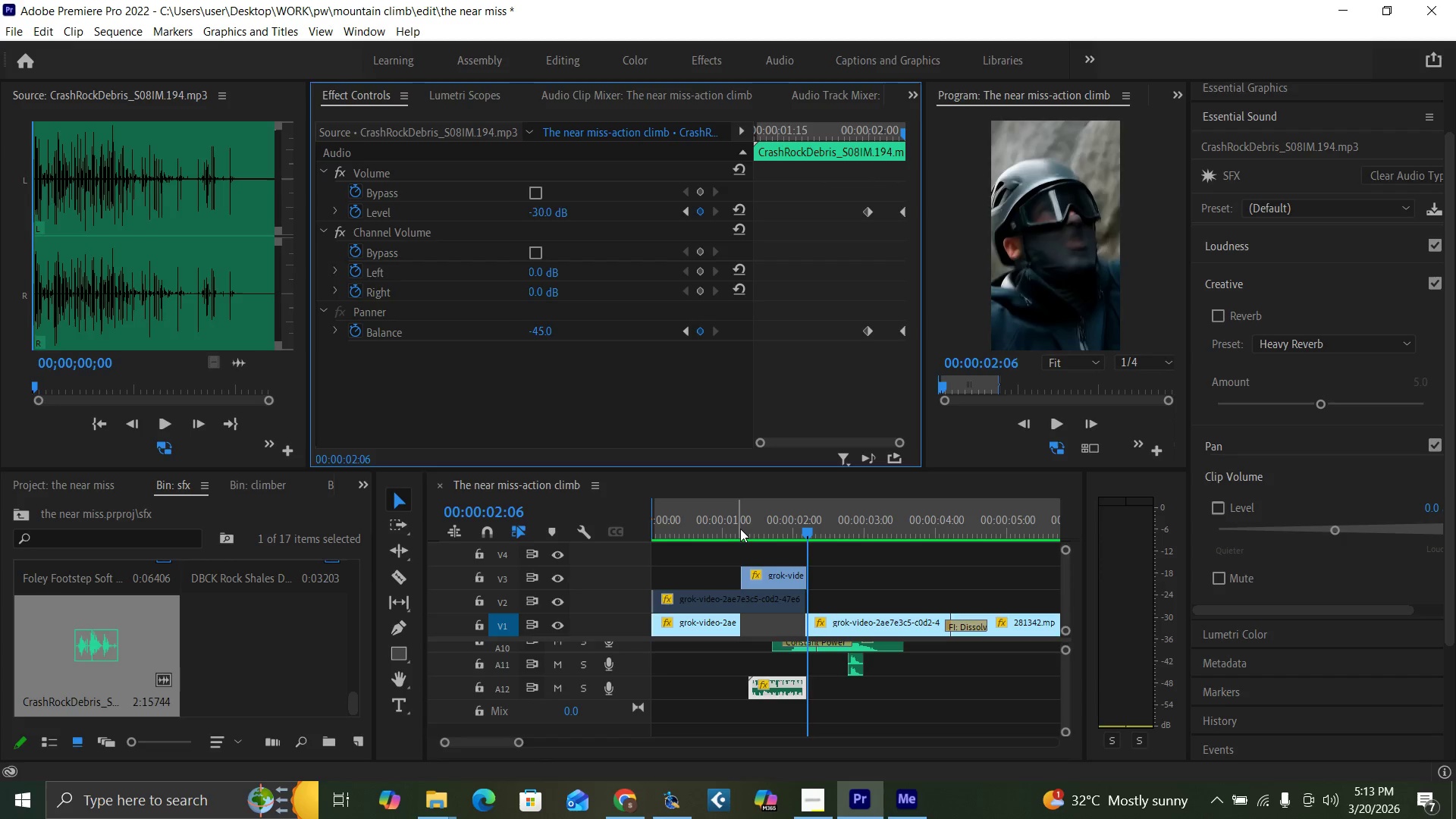 
key(Space)
 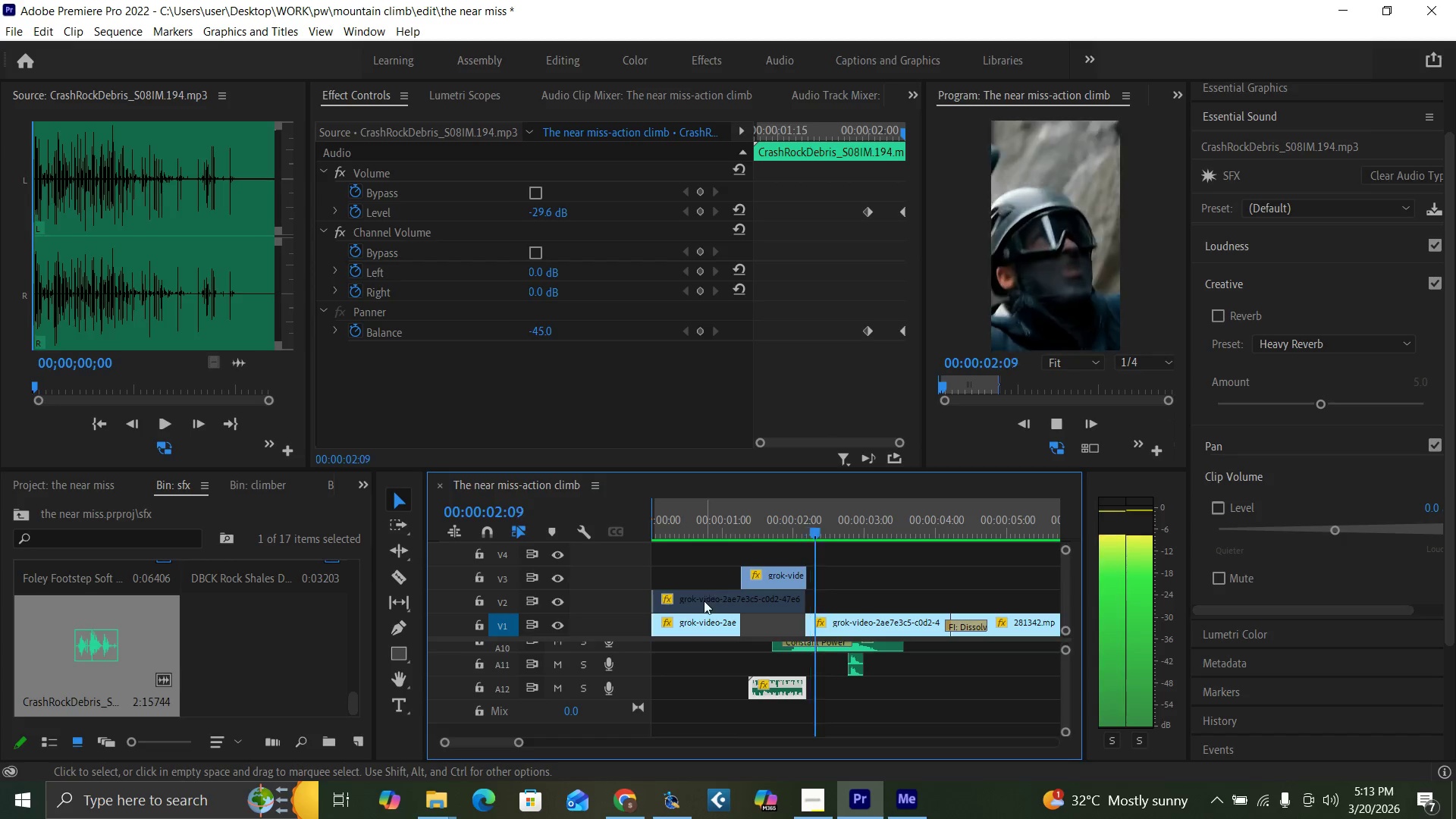 
key(Space)
 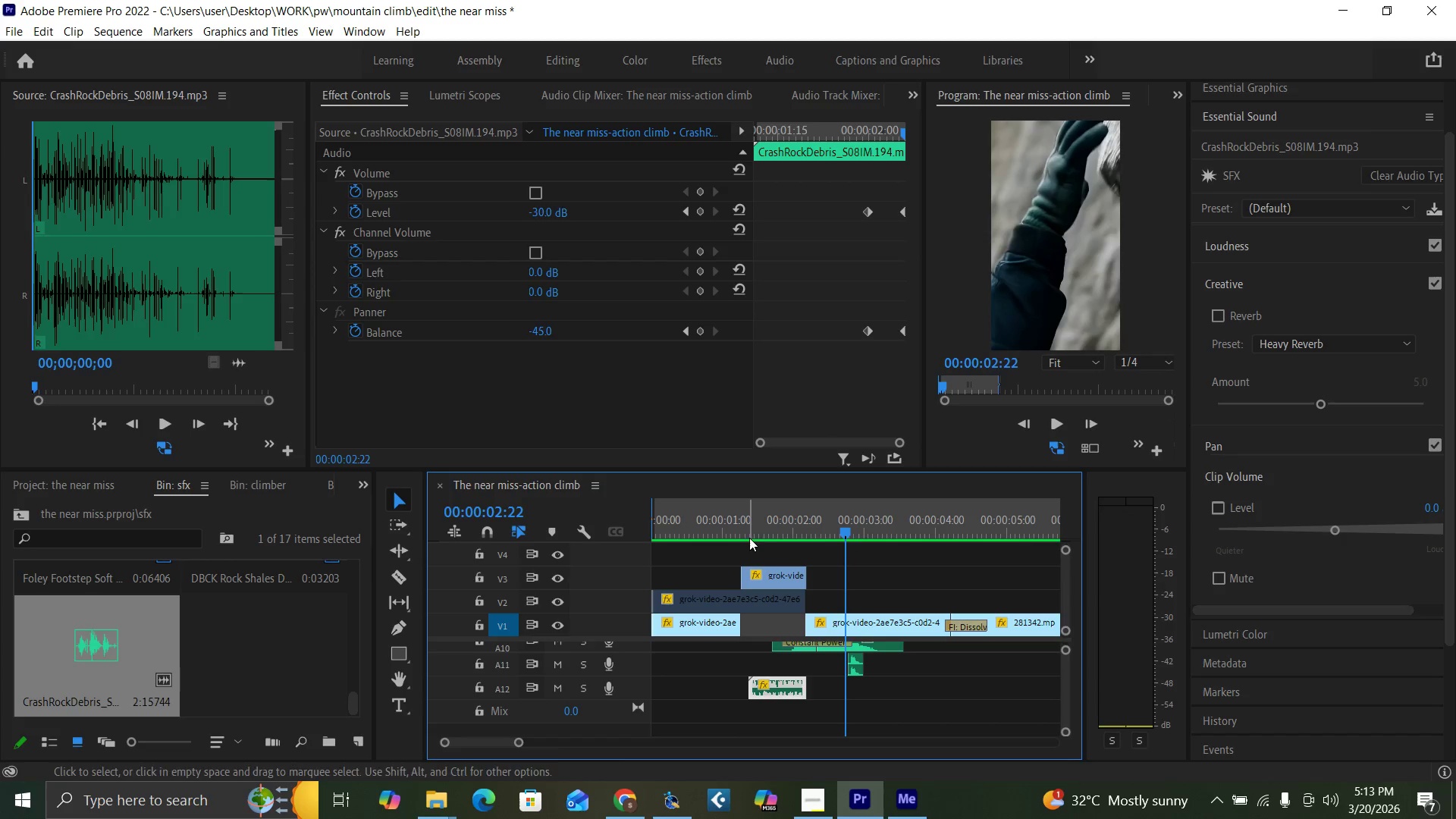 
left_click([754, 532])
 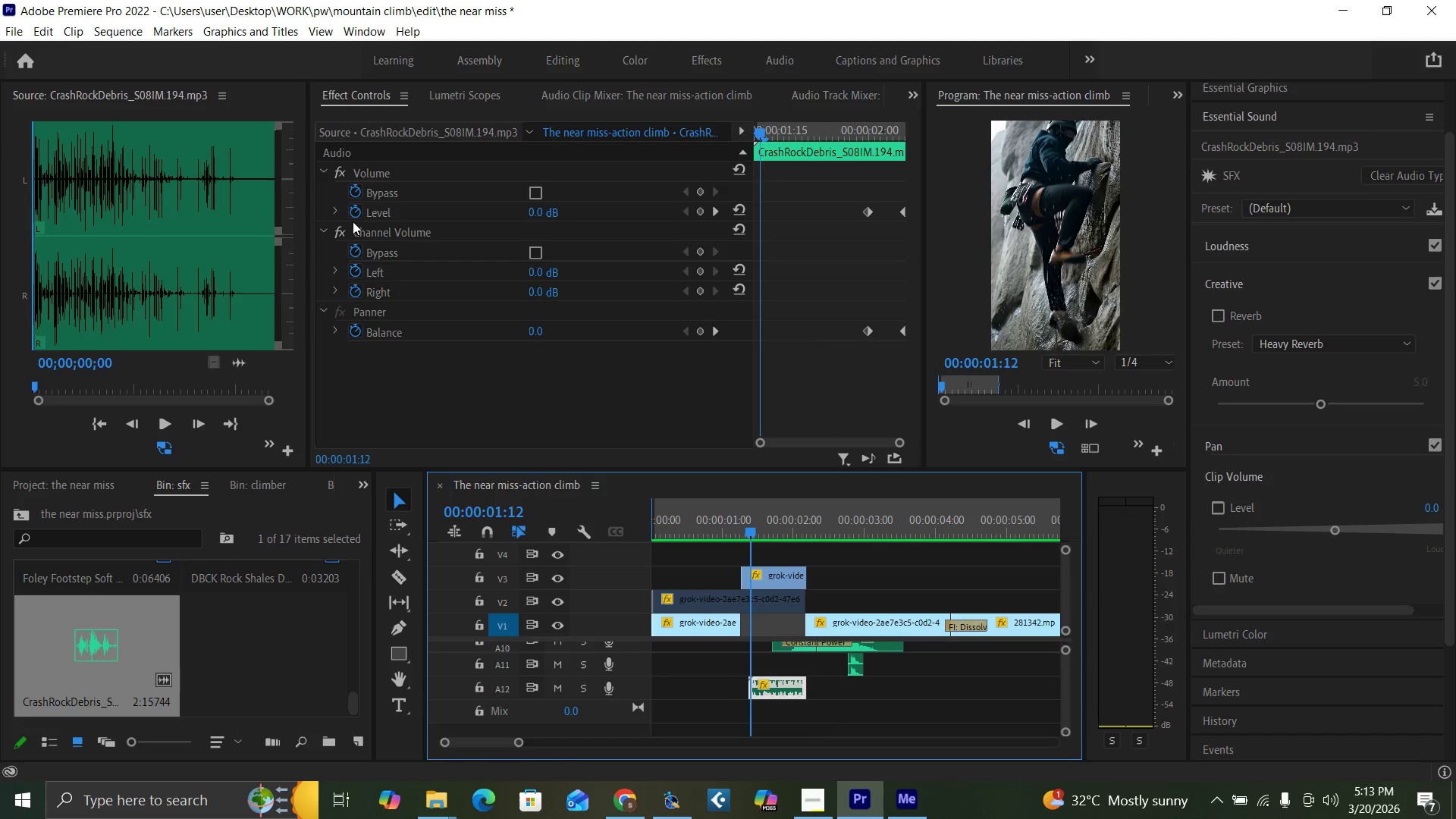 
left_click([358, 210])
 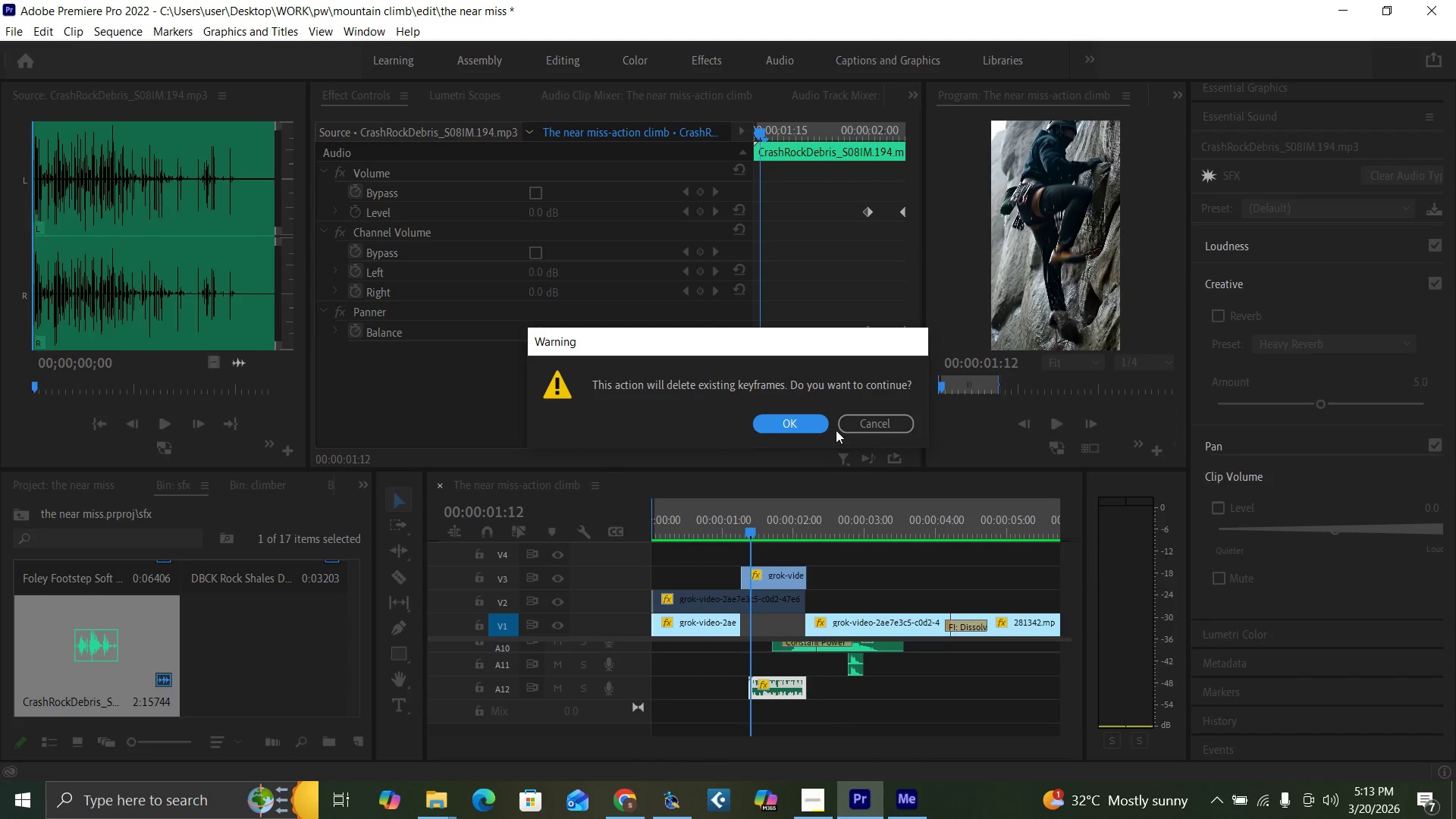 
left_click([800, 425])
 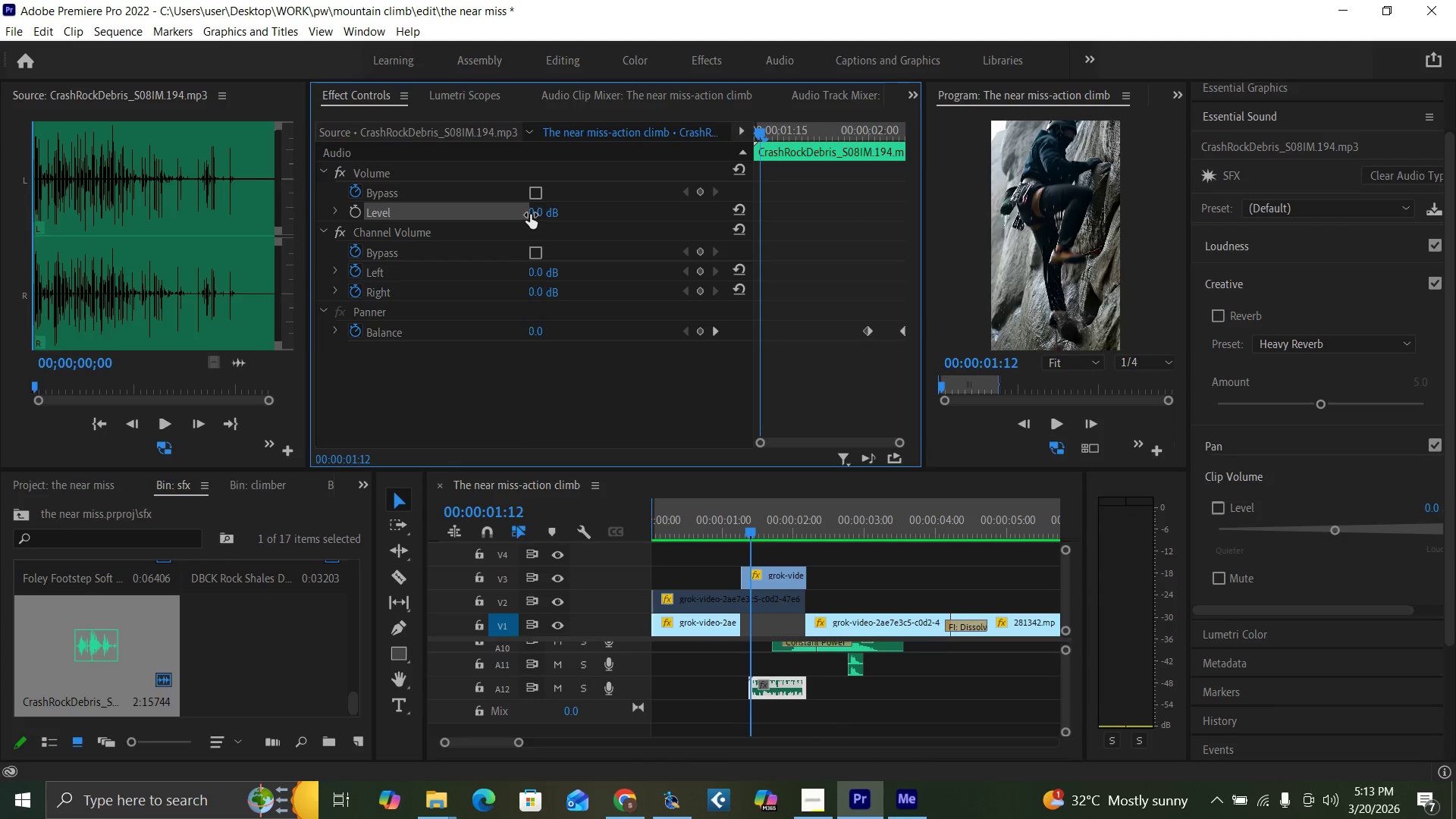 
key(Control+Z)
 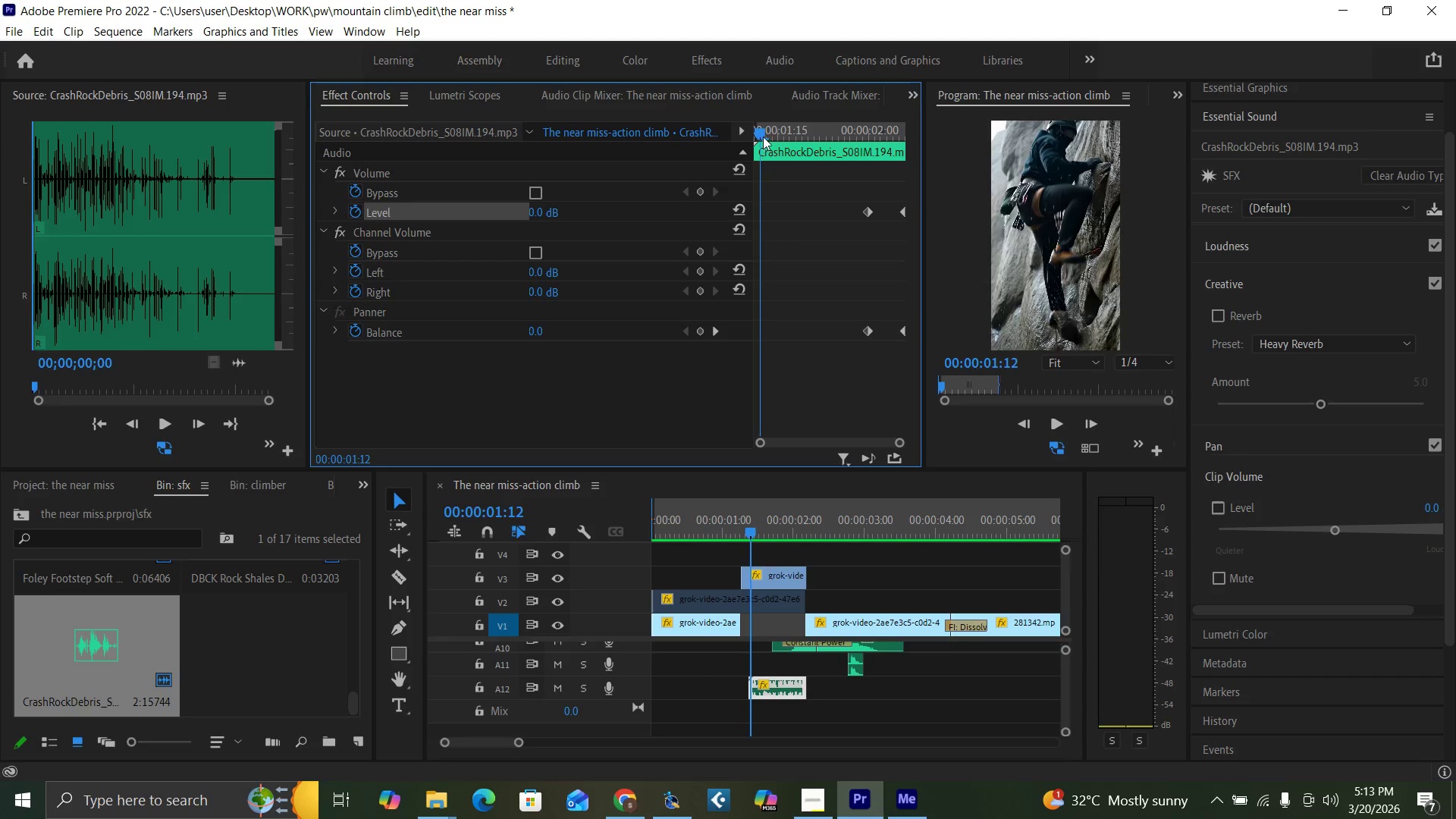 
left_click_drag(start_coordinate=[764, 132], to_coordinate=[748, 136])
 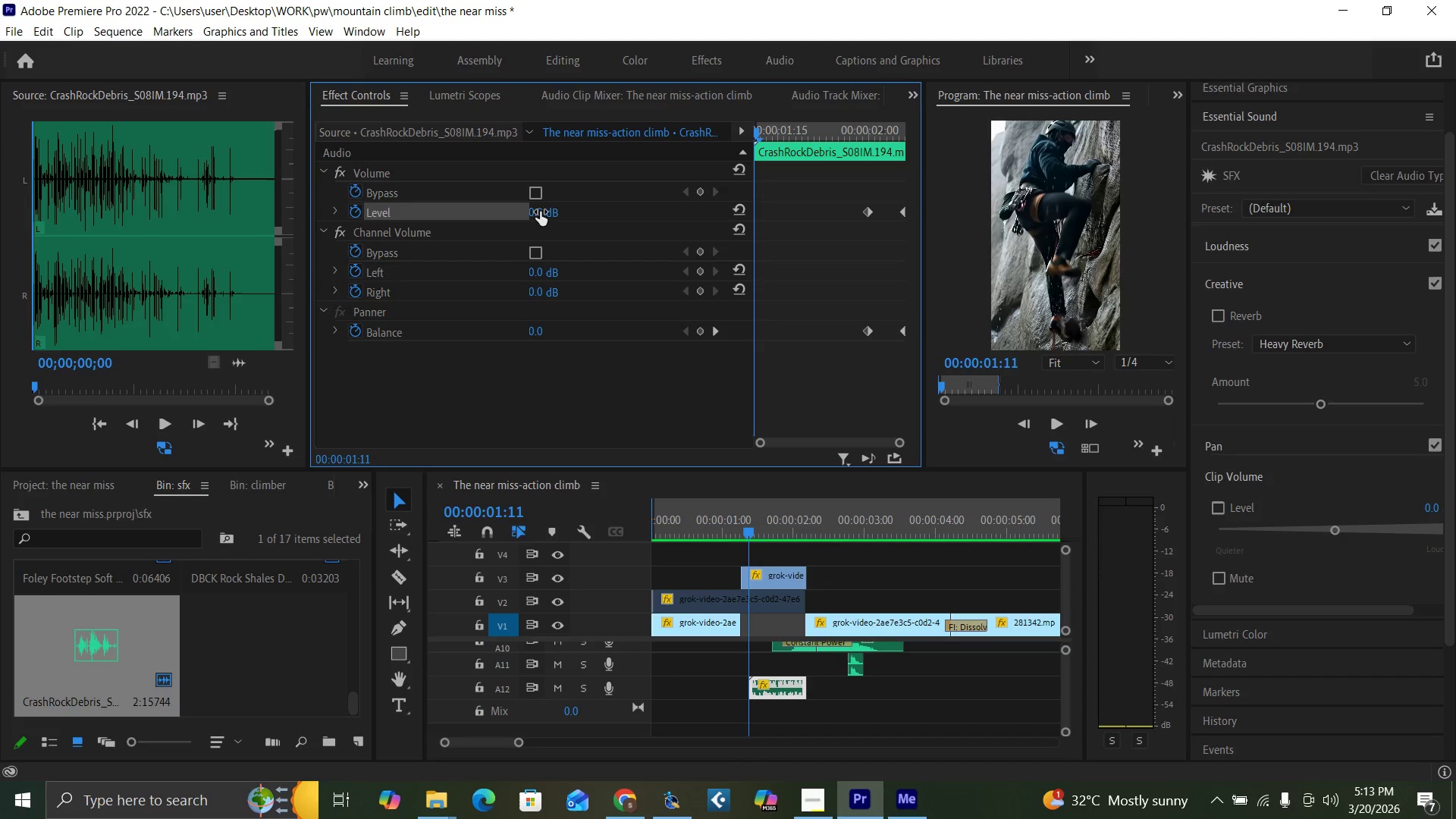 
left_click([538, 212])
 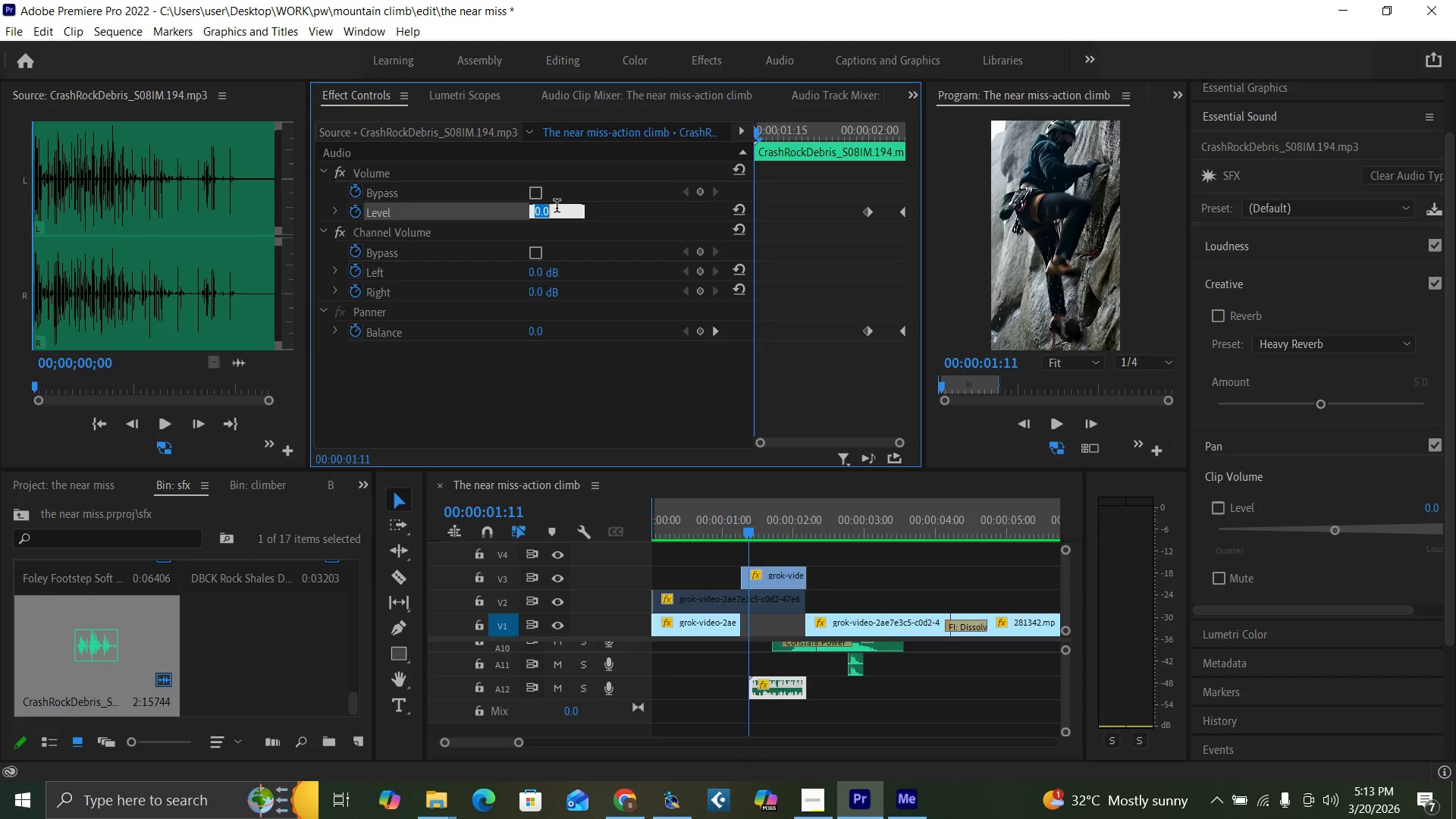 
type(-16)
 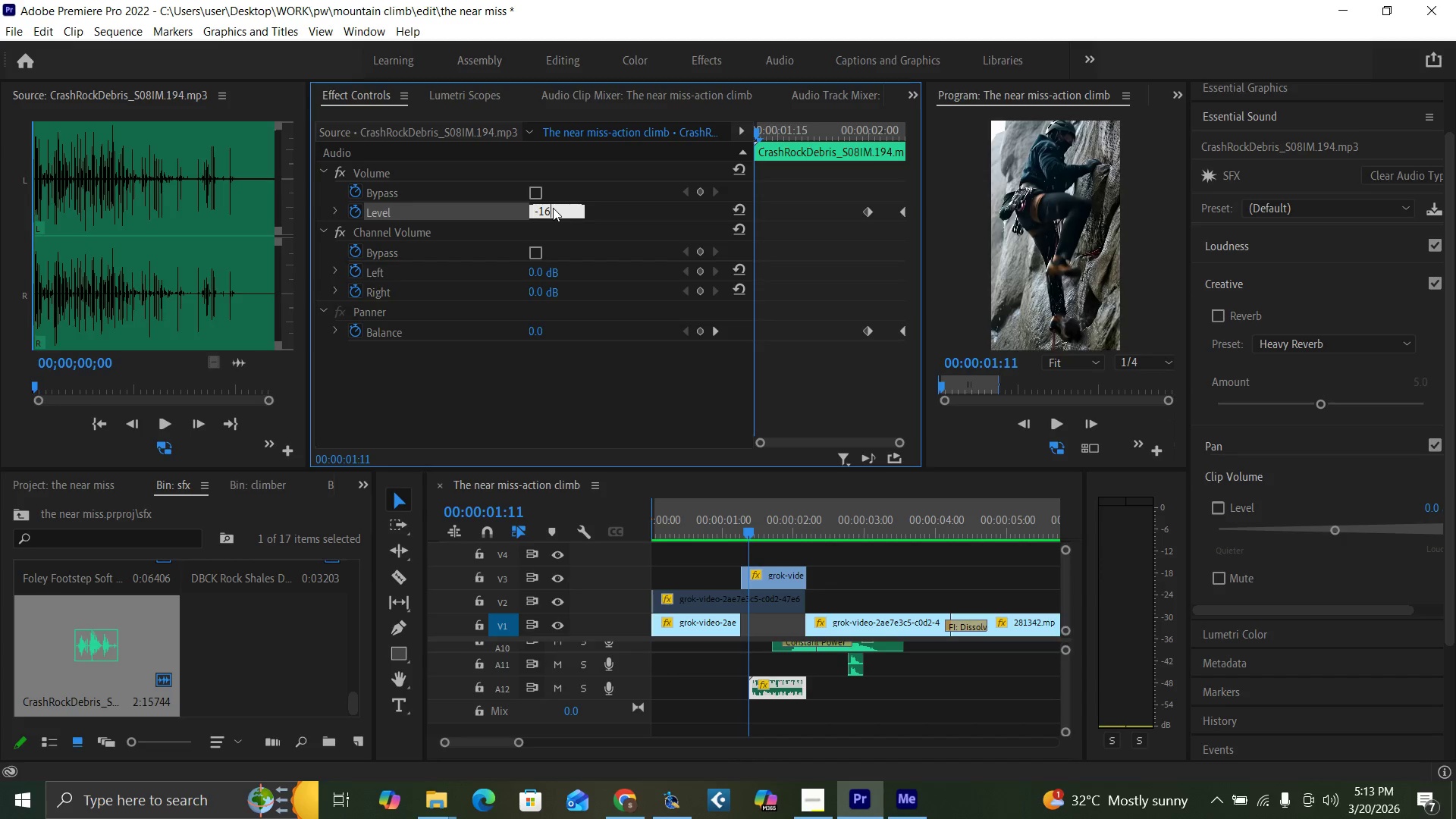 
key(Enter)
 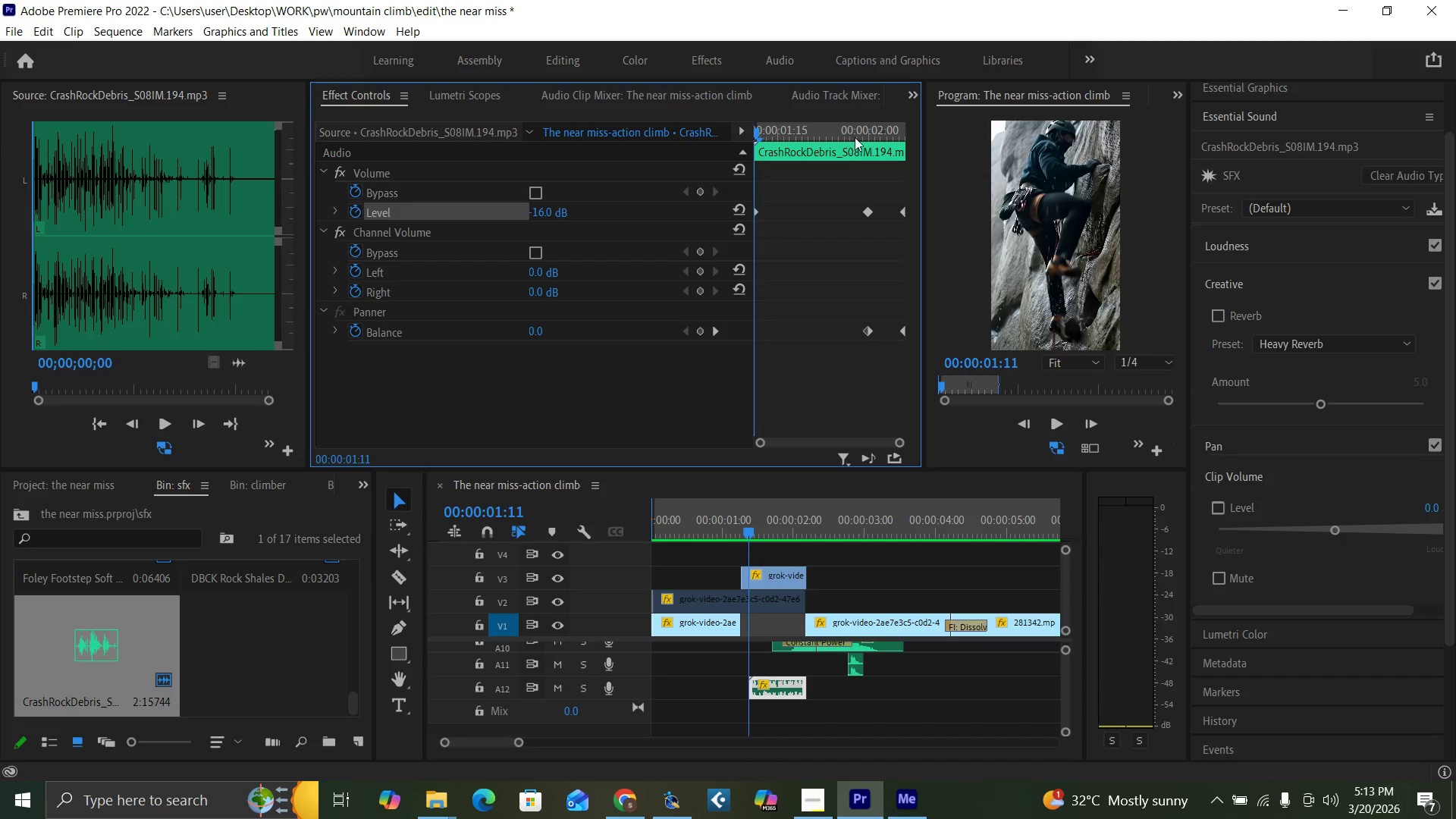 
left_click_drag(start_coordinate=[856, 133], to_coordinate=[867, 136])
 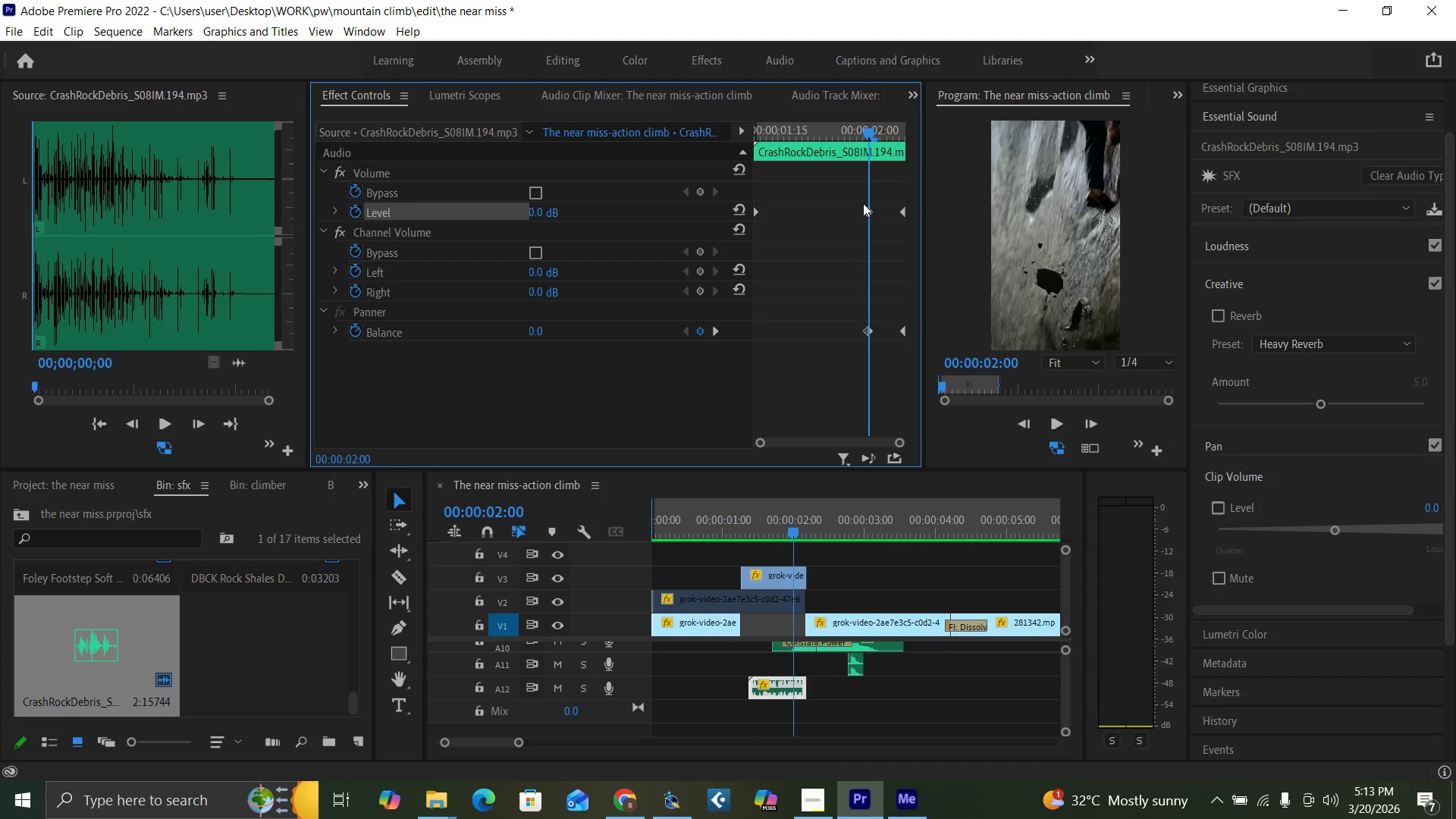 
left_click([868, 208])
 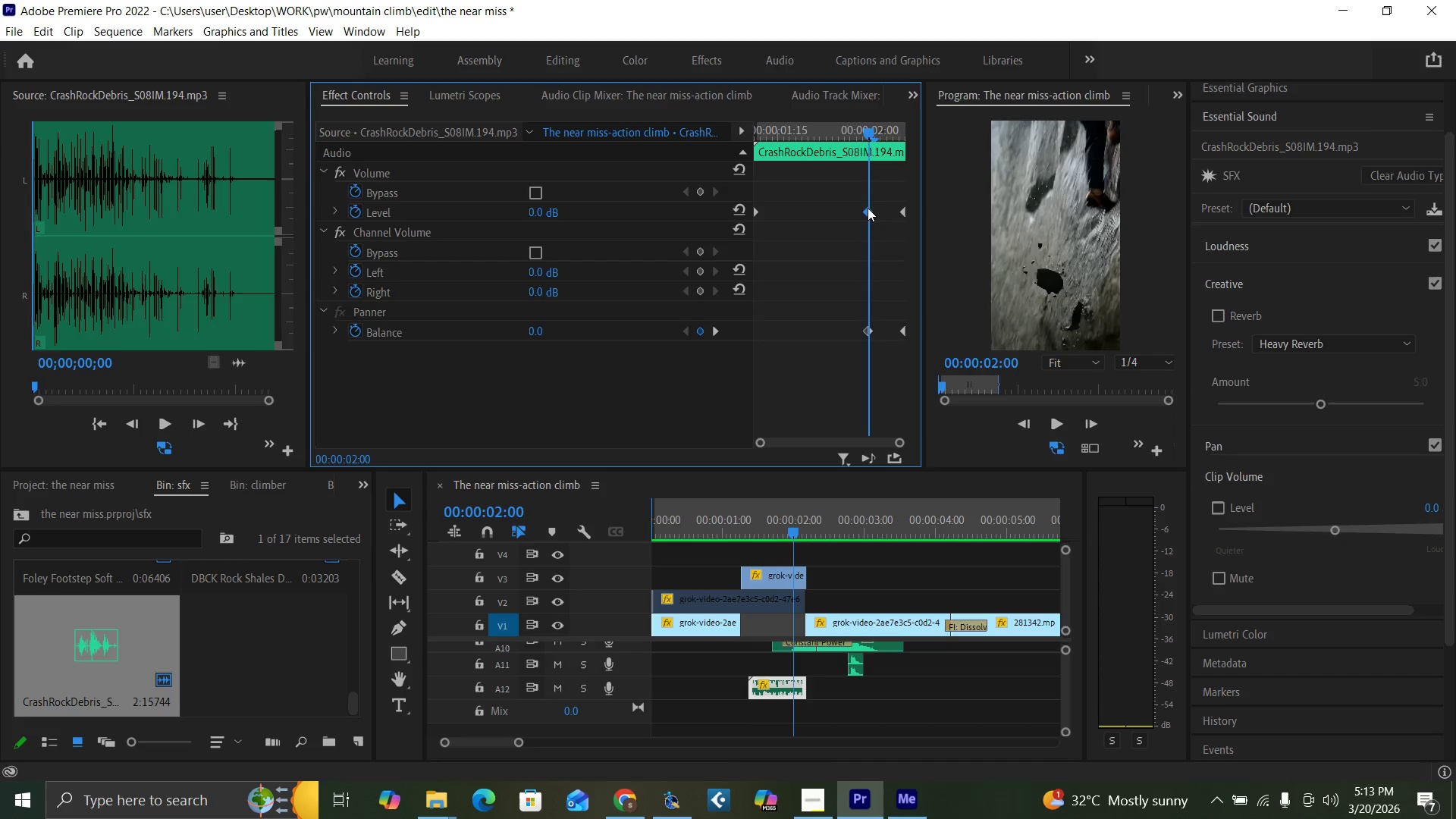 
key(Delete)
 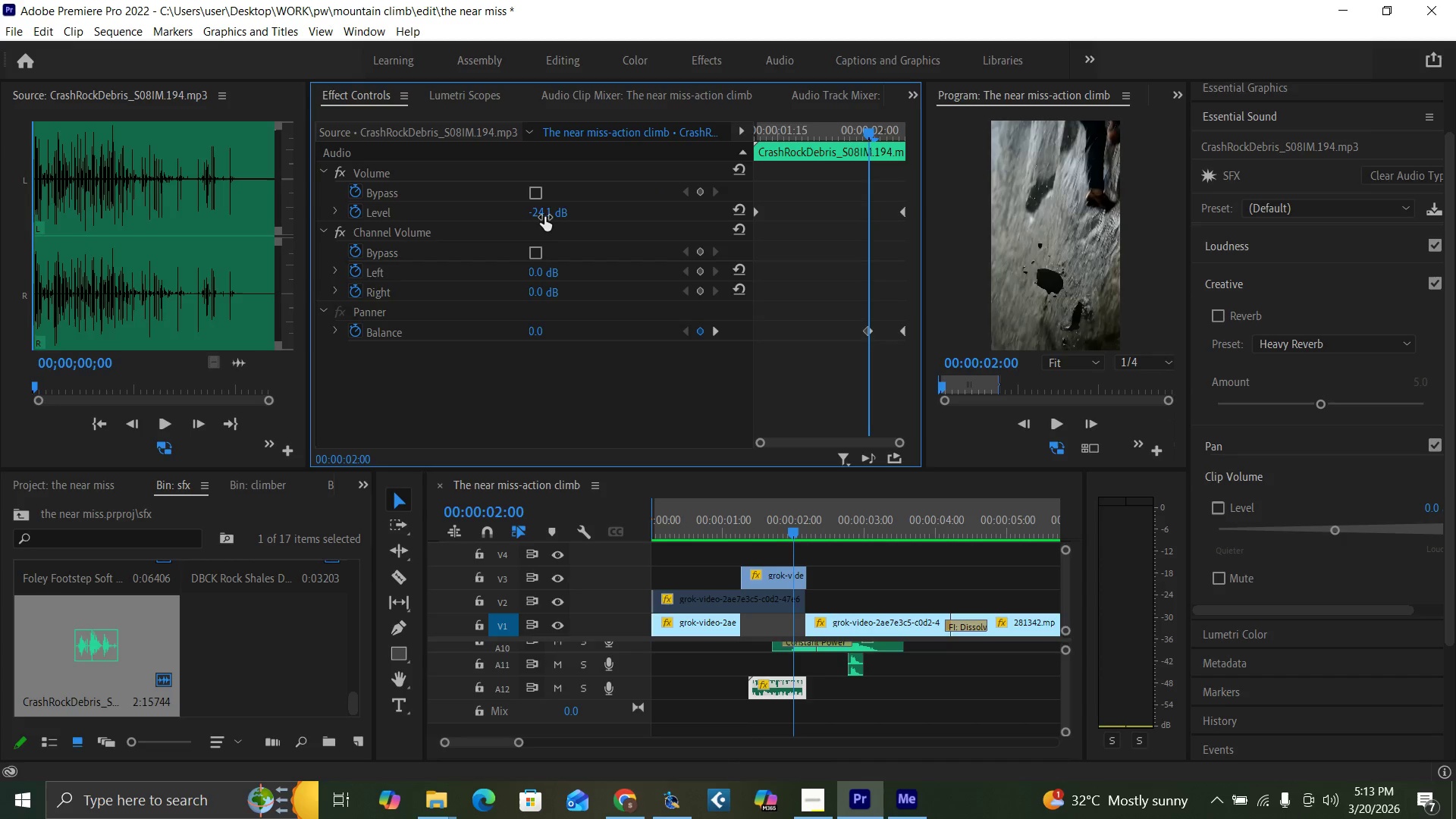 
left_click([538, 213])
 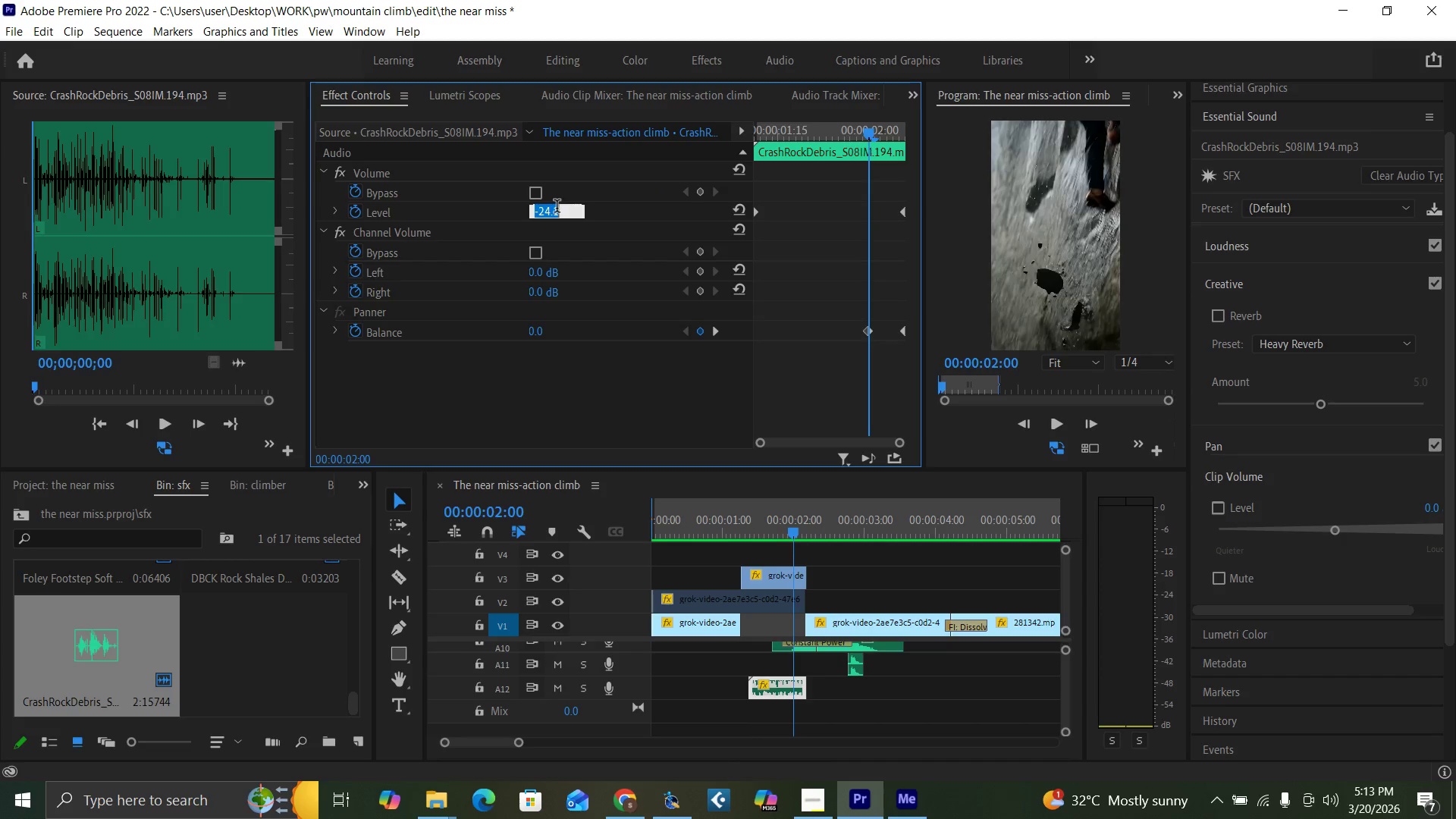 
type(-16)
 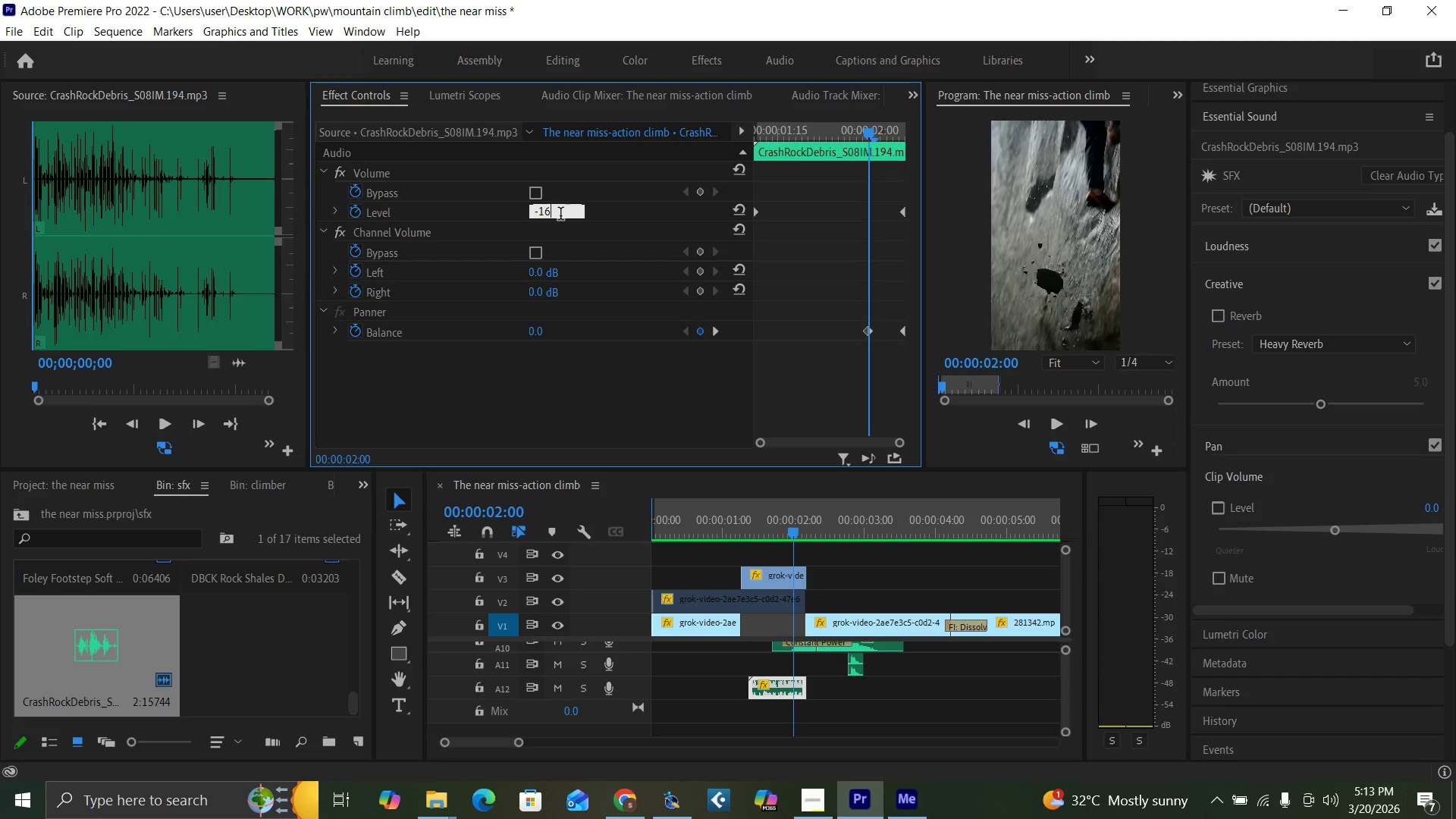 
key(Enter)
 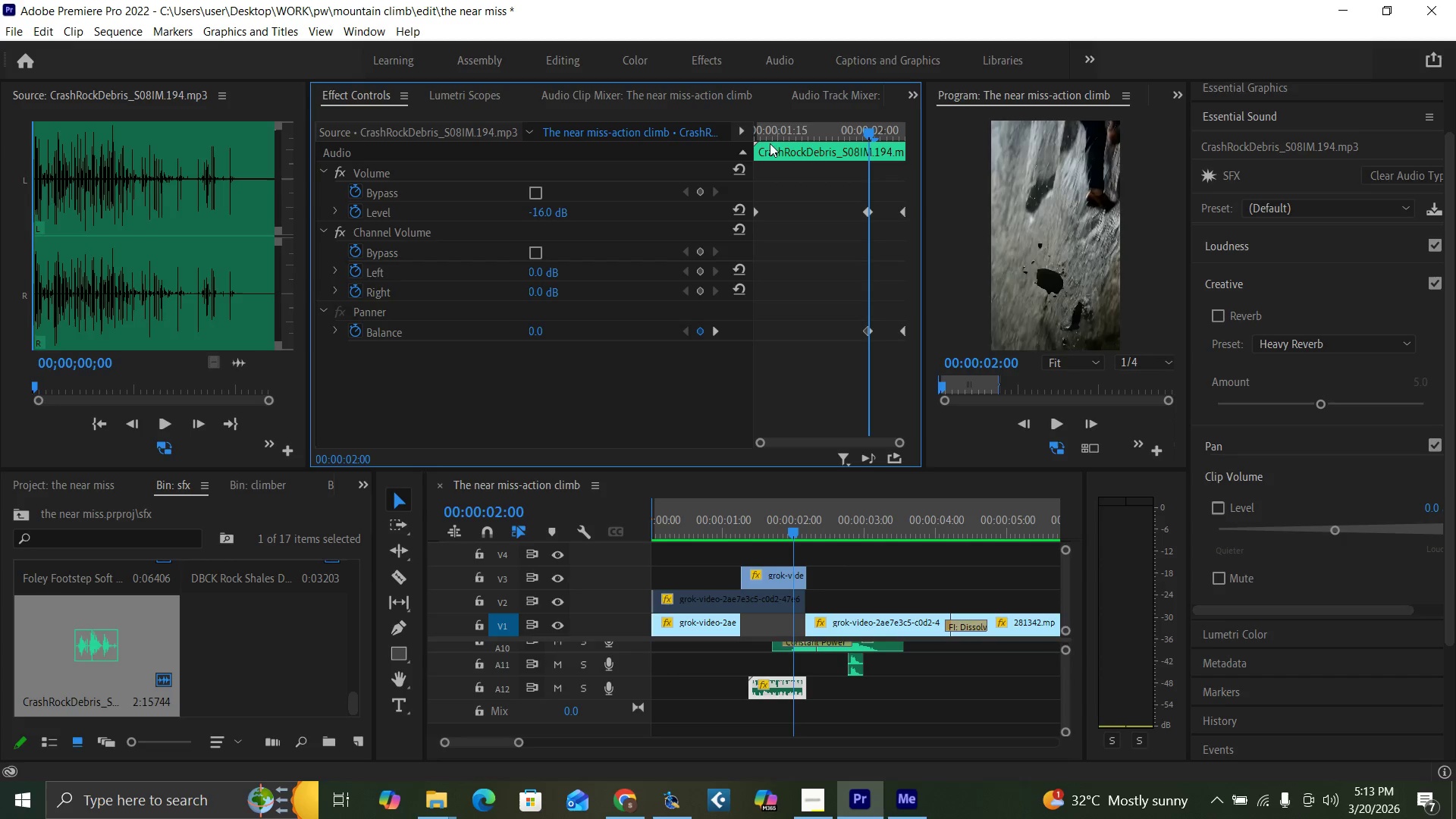 
left_click_drag(start_coordinate=[770, 124], to_coordinate=[696, 175])
 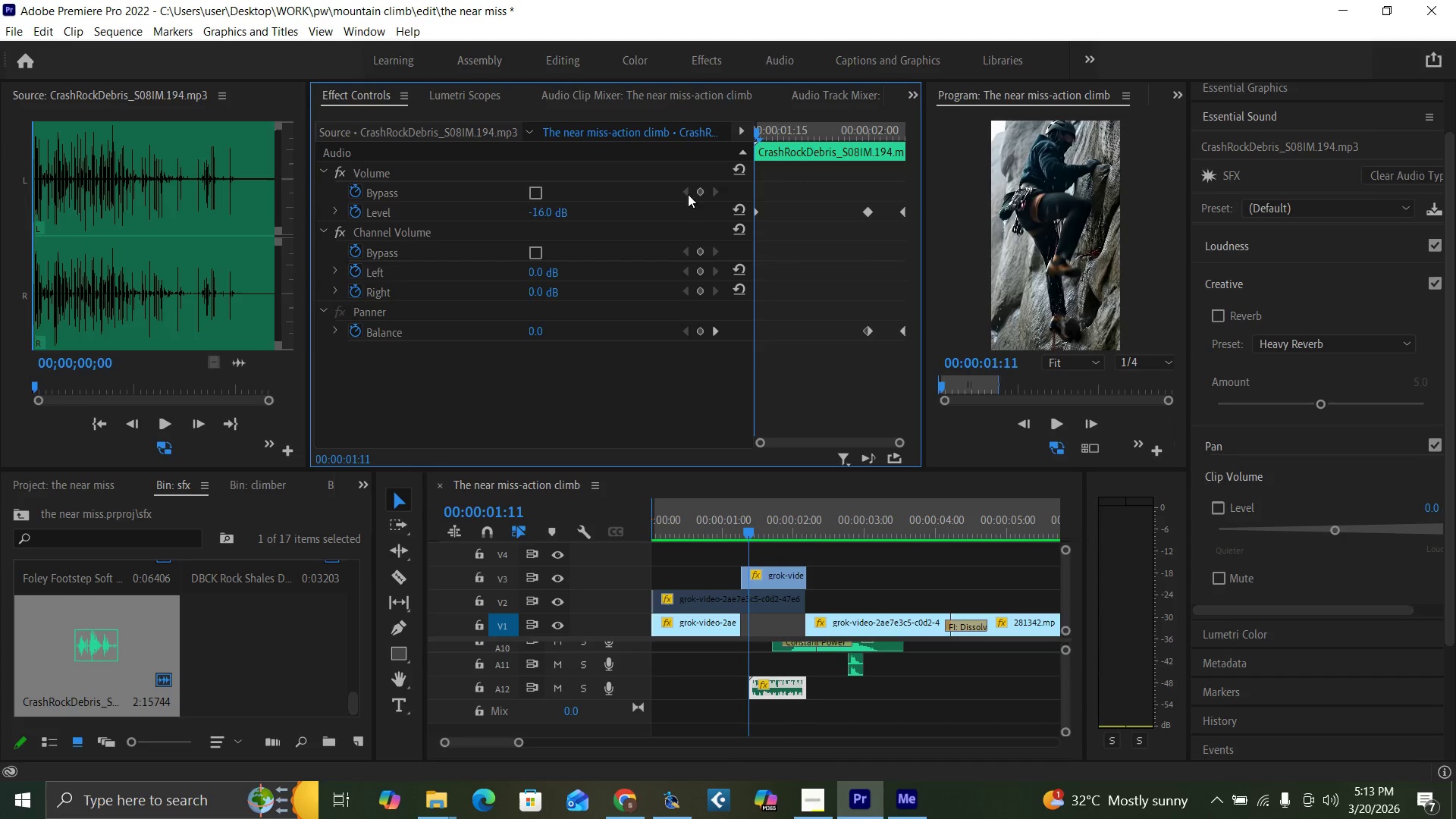 
key(Space)
 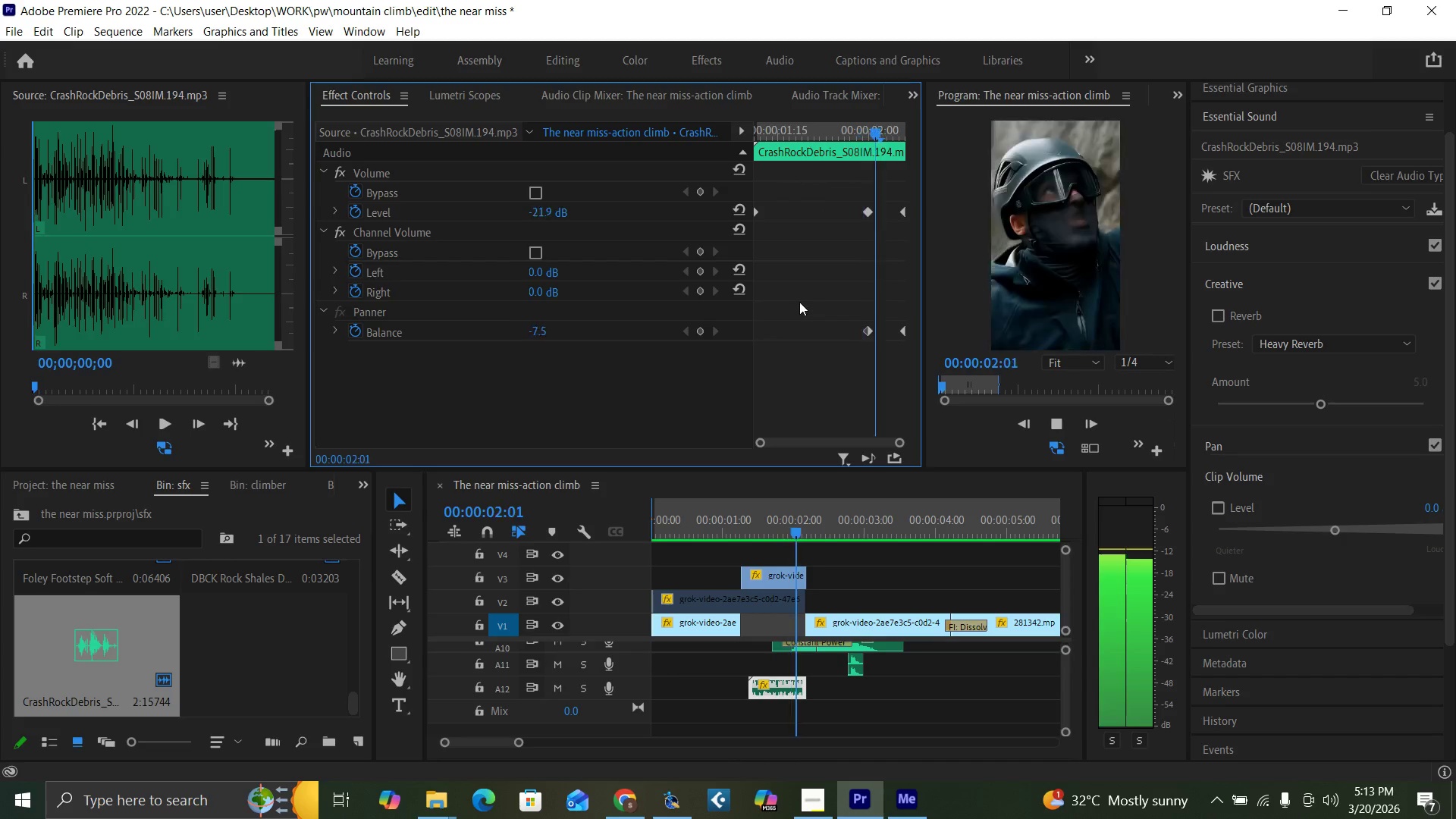 
key(Space)
 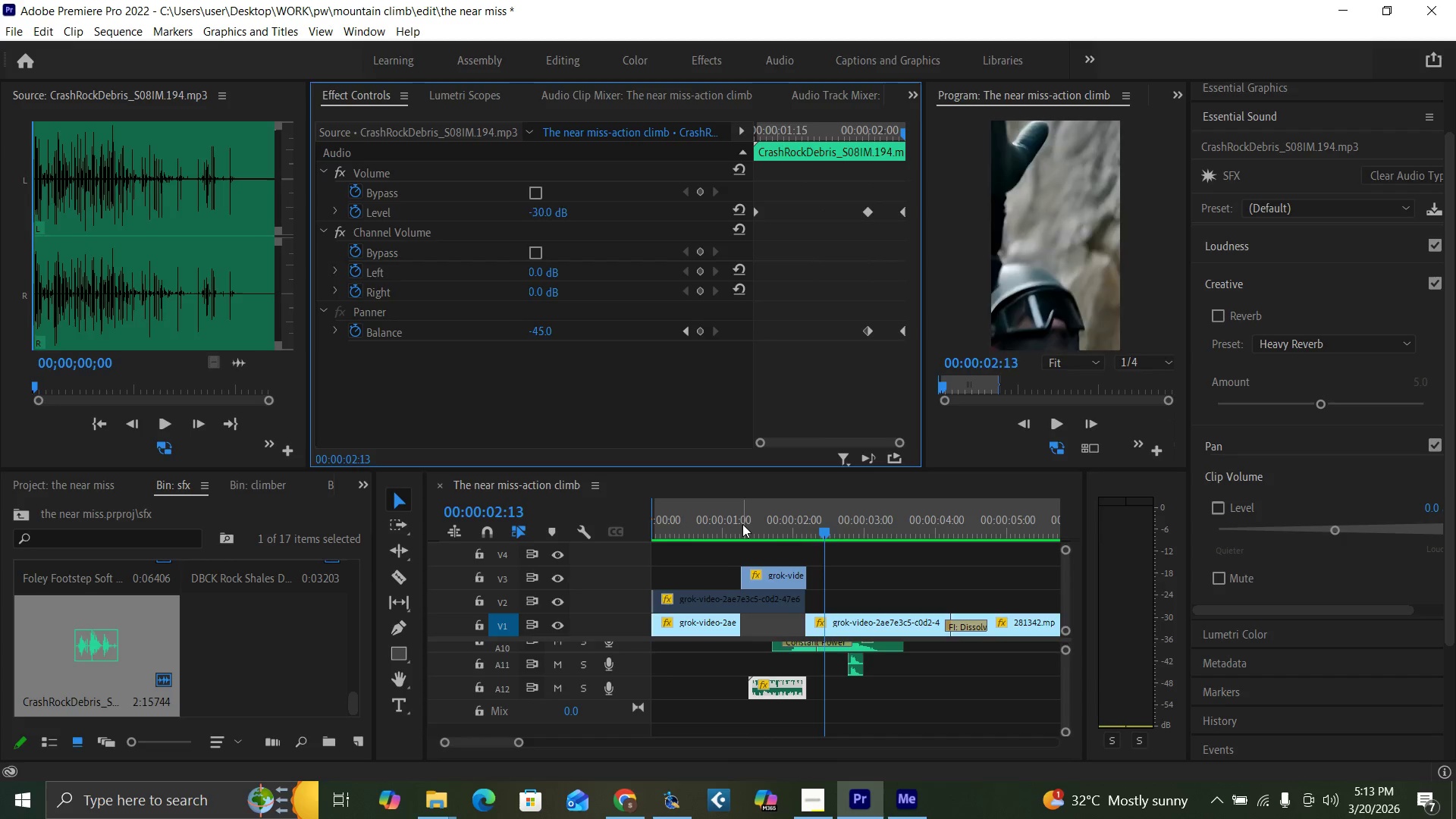 
key(Space)
 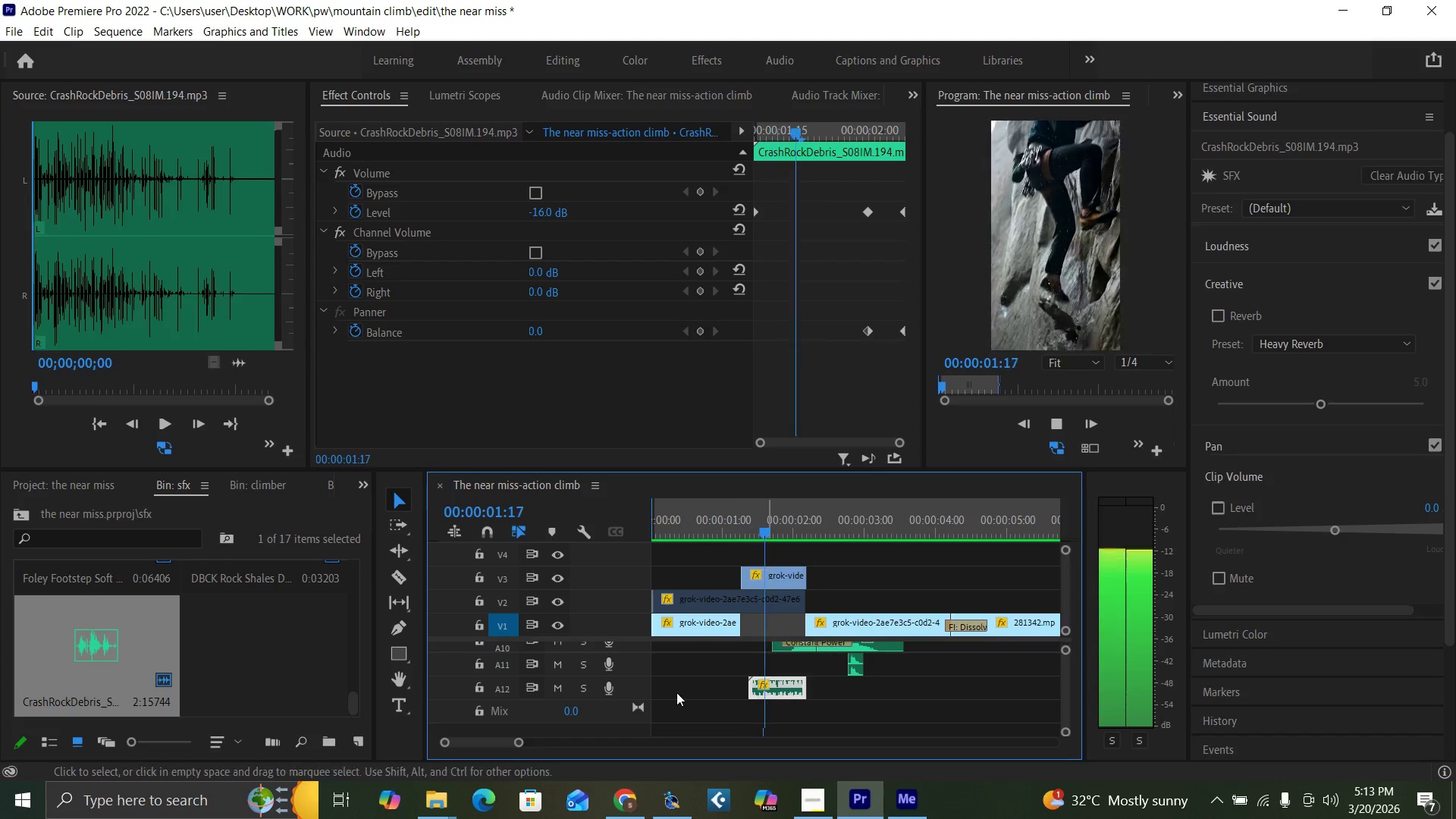 
key(Space)
 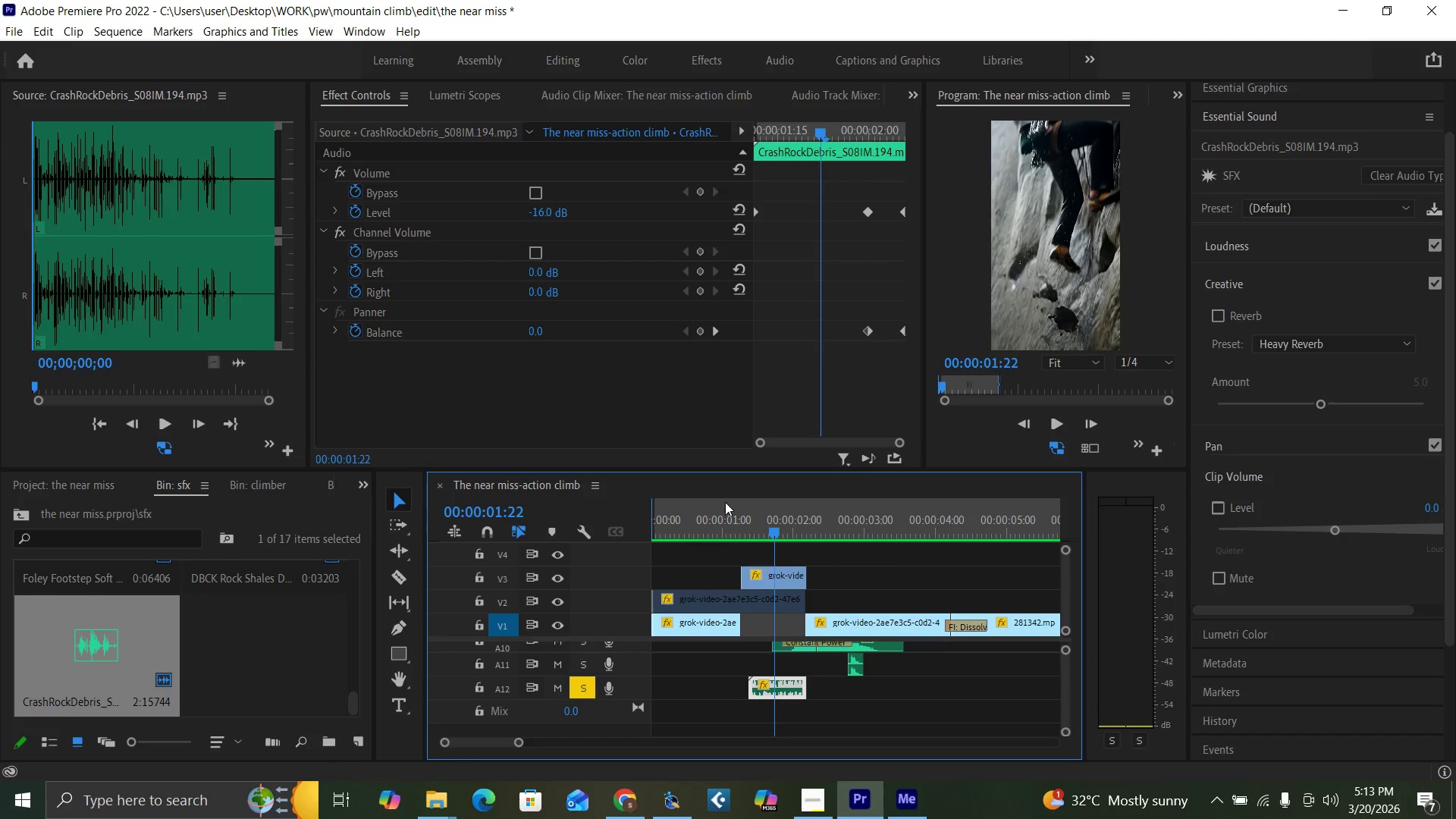 
key(Space)
 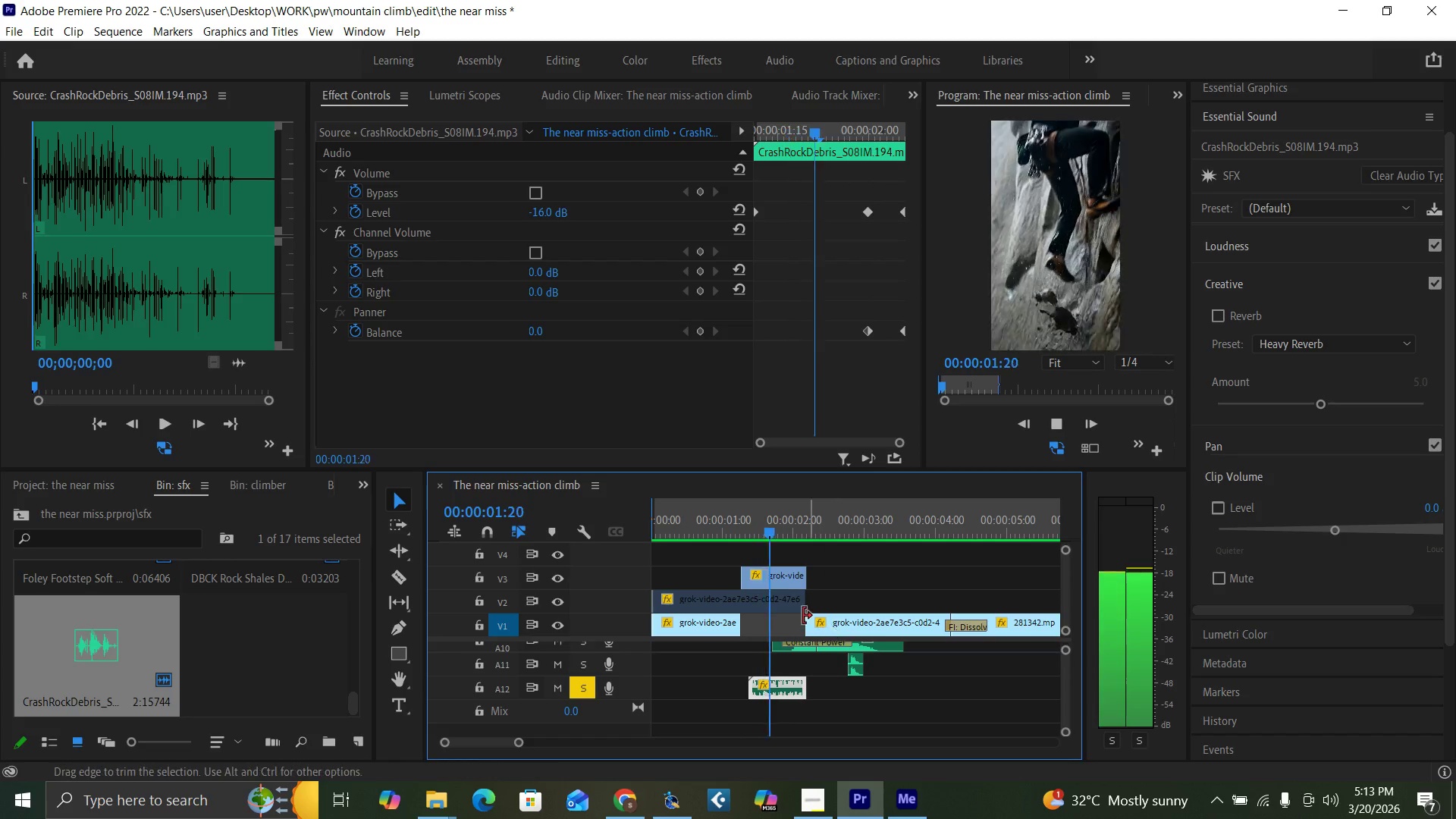 
key(Space)
 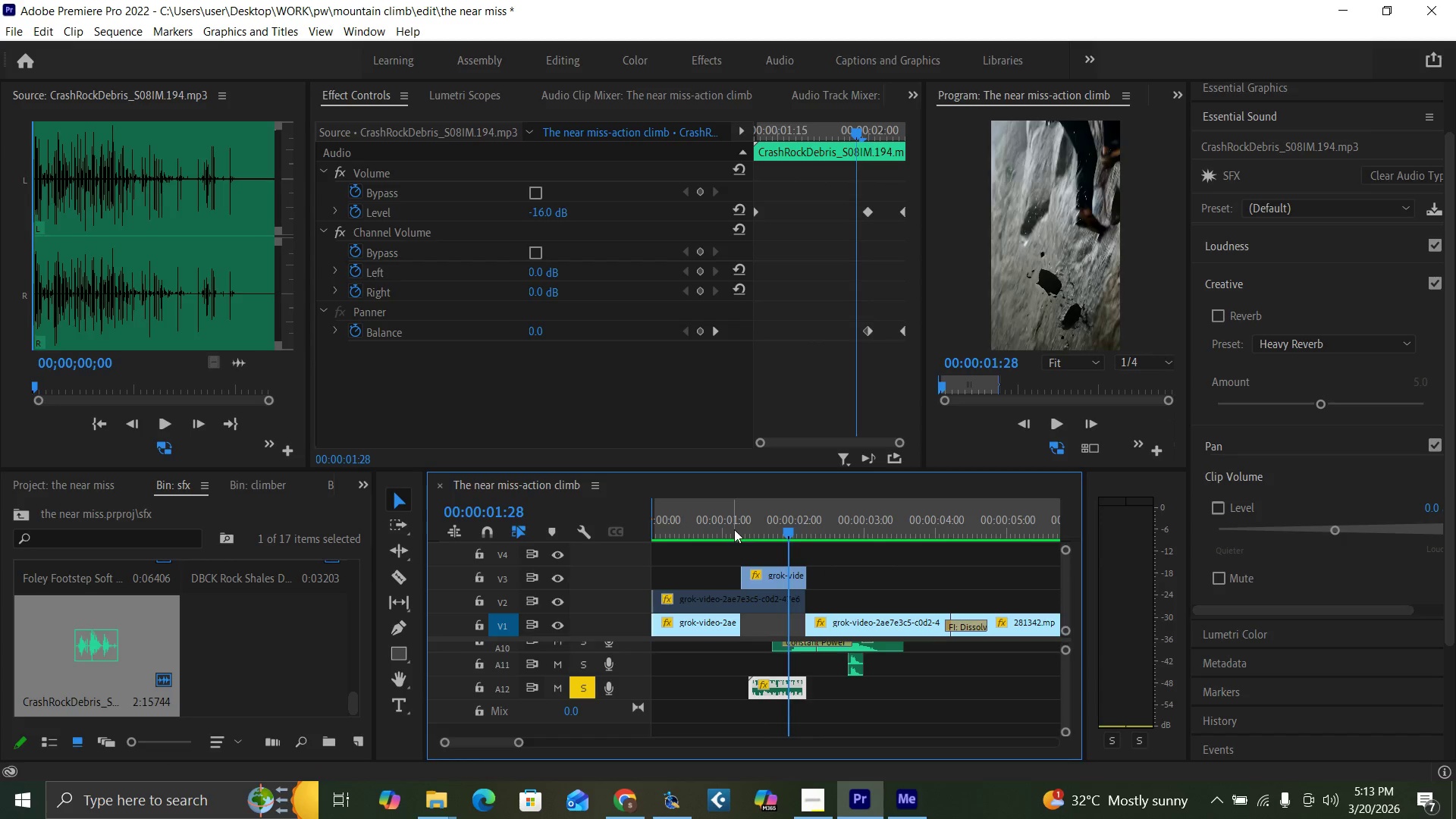 
key(Space)
 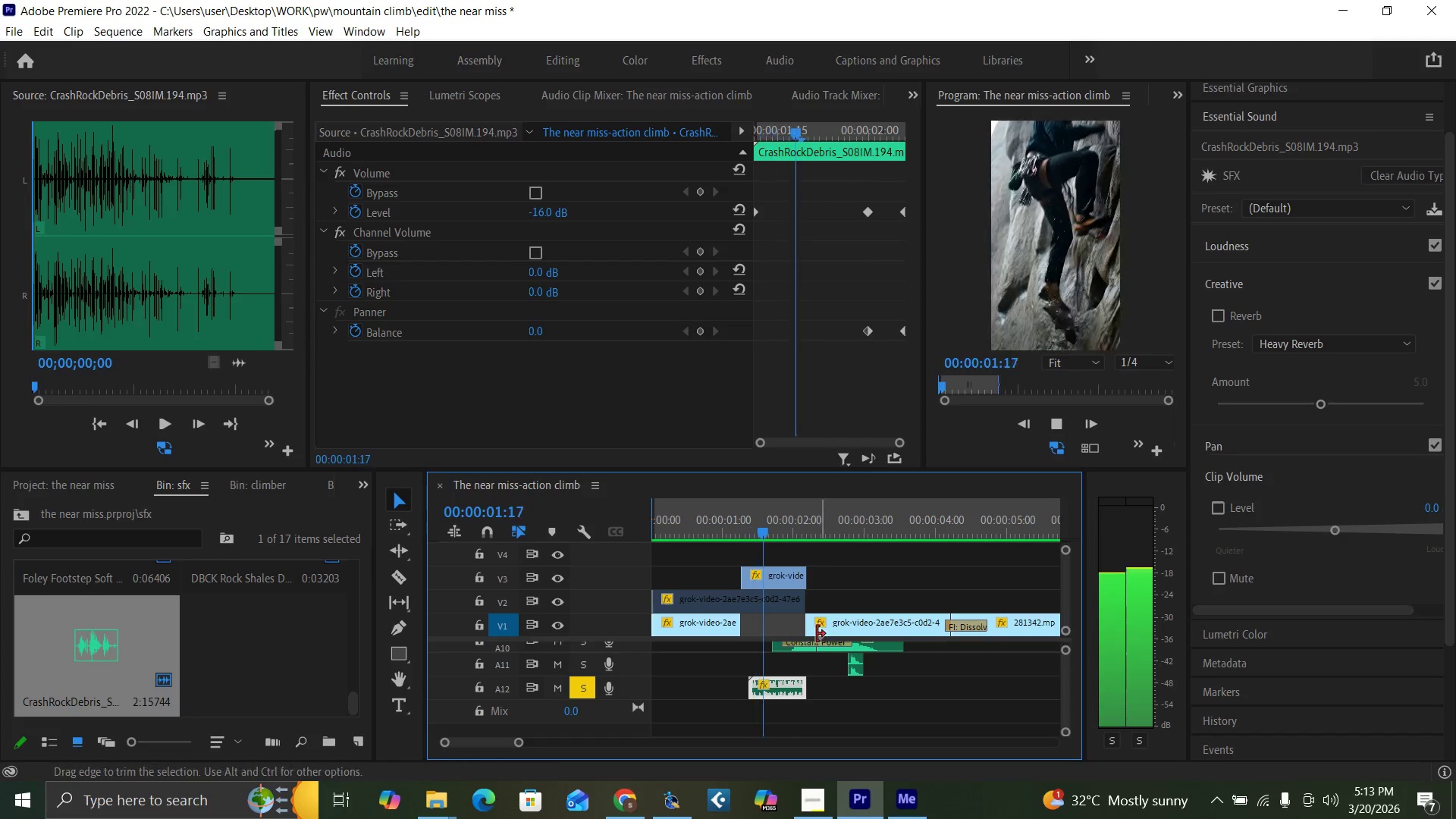 
key(Space)
 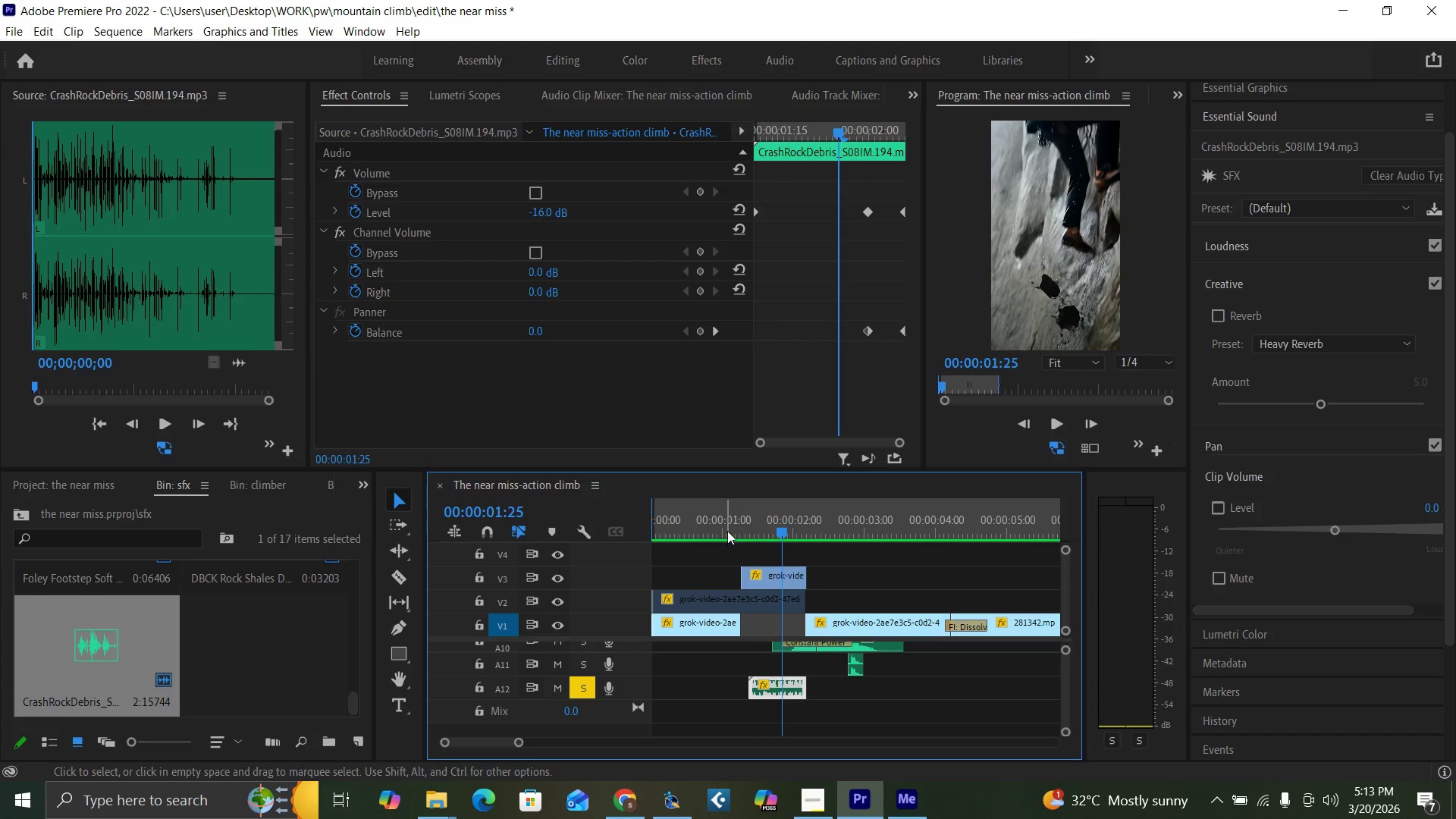 
left_click([727, 527])
 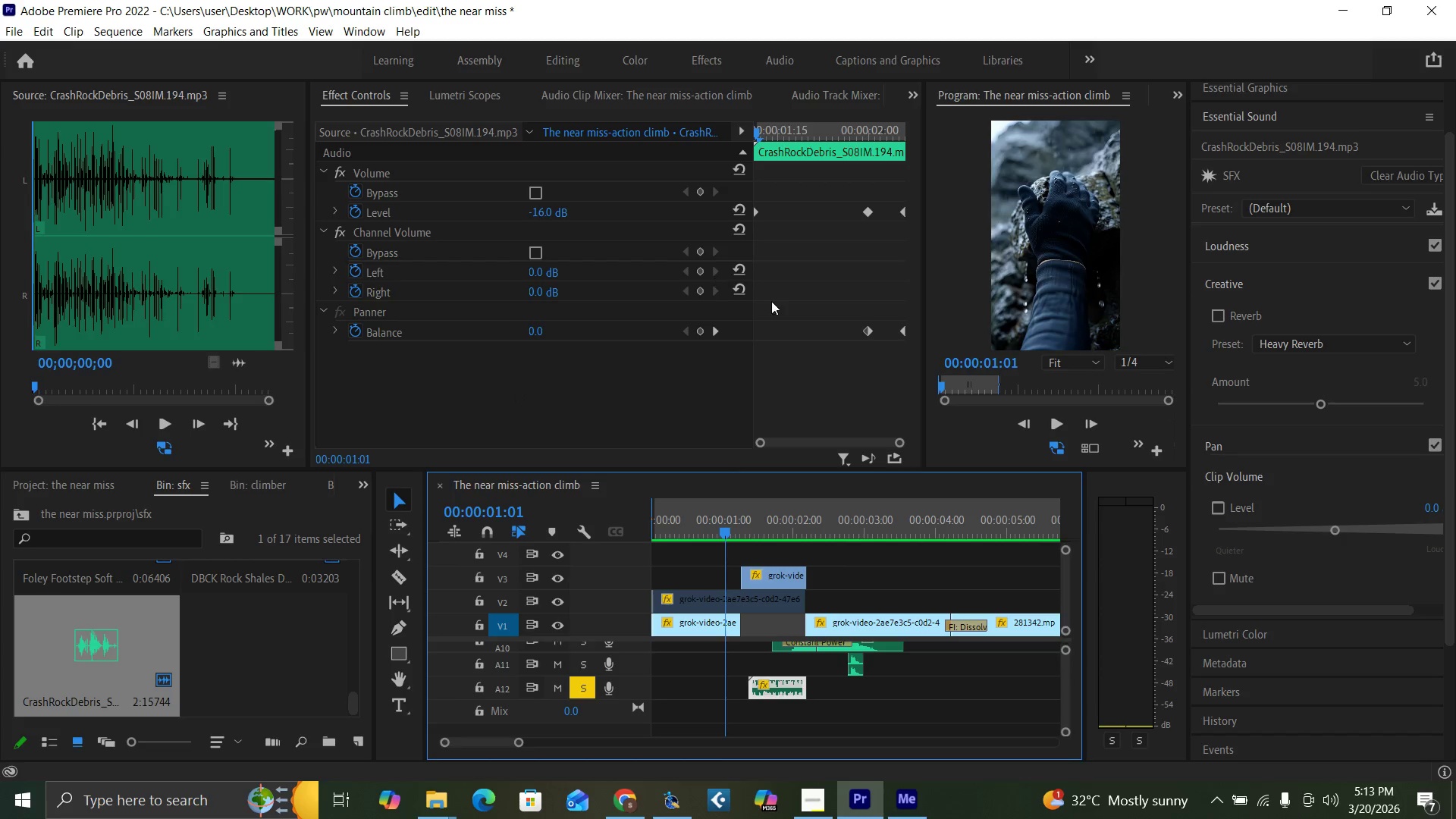 
left_click_drag(start_coordinate=[767, 130], to_coordinate=[752, 149])
 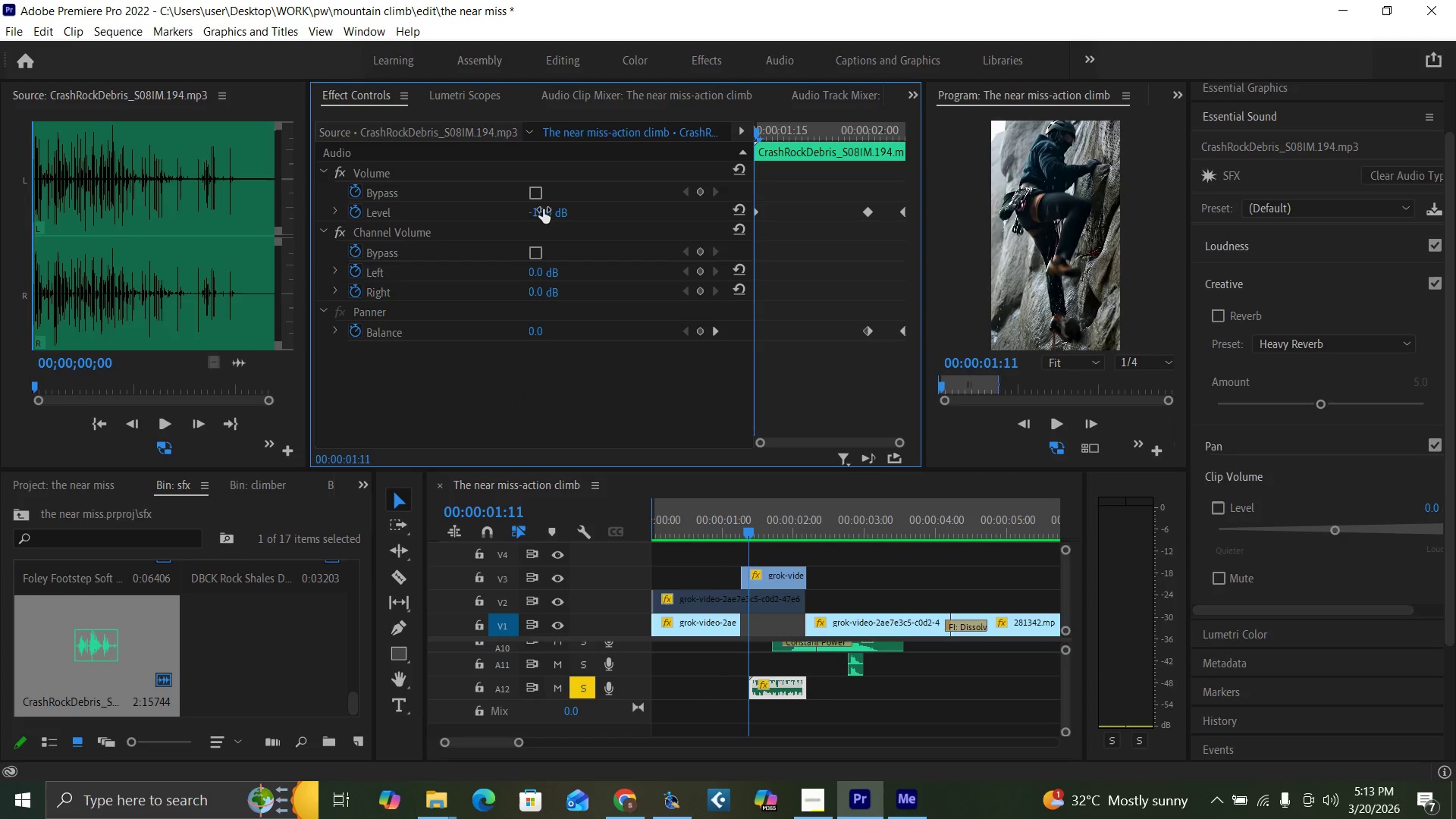 
left_click([542, 209])
 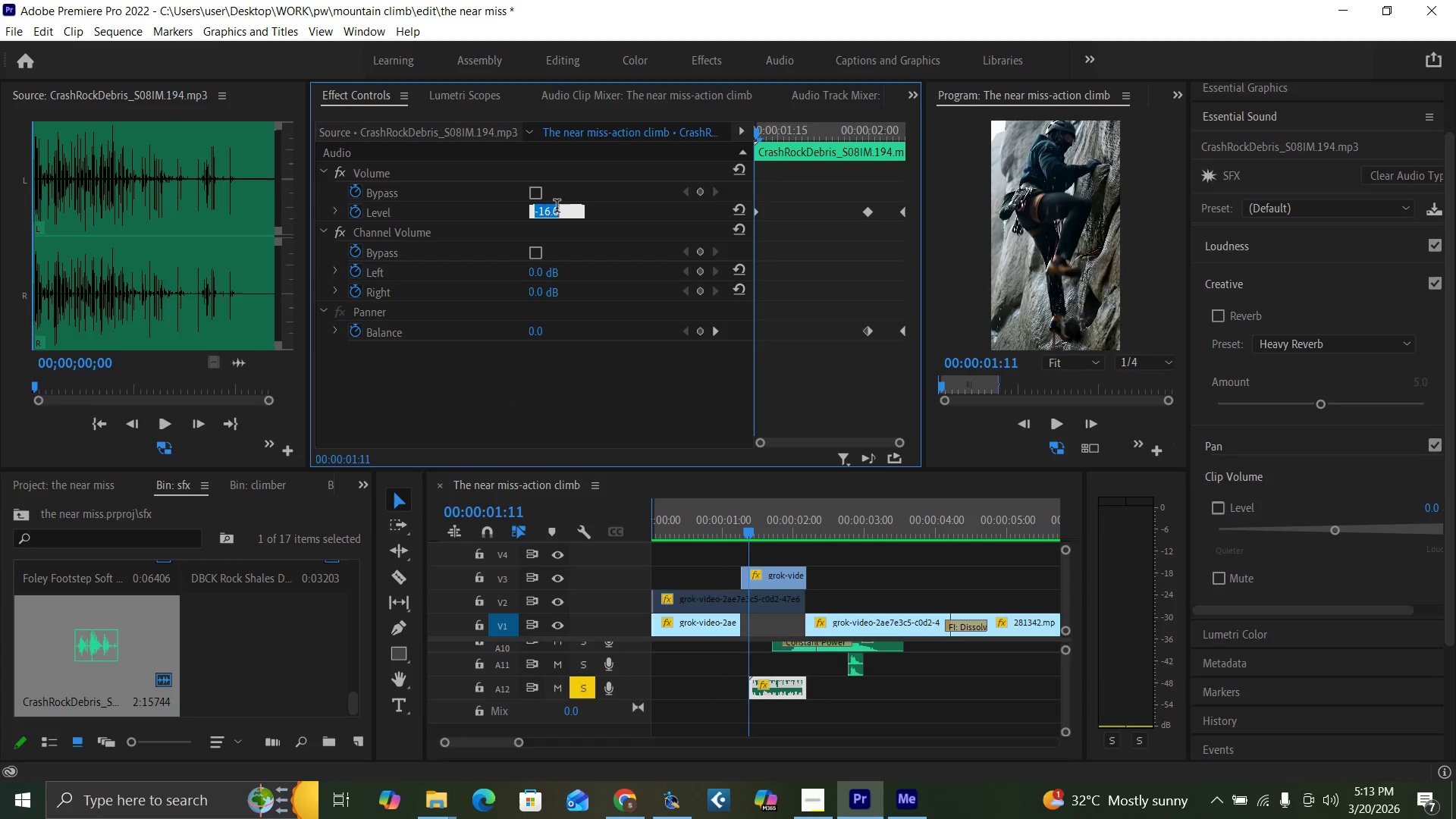 
type(-12)
 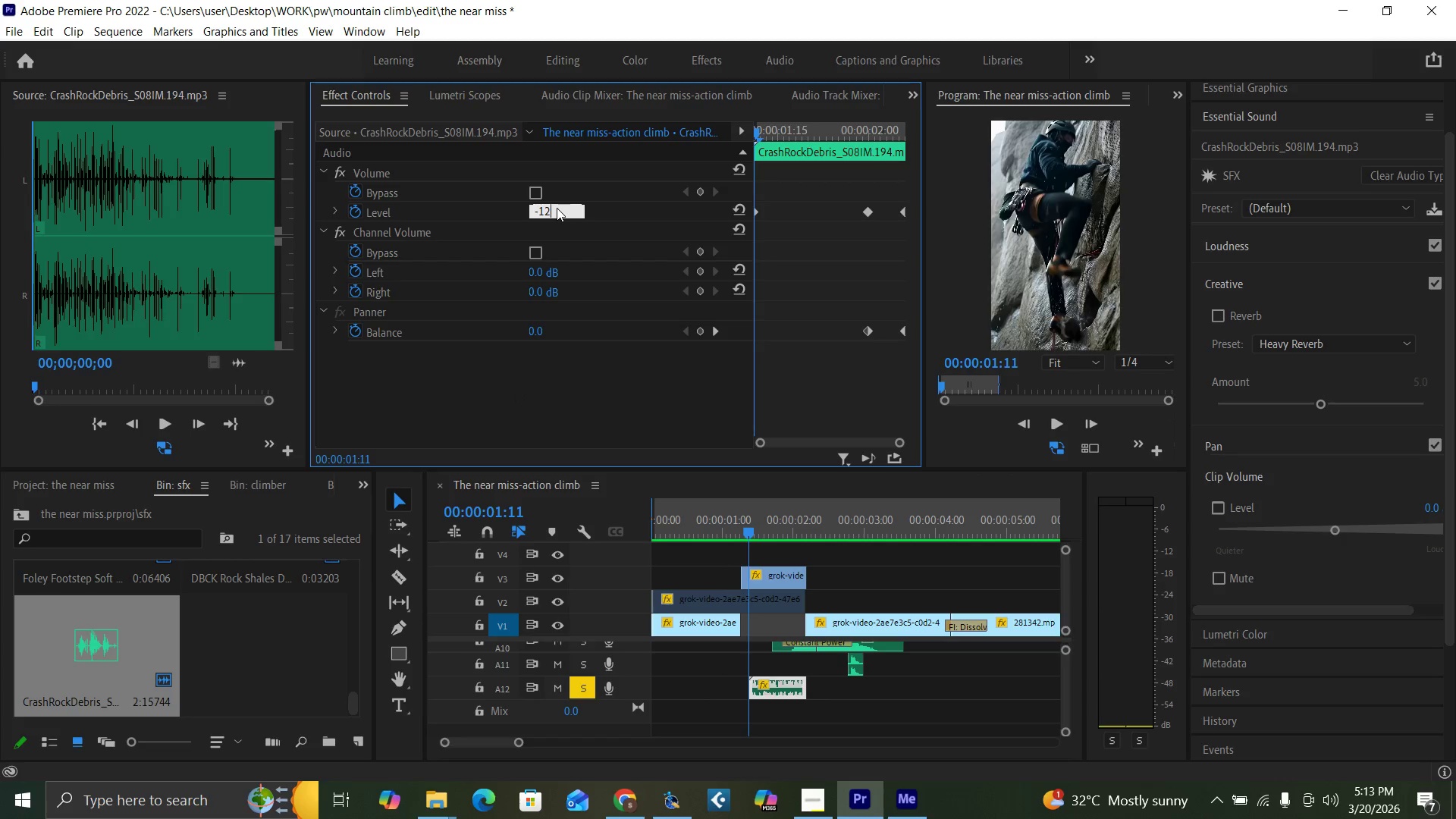 
key(Enter)
 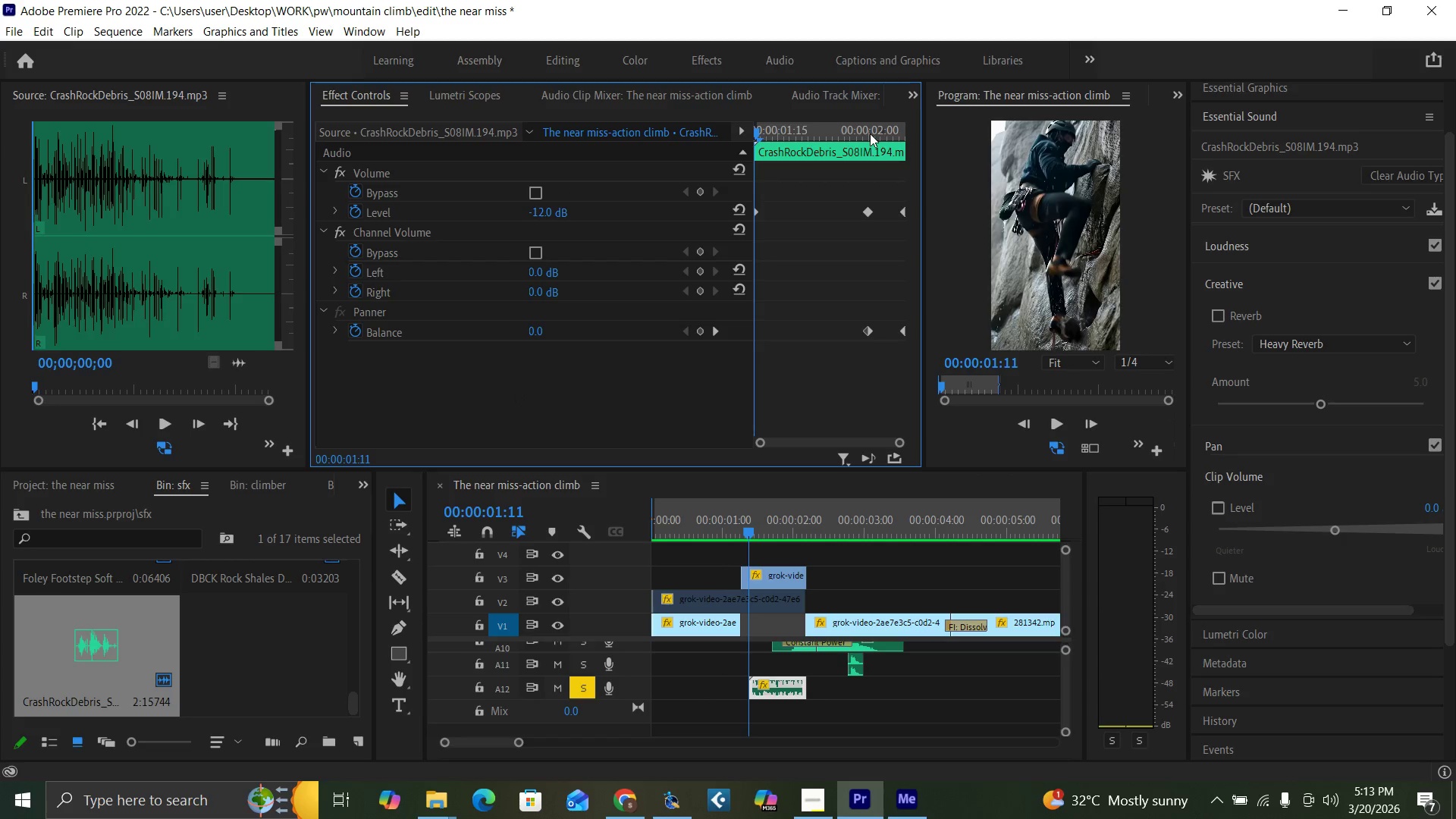 
key(Space)
 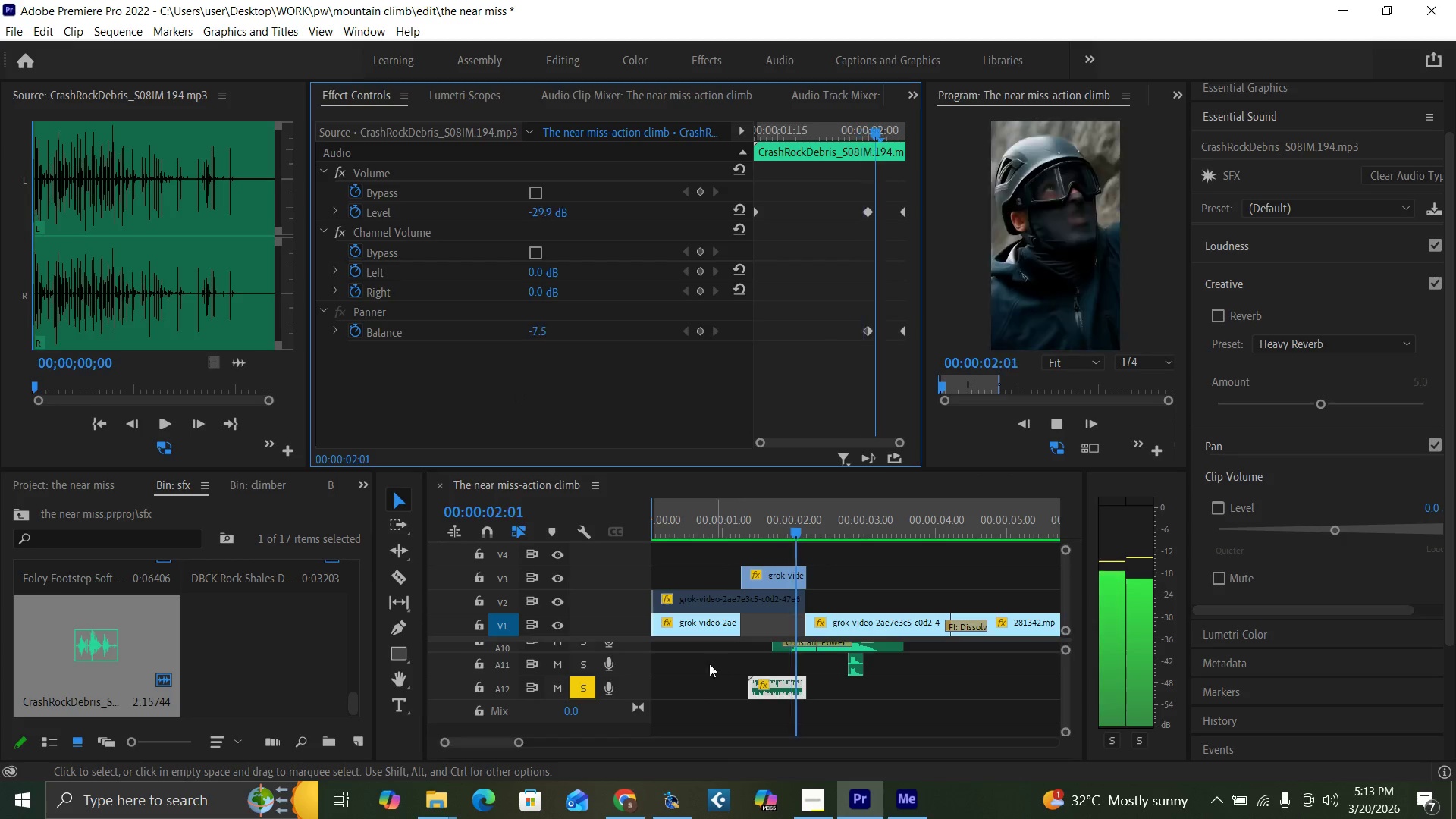 
key(Space)
 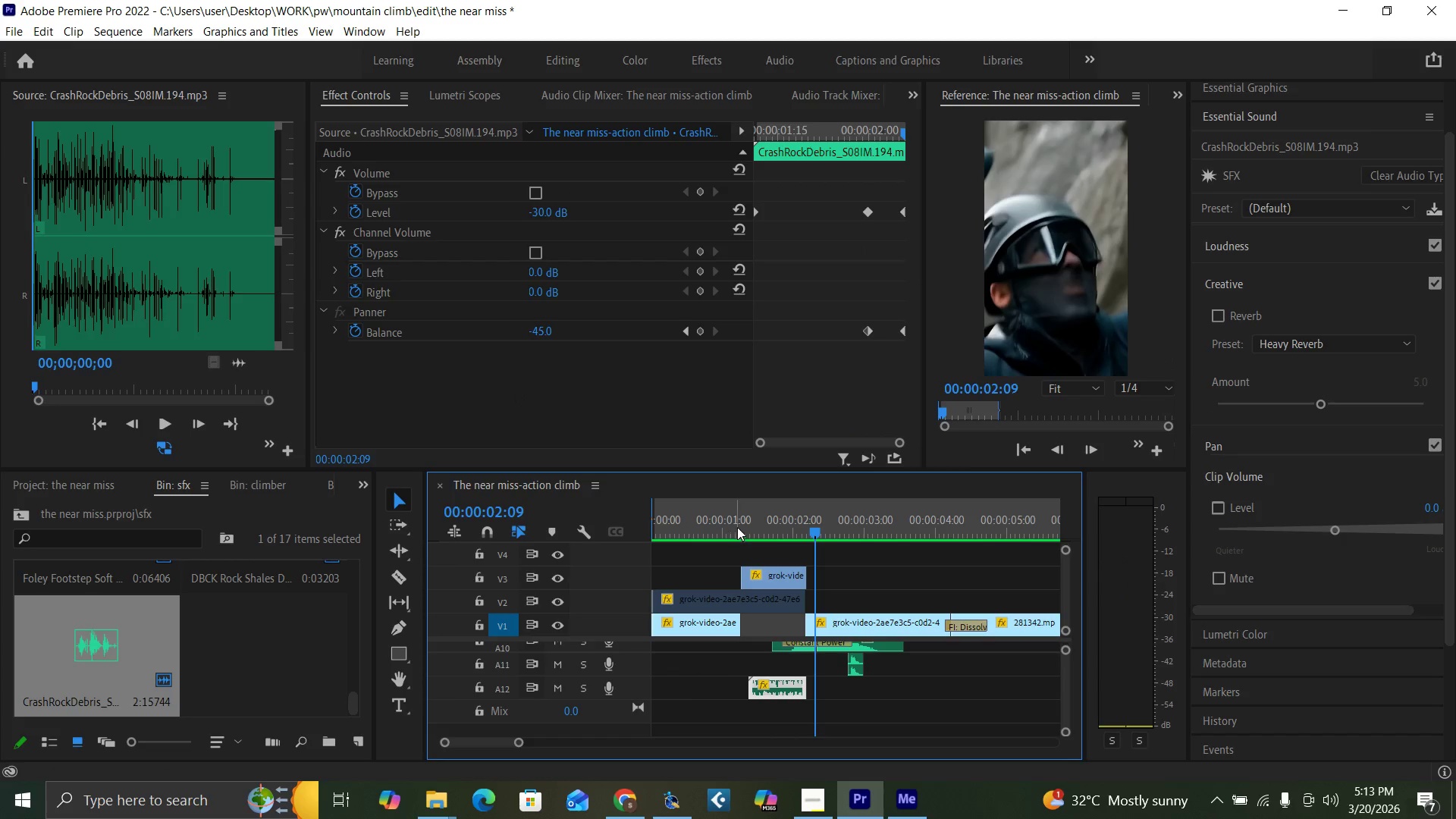 
key(Space)
 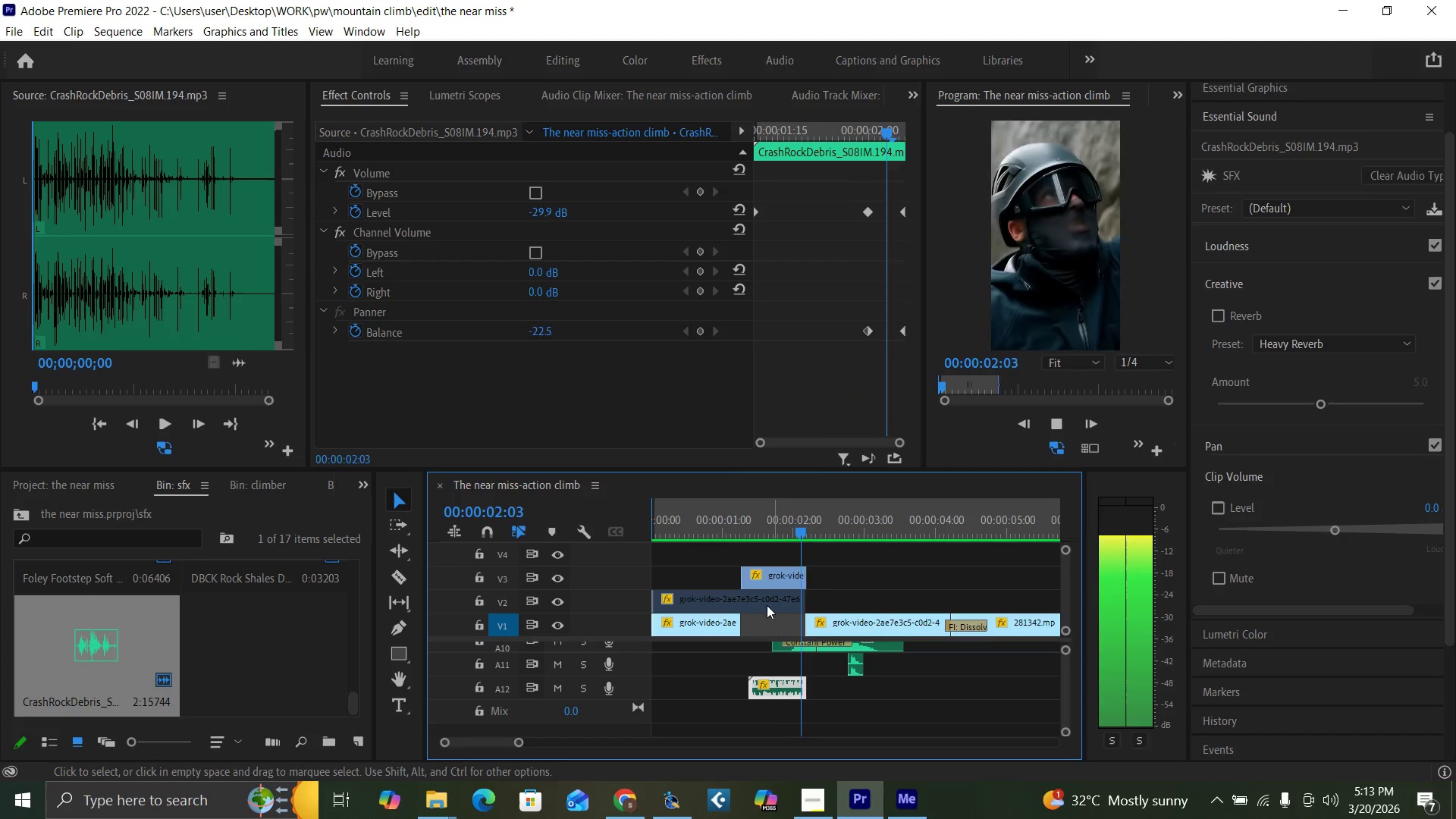 
left_click([711, 532])
 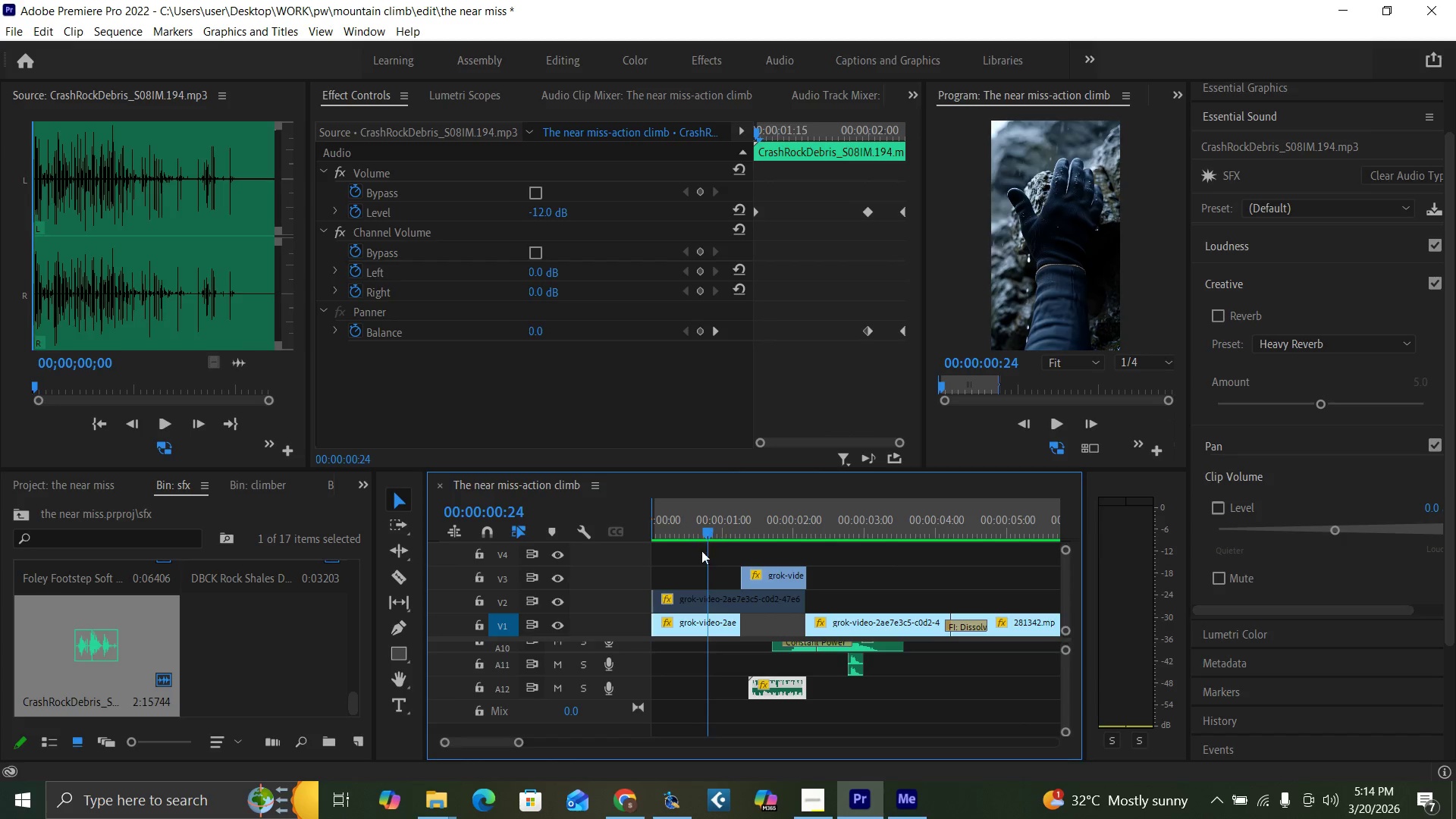 
key(Space)
 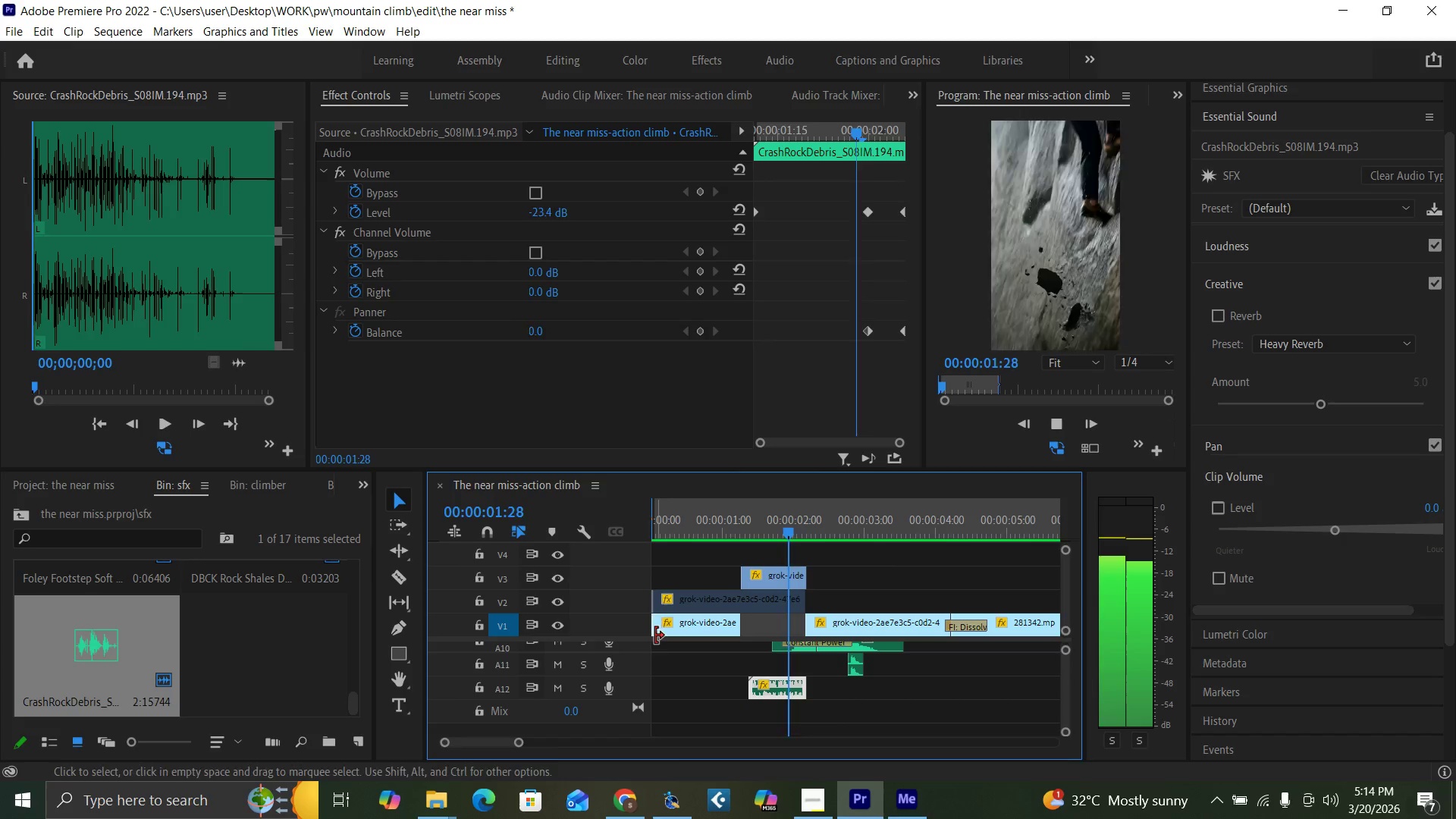 
key(Space)
 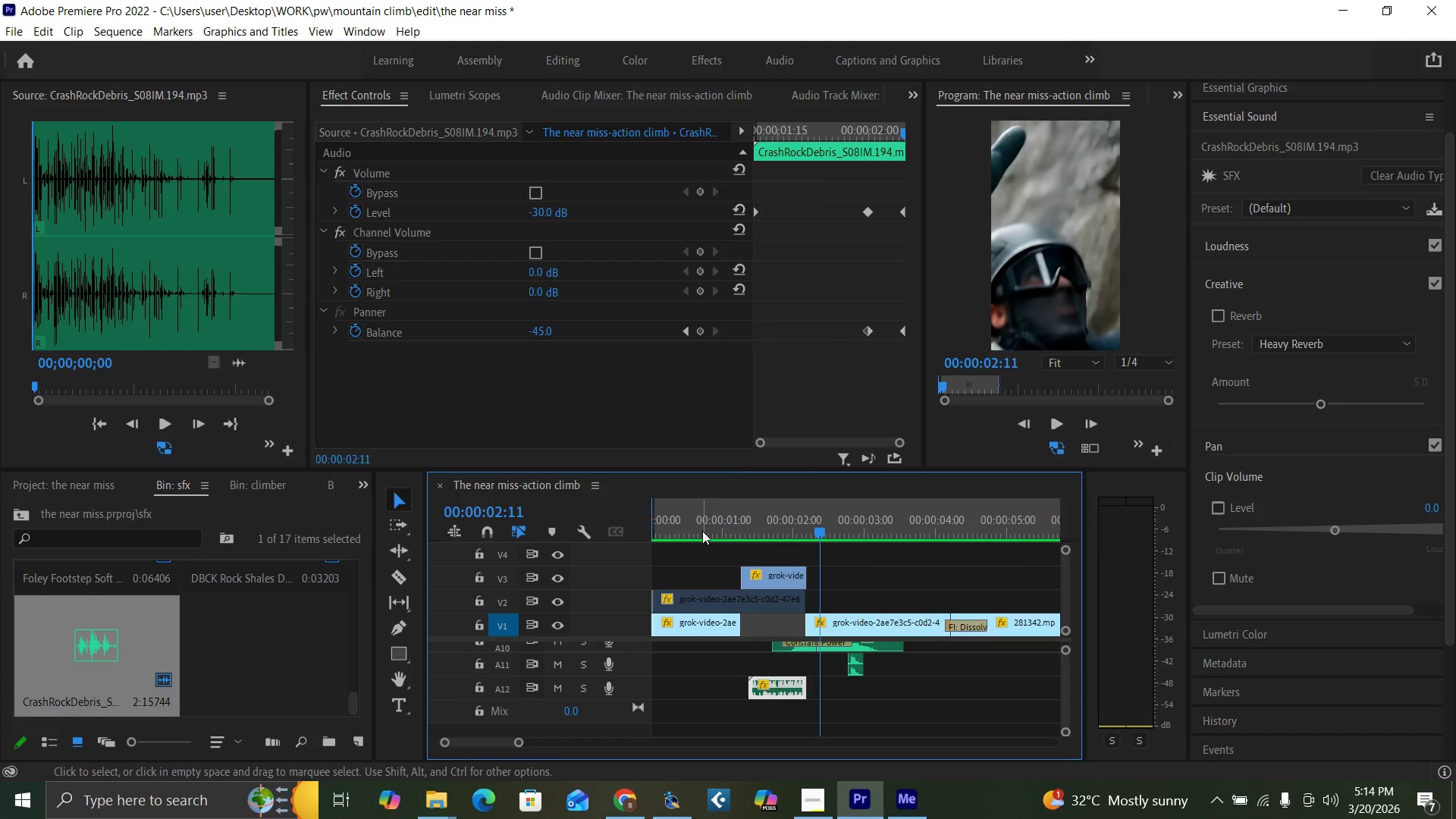 
left_click([702, 529])
 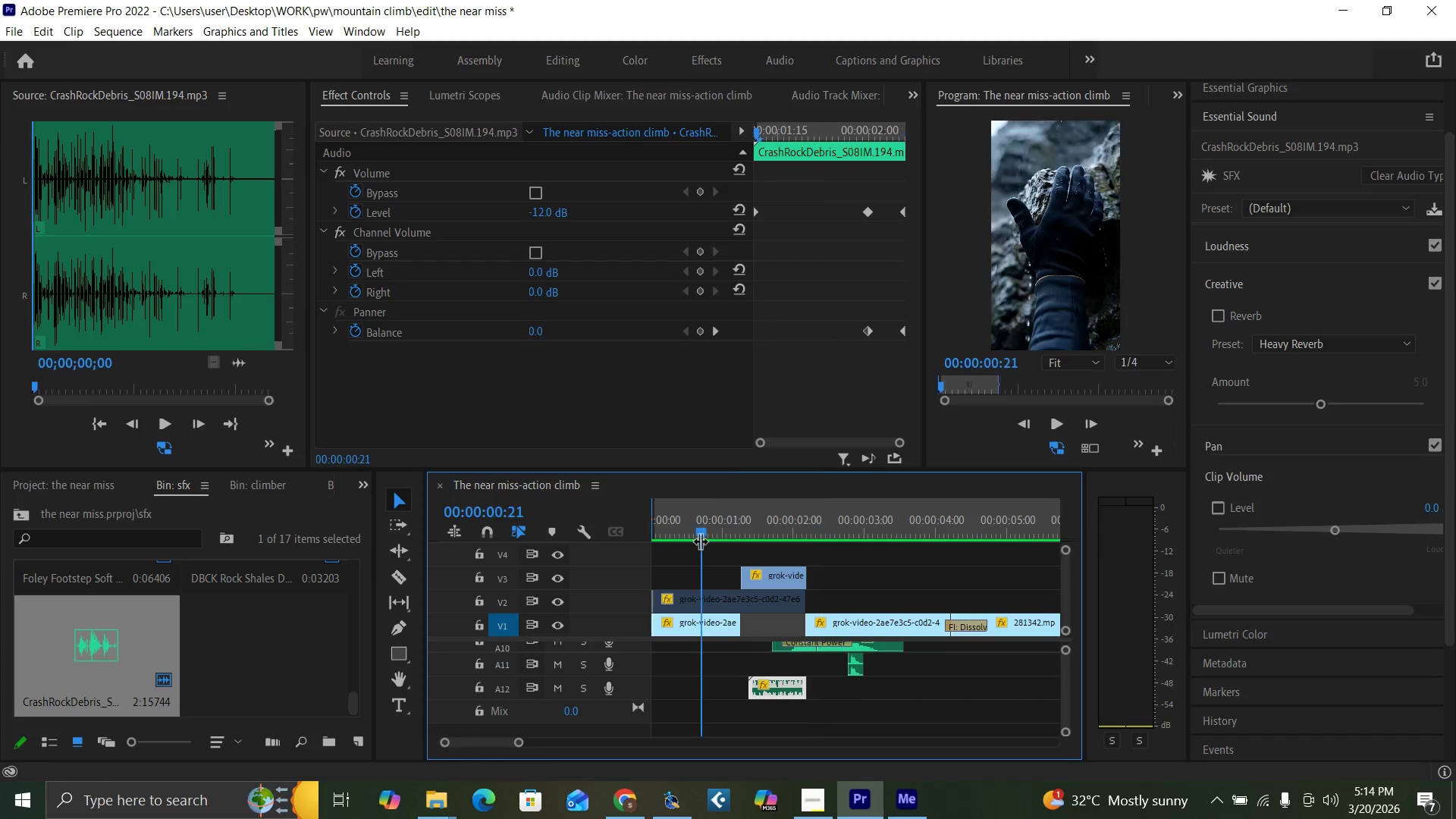 
key(Space)
 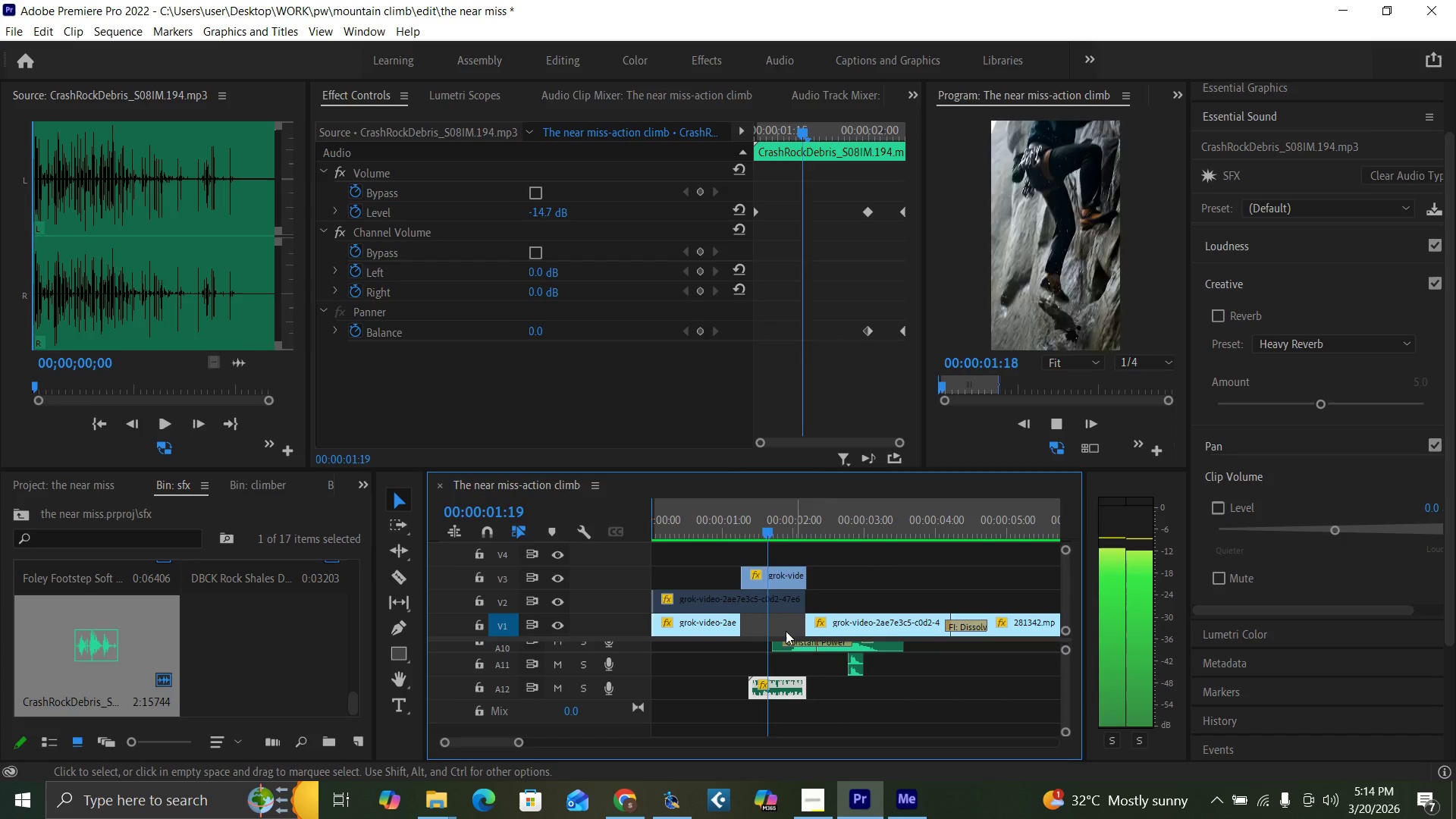 
key(Space)
 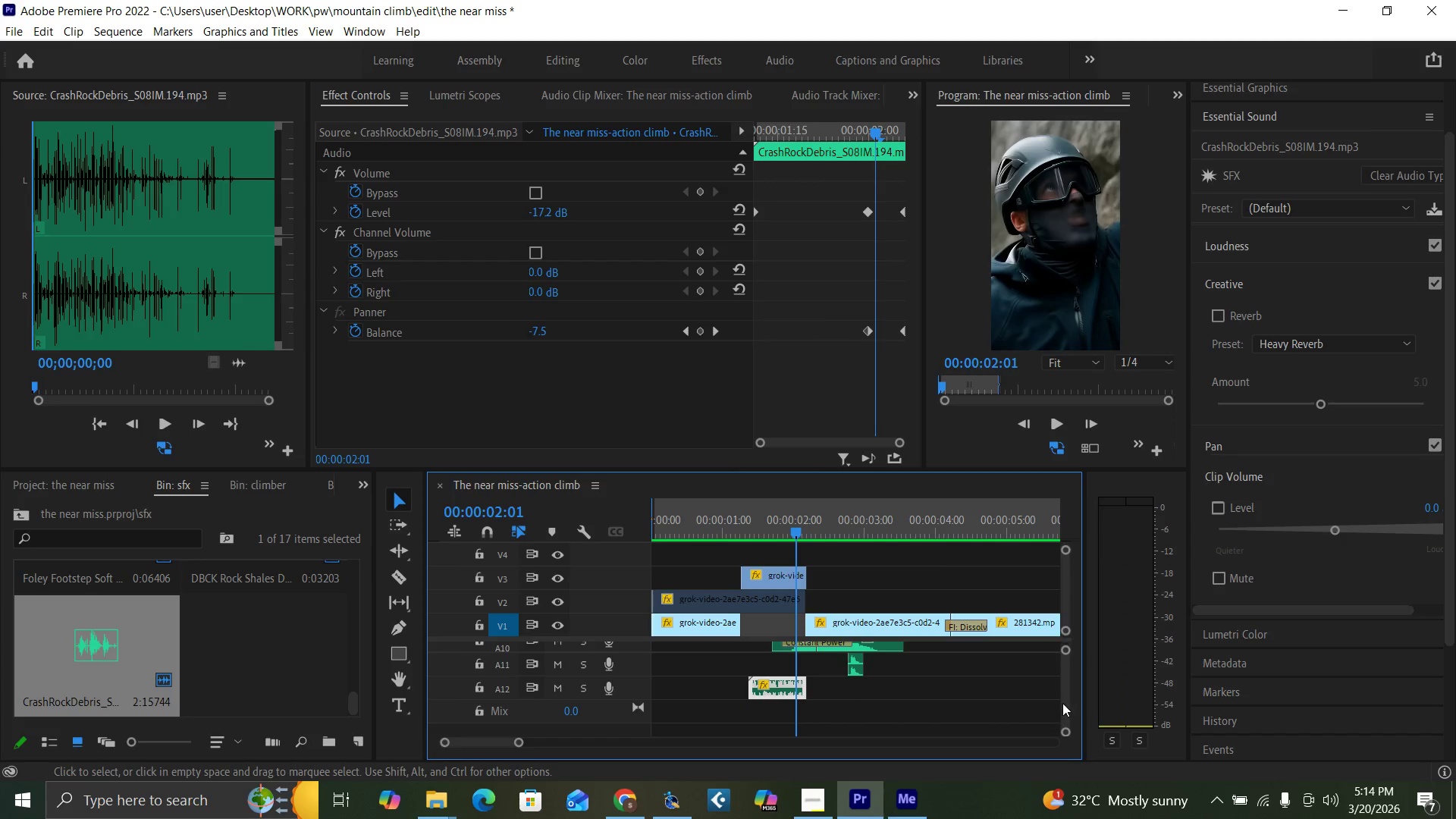 
left_click_drag(start_coordinate=[1064, 703], to_coordinate=[1068, 701])
 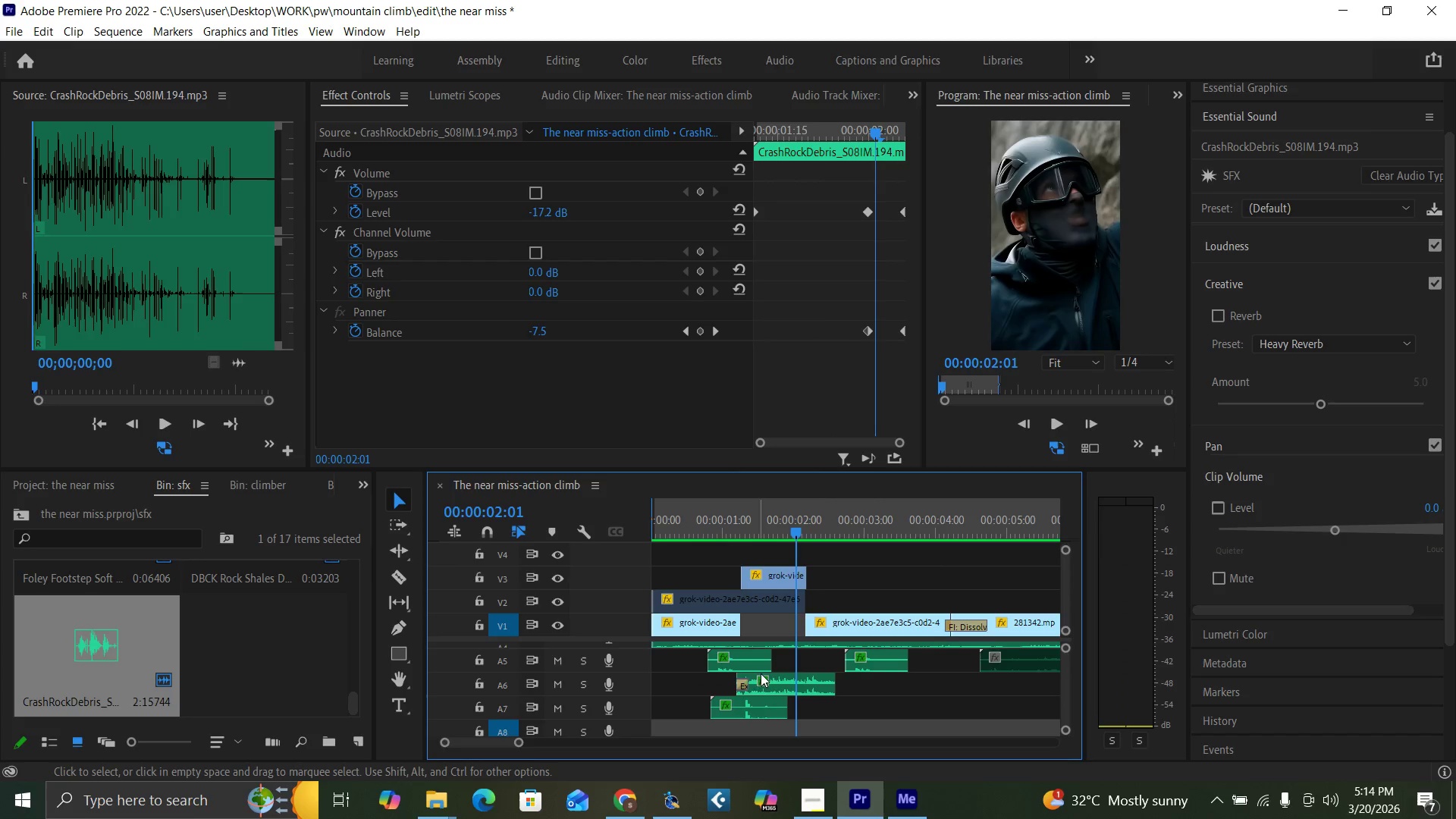 
left_click([778, 688])
 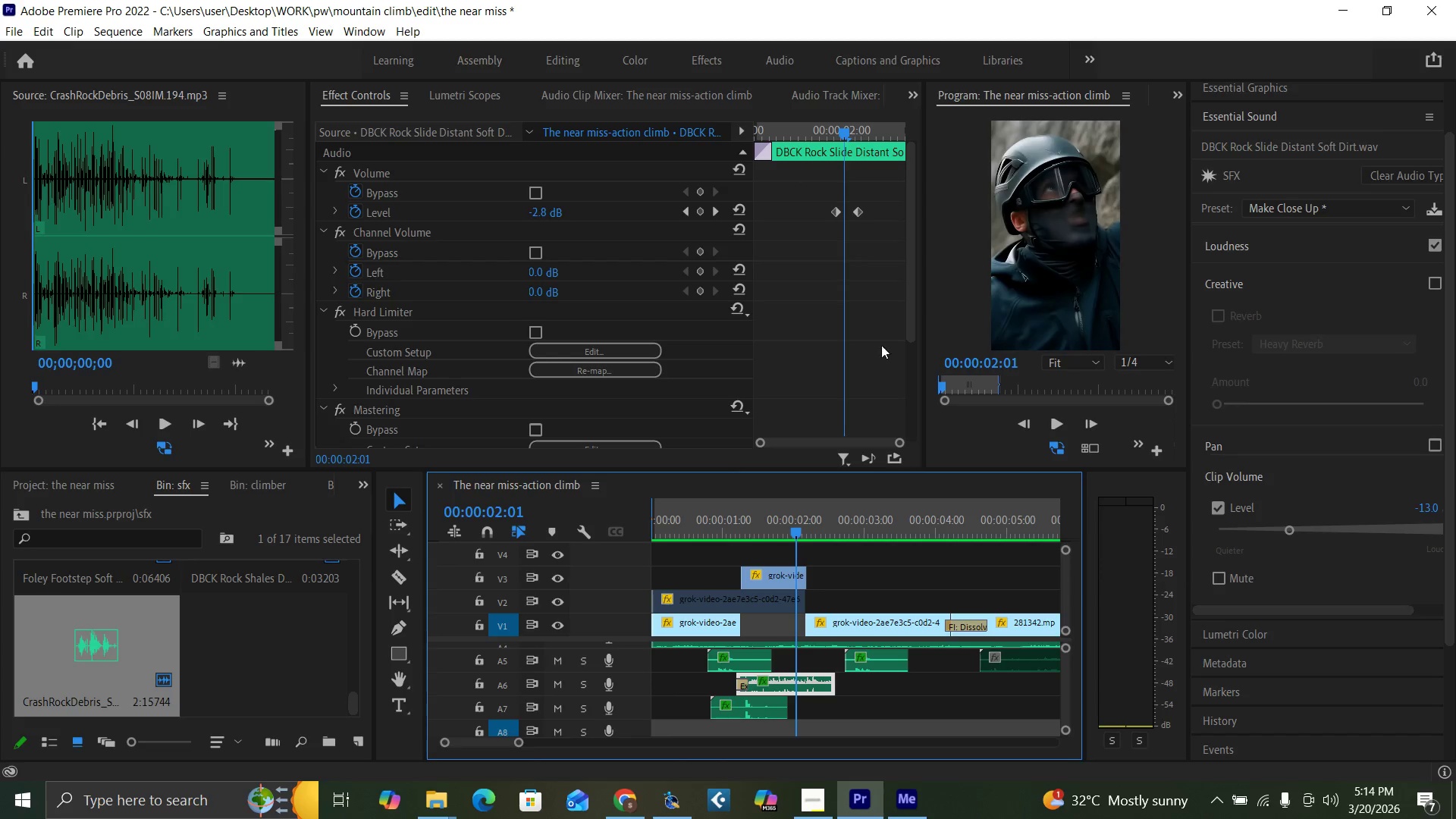 
left_click_drag(start_coordinate=[911, 325], to_coordinate=[924, 420])
 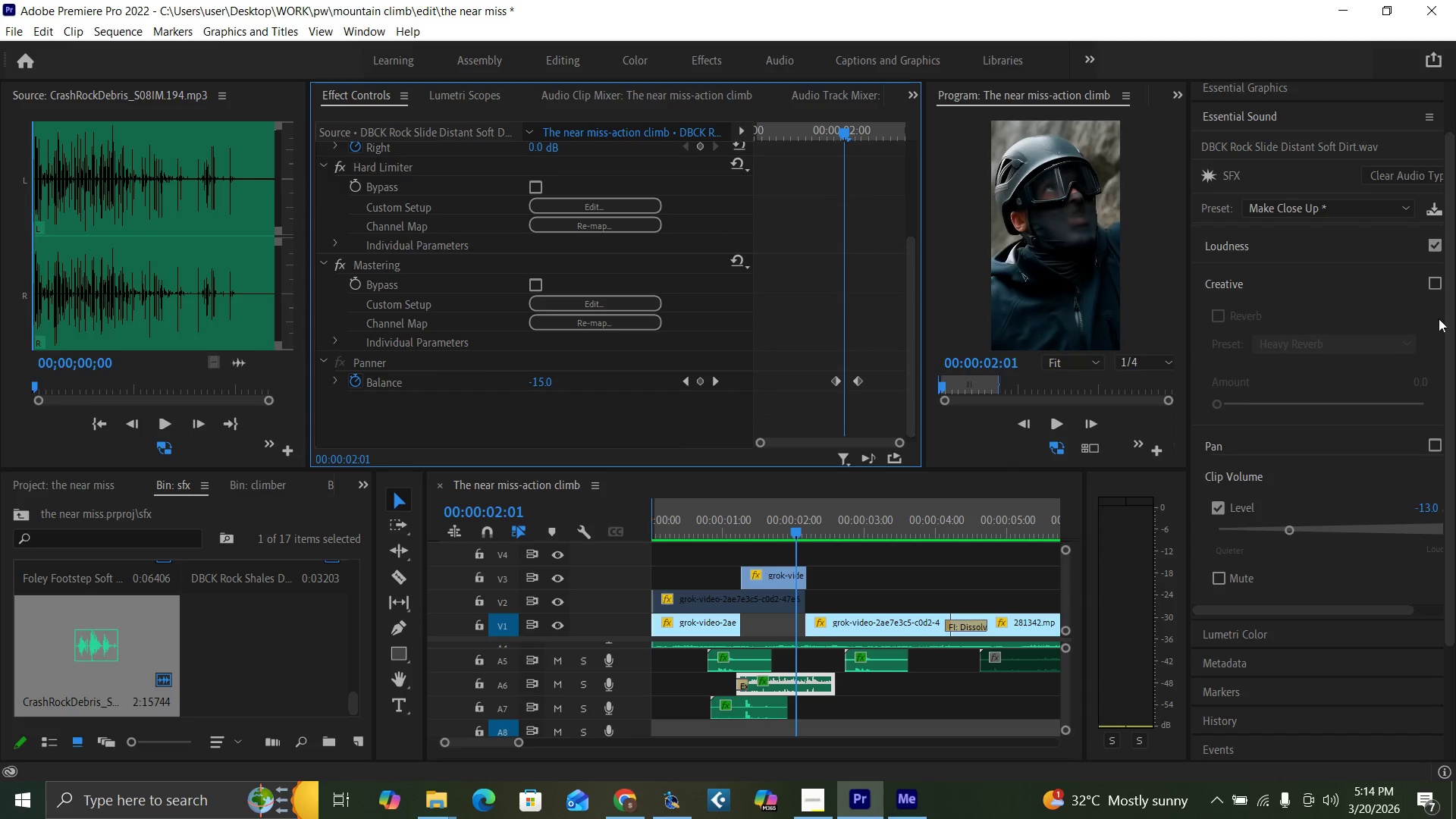 
left_click_drag(start_coordinate=[1455, 359], to_coordinate=[1451, 332])
 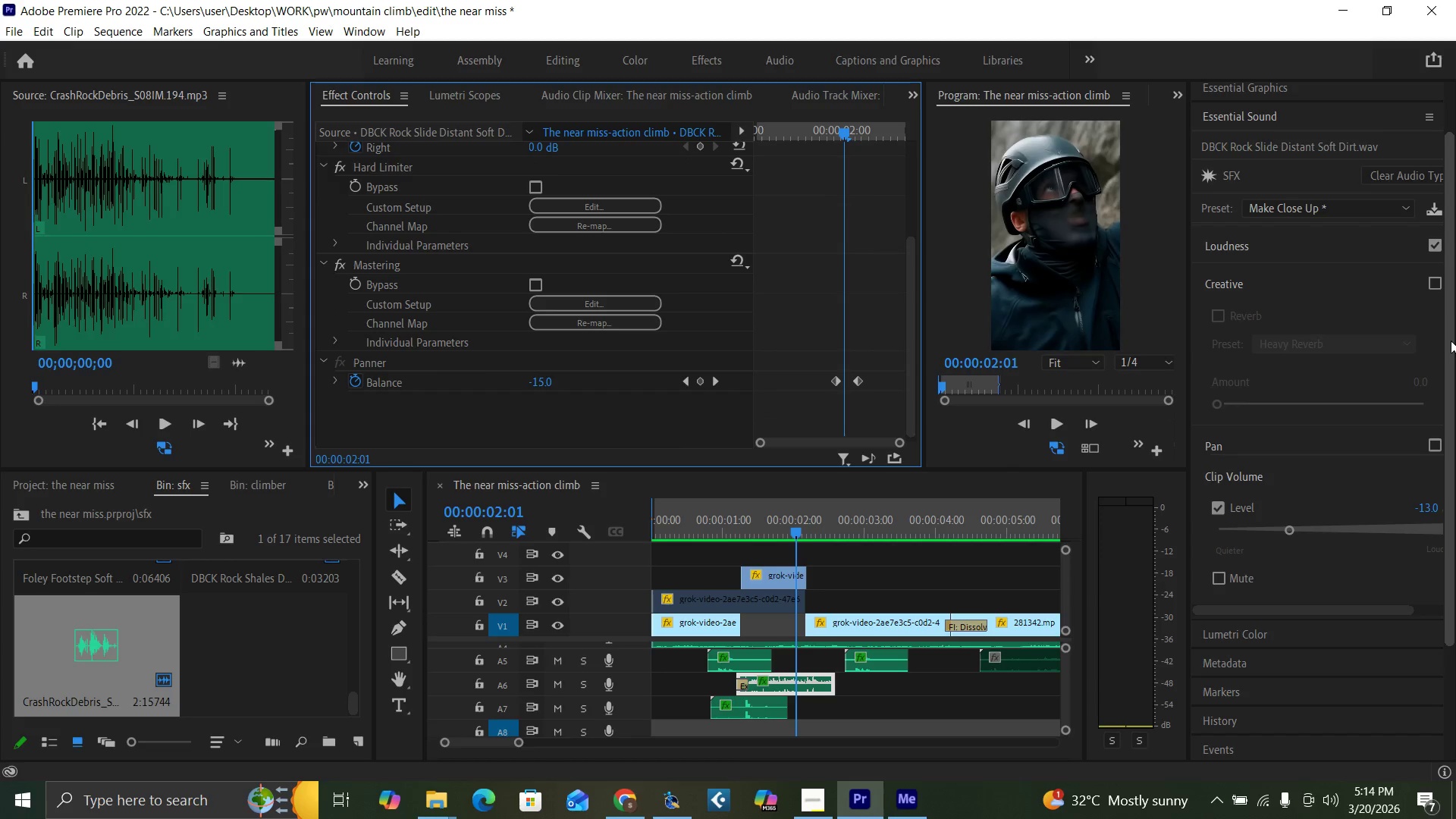 
left_click_drag(start_coordinate=[1451, 340], to_coordinate=[1446, 154])
 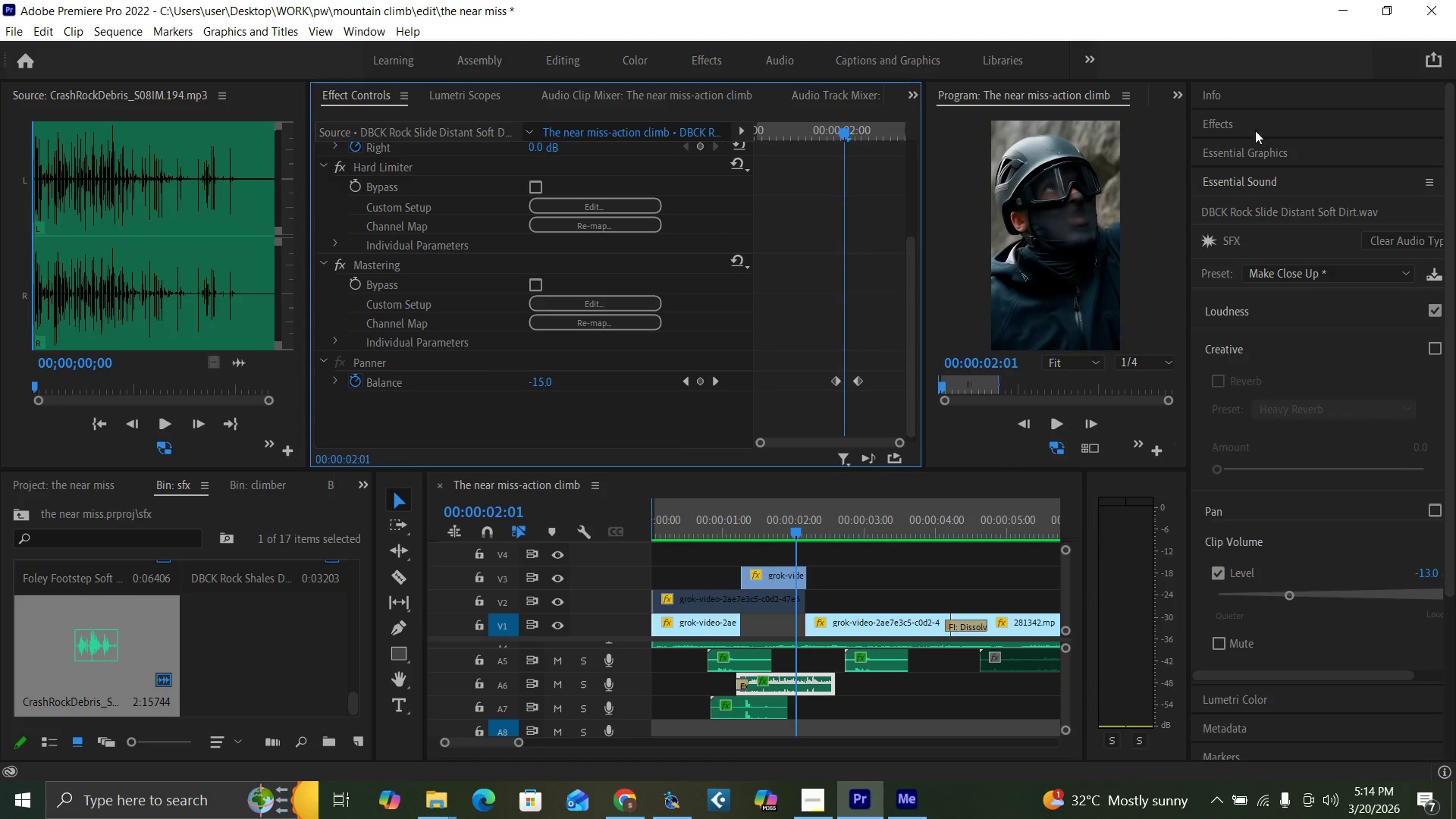 
left_click([1253, 123])
 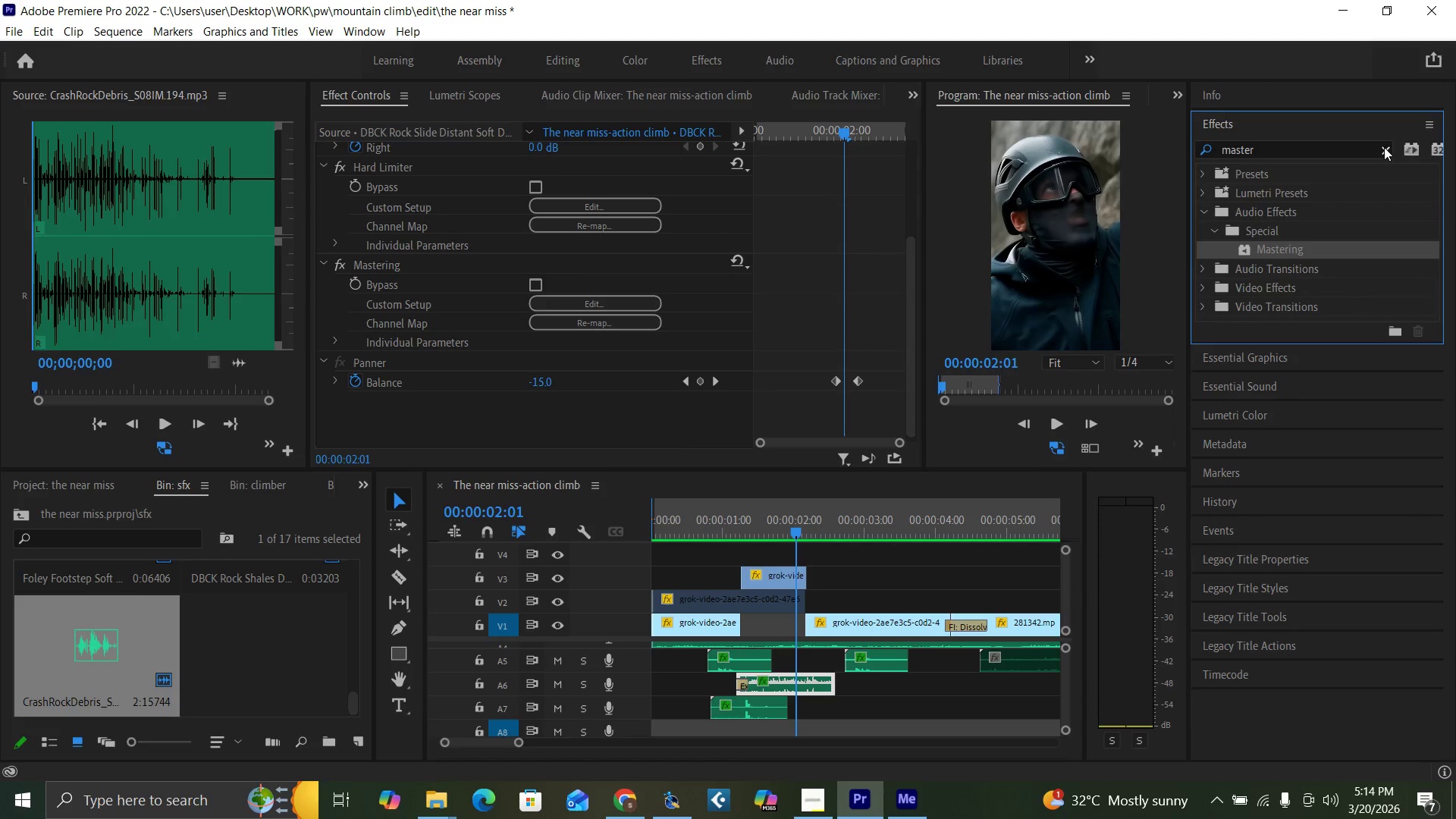 
double_click([1290, 155])
 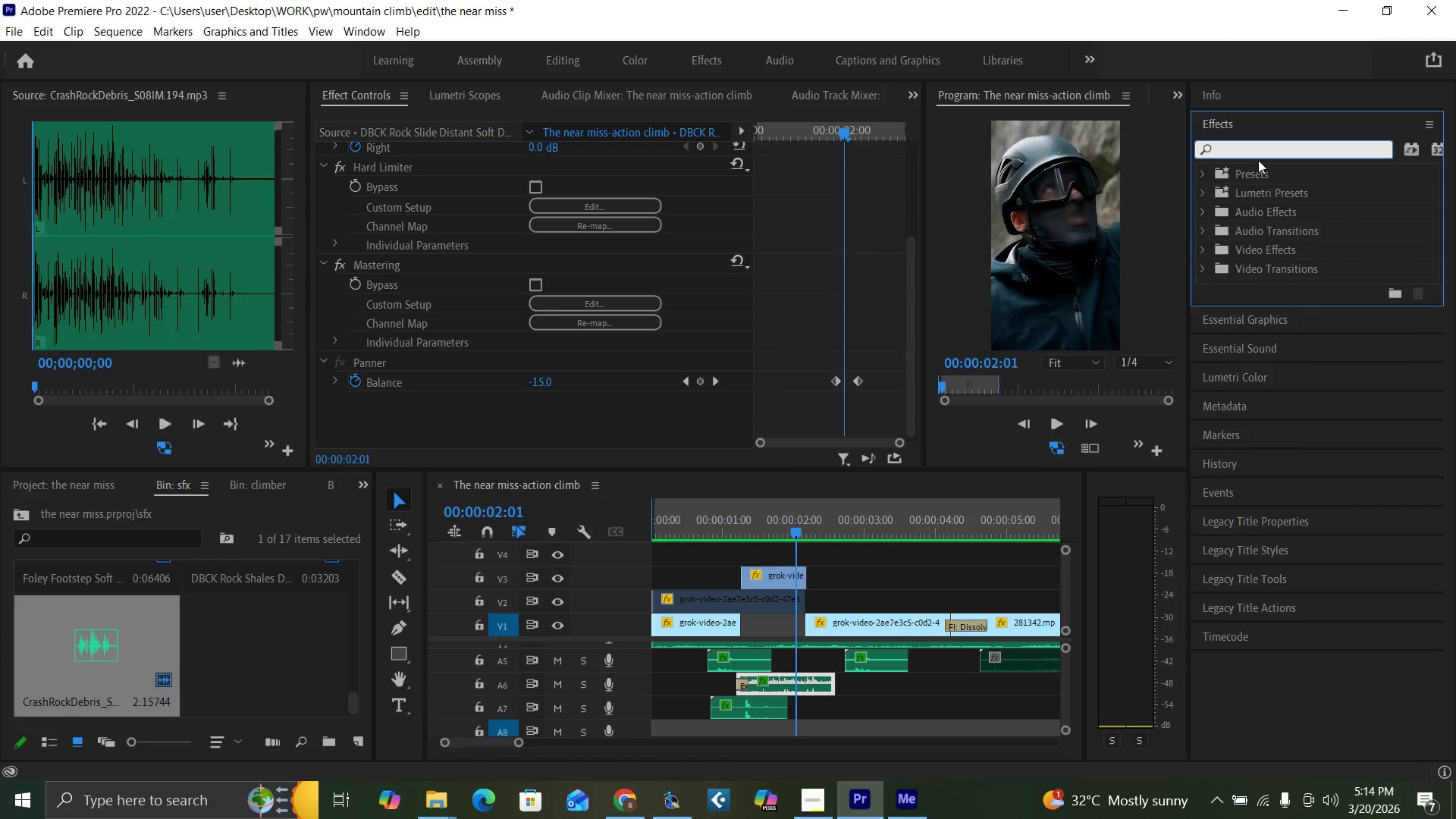 
type(equa)
 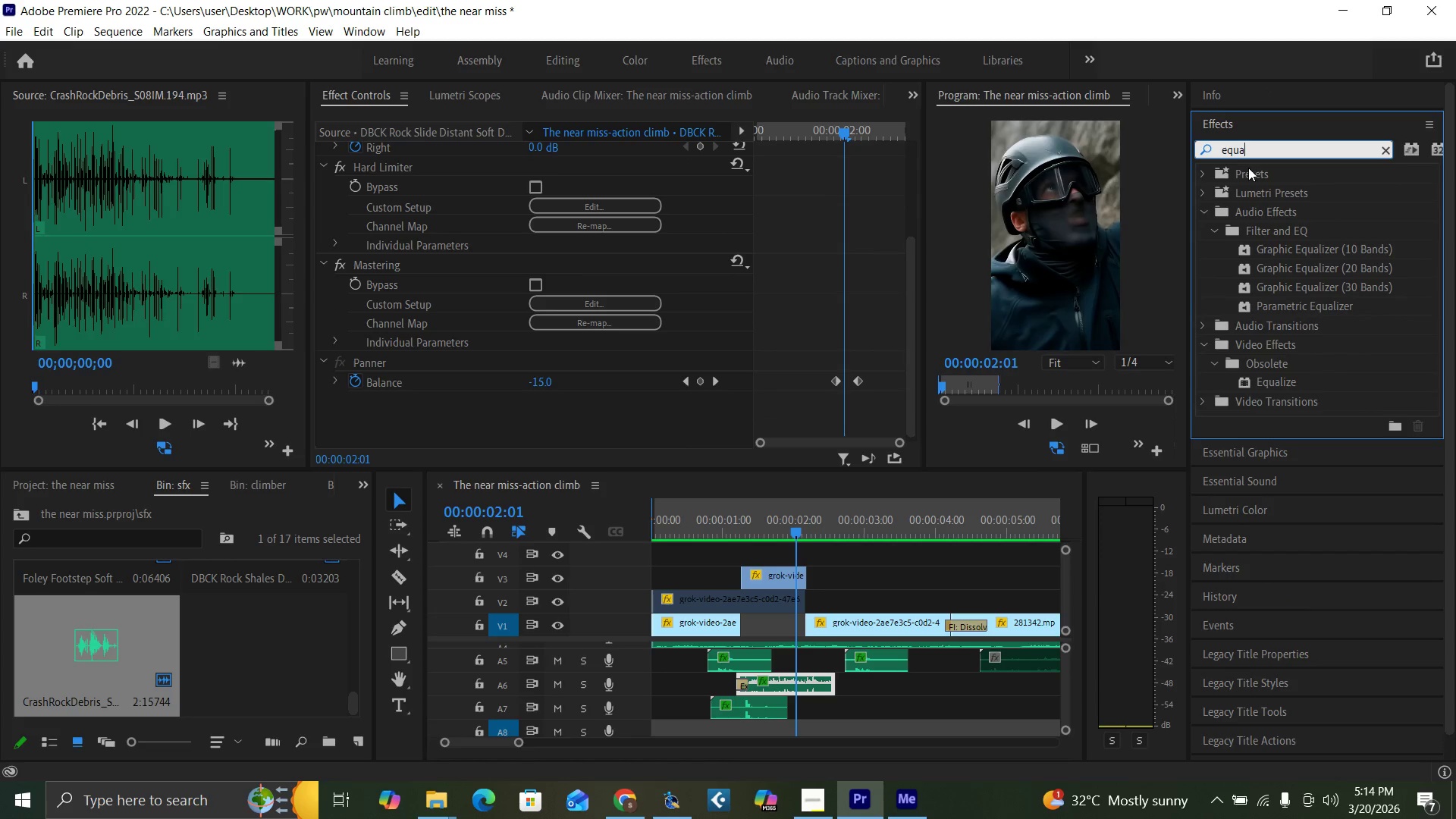 
key(L)
 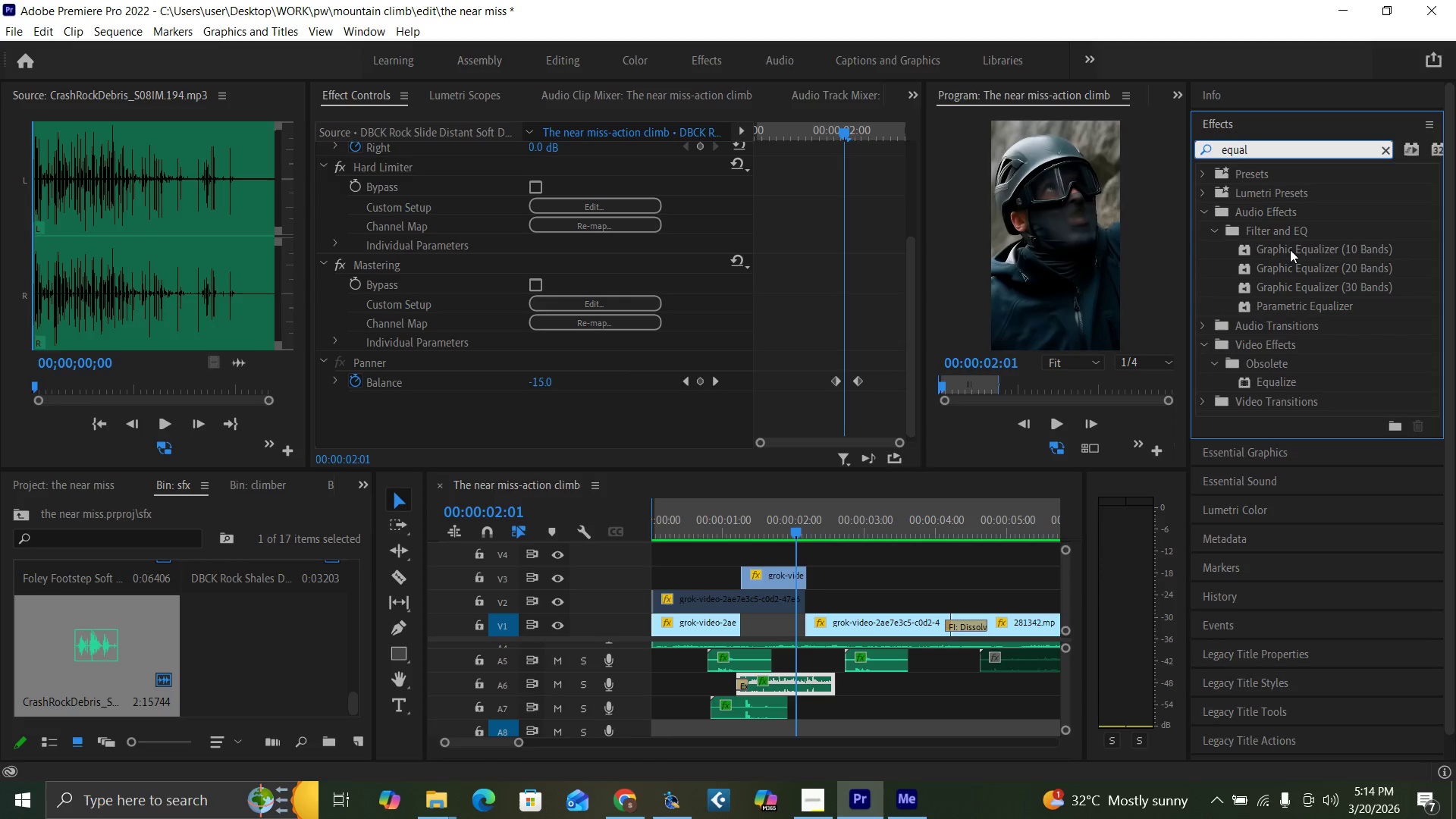 
left_click_drag(start_coordinate=[1290, 249], to_coordinate=[800, 684])
 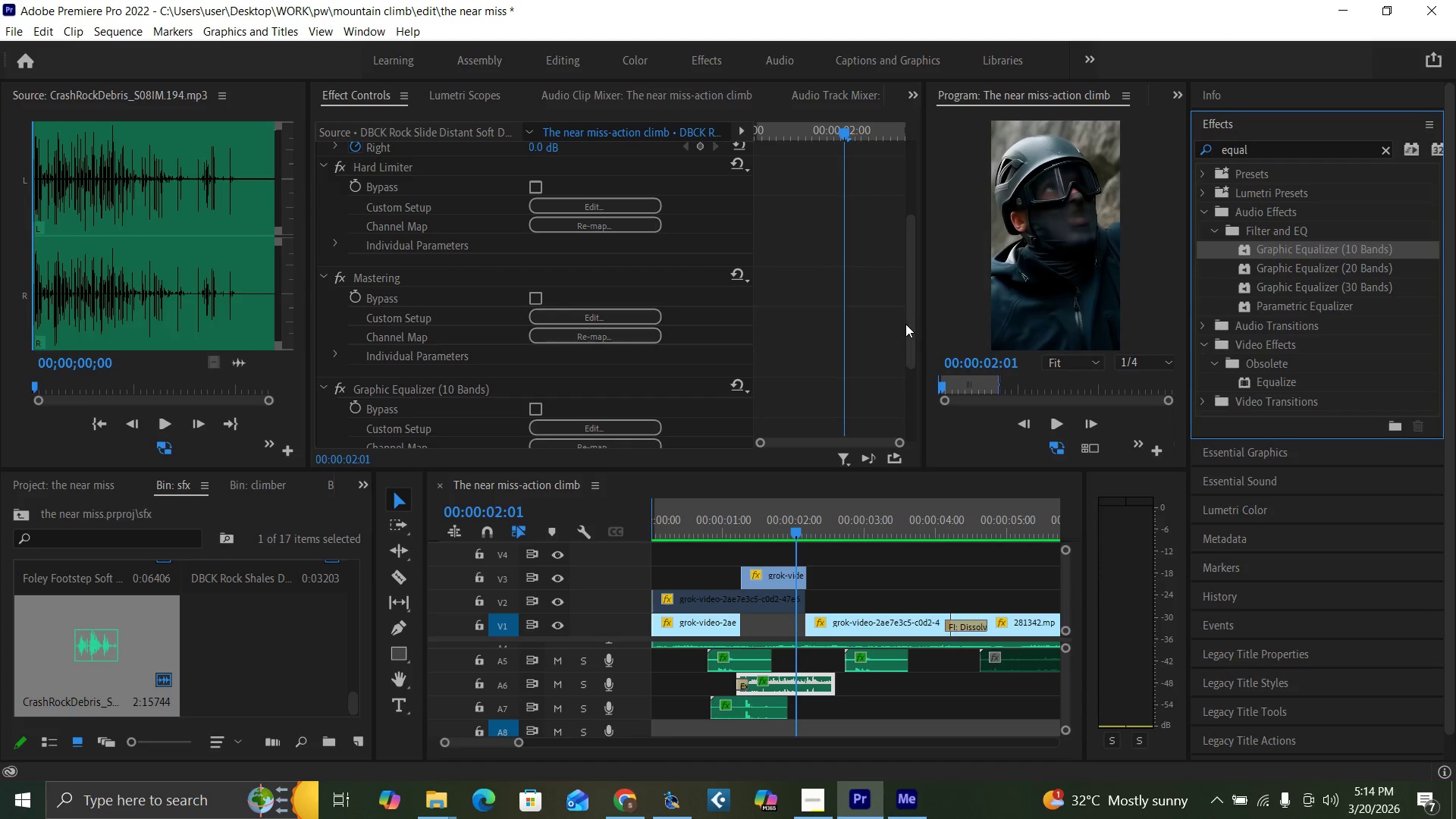 
left_click_drag(start_coordinate=[910, 333], to_coordinate=[870, 467])
 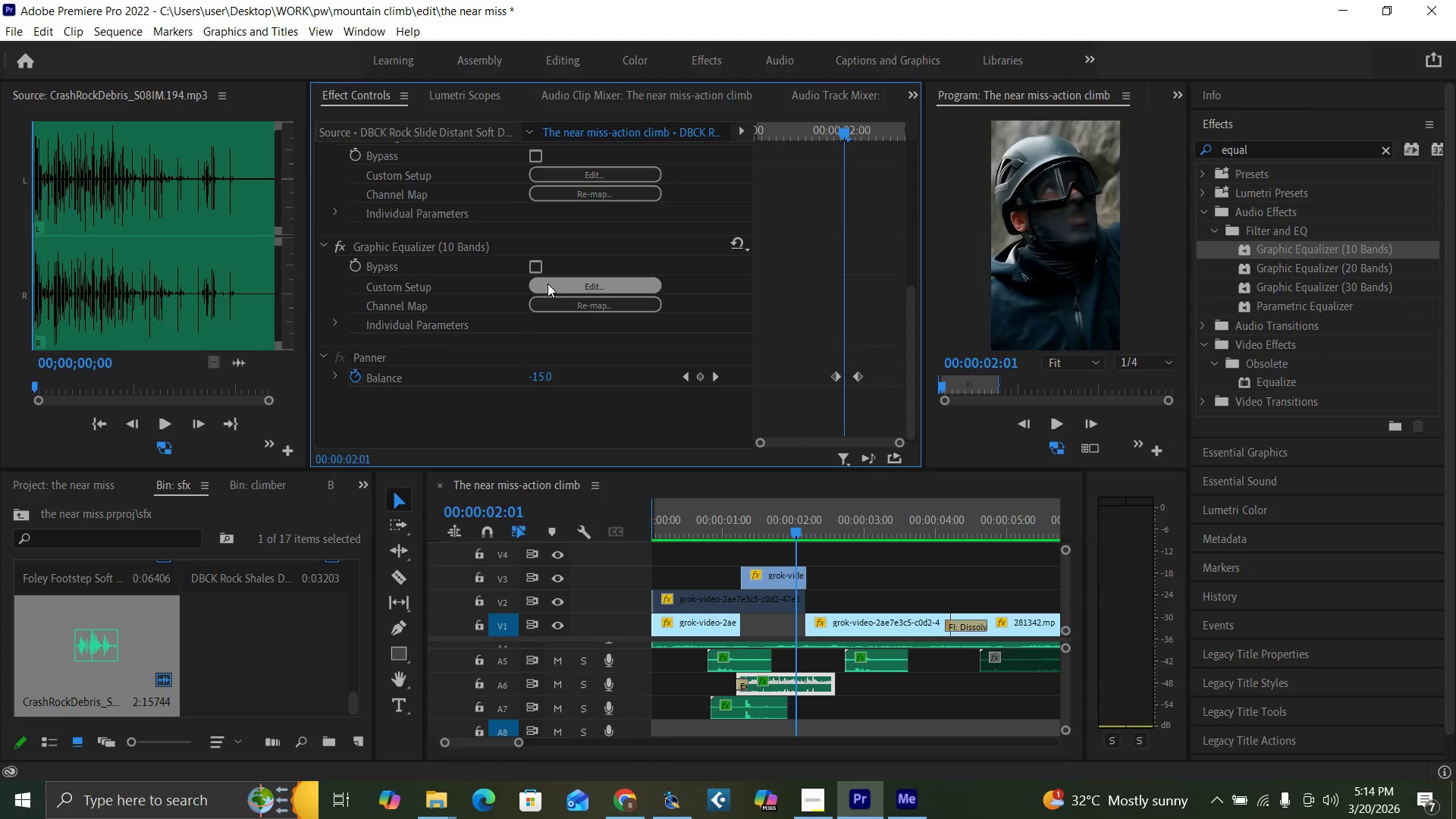 
left_click([563, 284])
 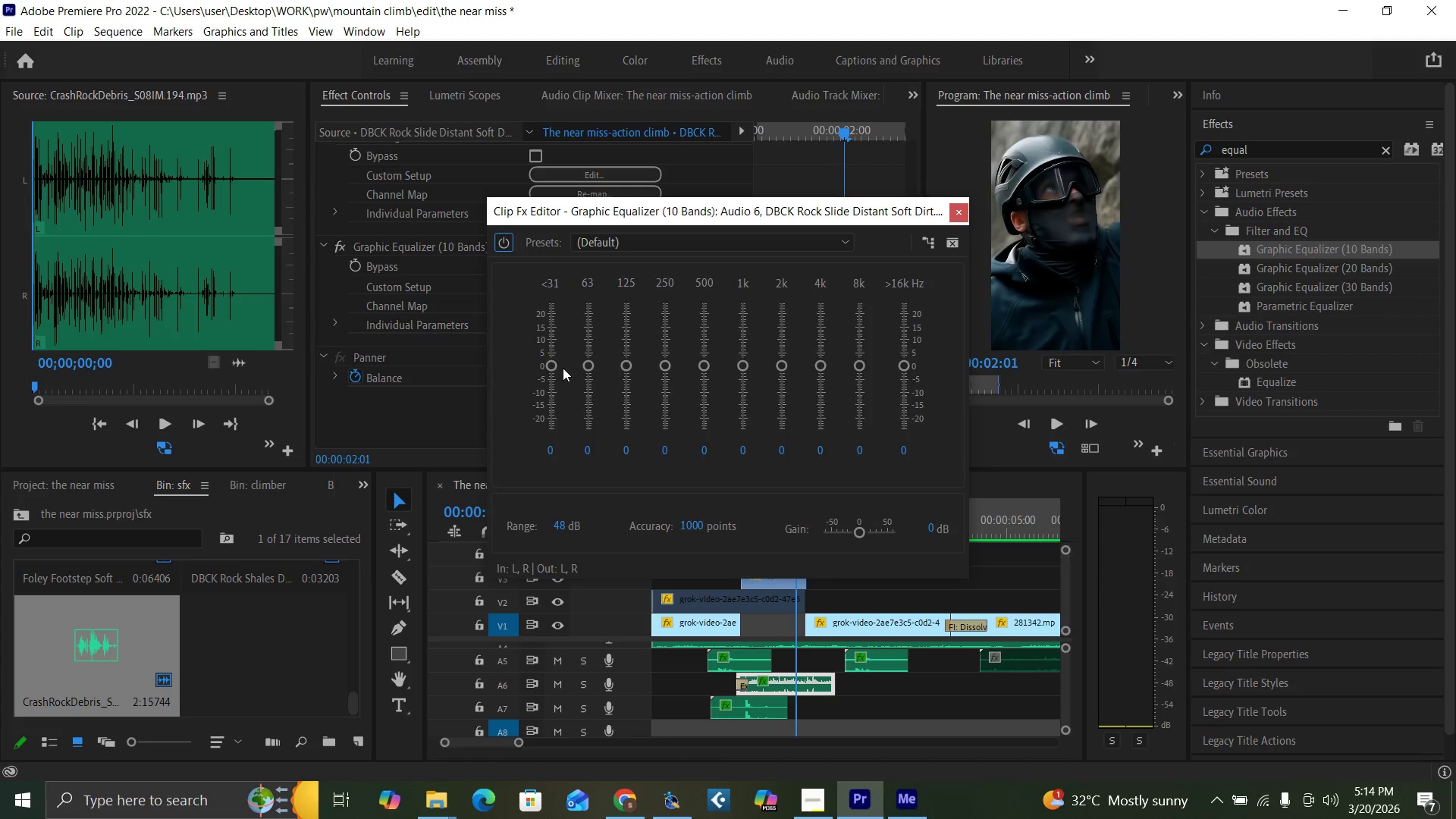 
left_click_drag(start_coordinate=[554, 359], to_coordinate=[557, 451])
 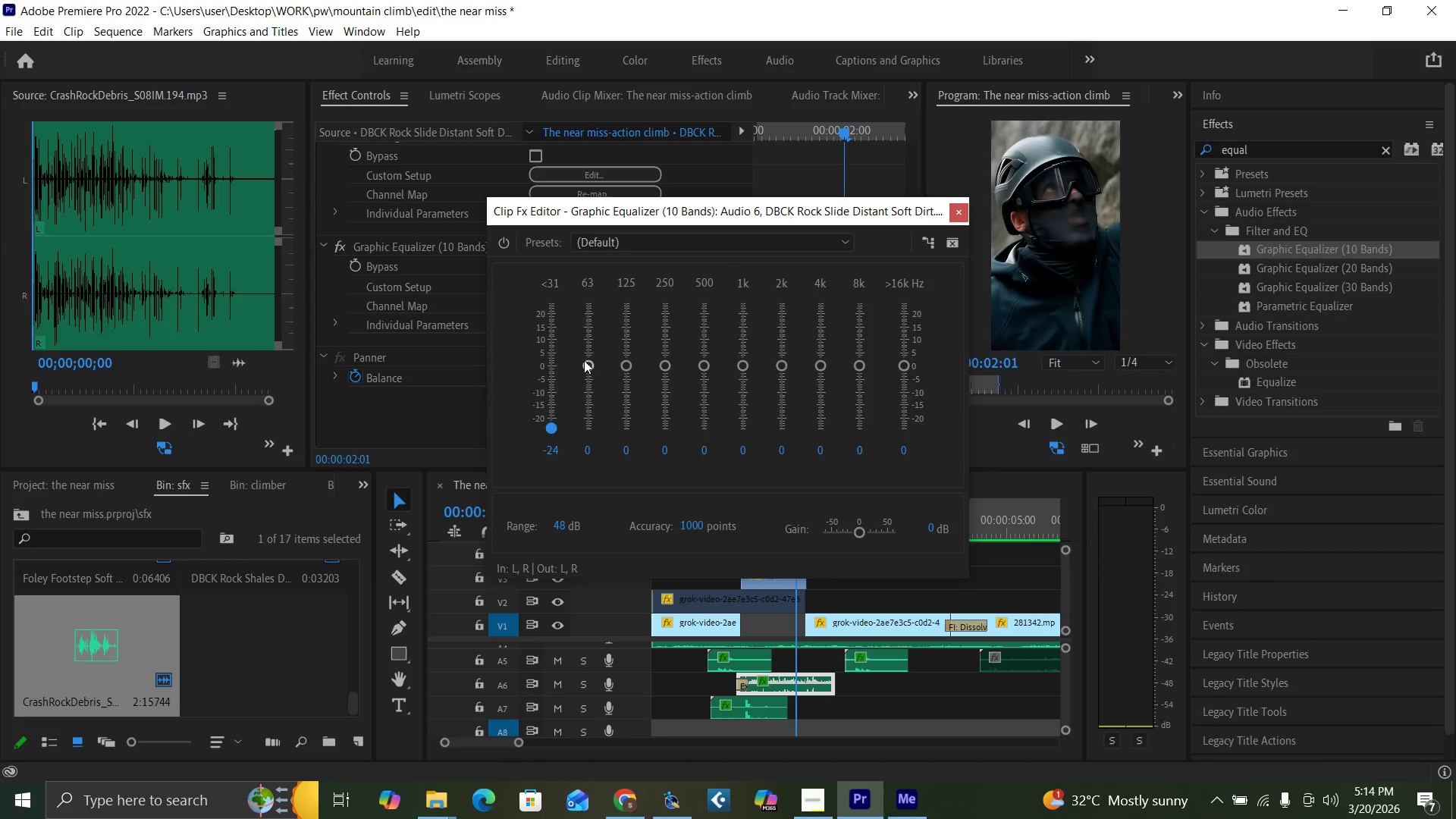 
left_click_drag(start_coordinate=[584, 360], to_coordinate=[600, 444])
 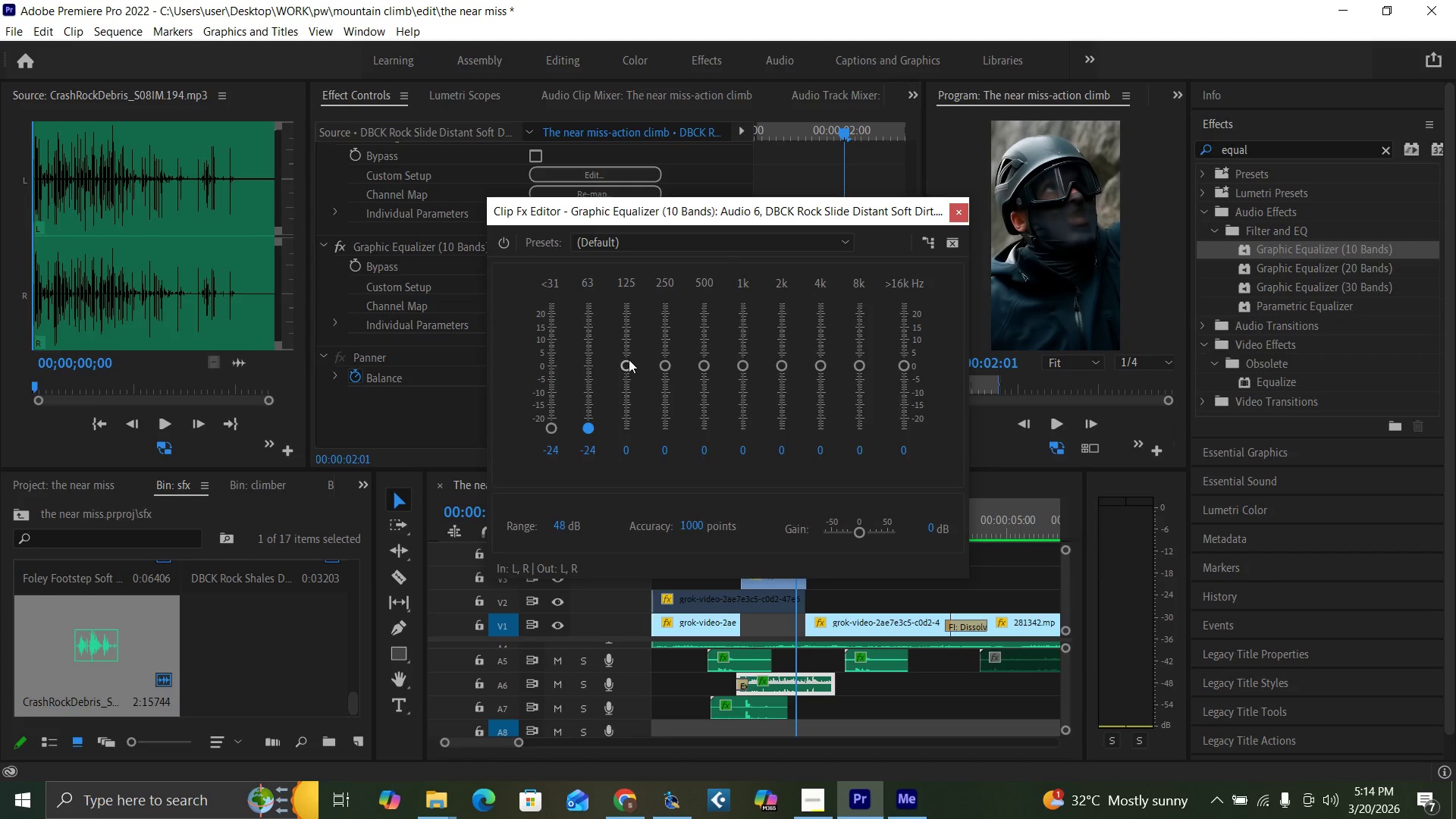 
left_click_drag(start_coordinate=[630, 359], to_coordinate=[630, 438])
 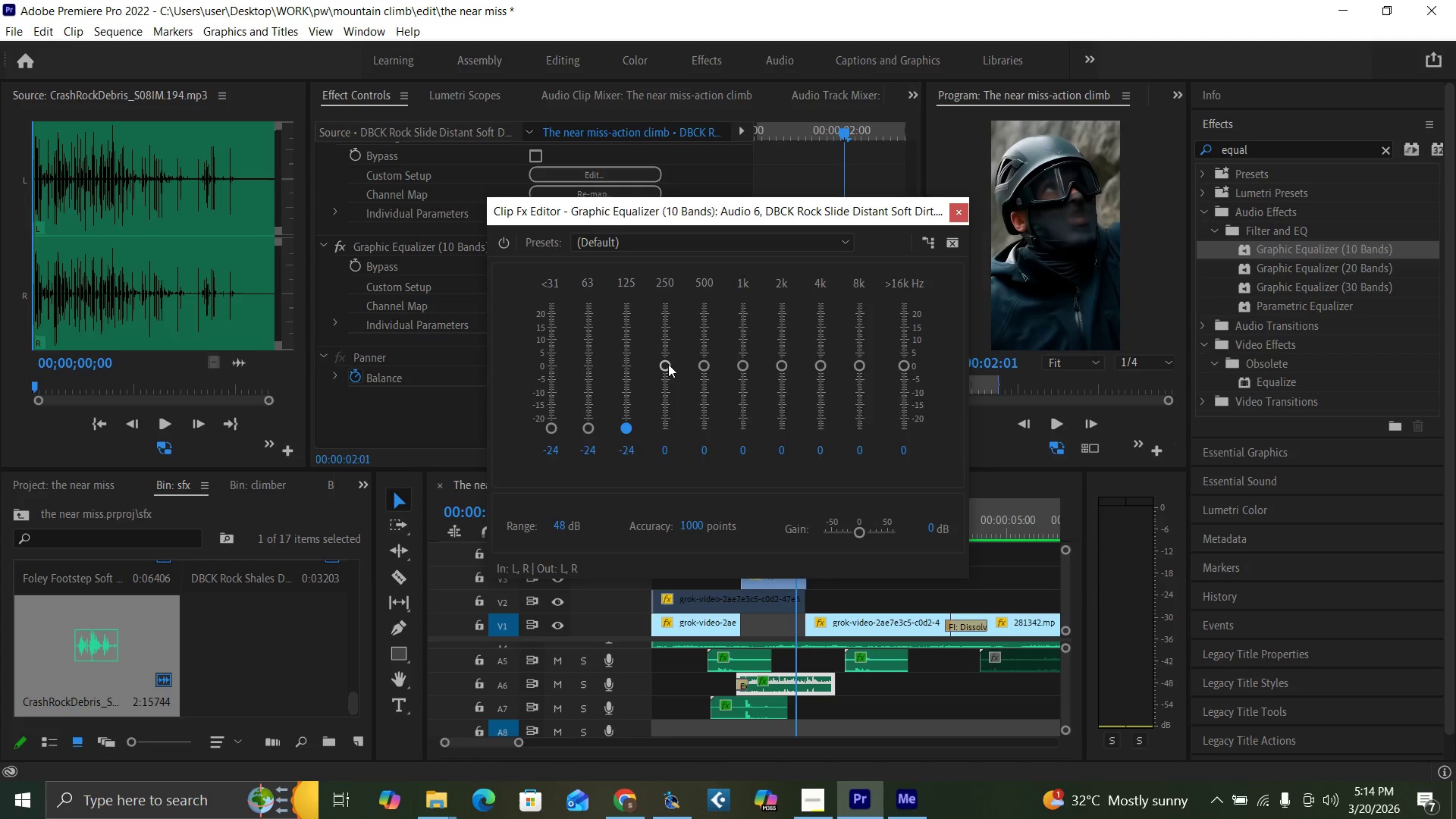 
left_click_drag(start_coordinate=[668, 364], to_coordinate=[664, 453])
 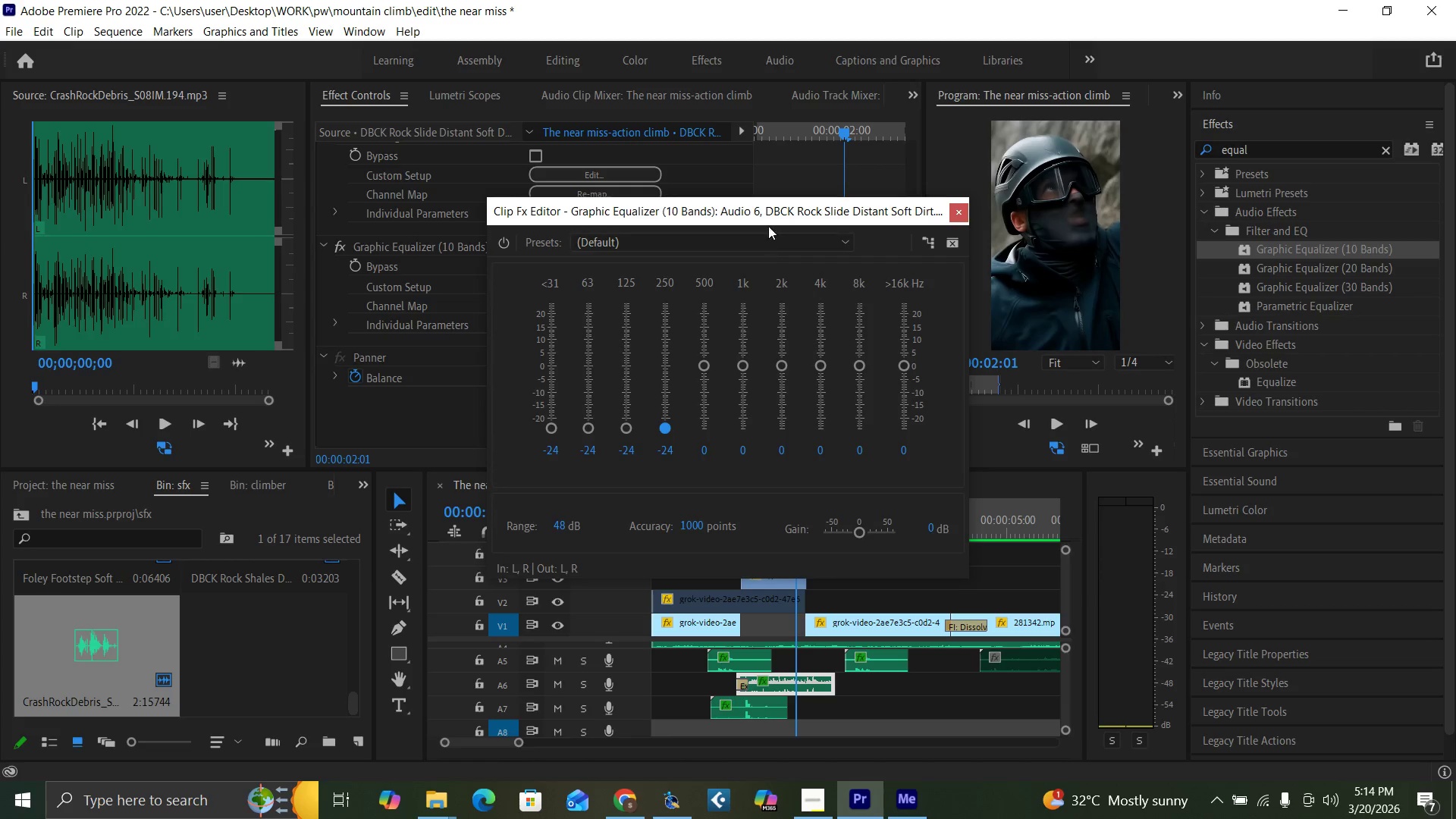 
left_click_drag(start_coordinate=[773, 213], to_coordinate=[394, 215])
 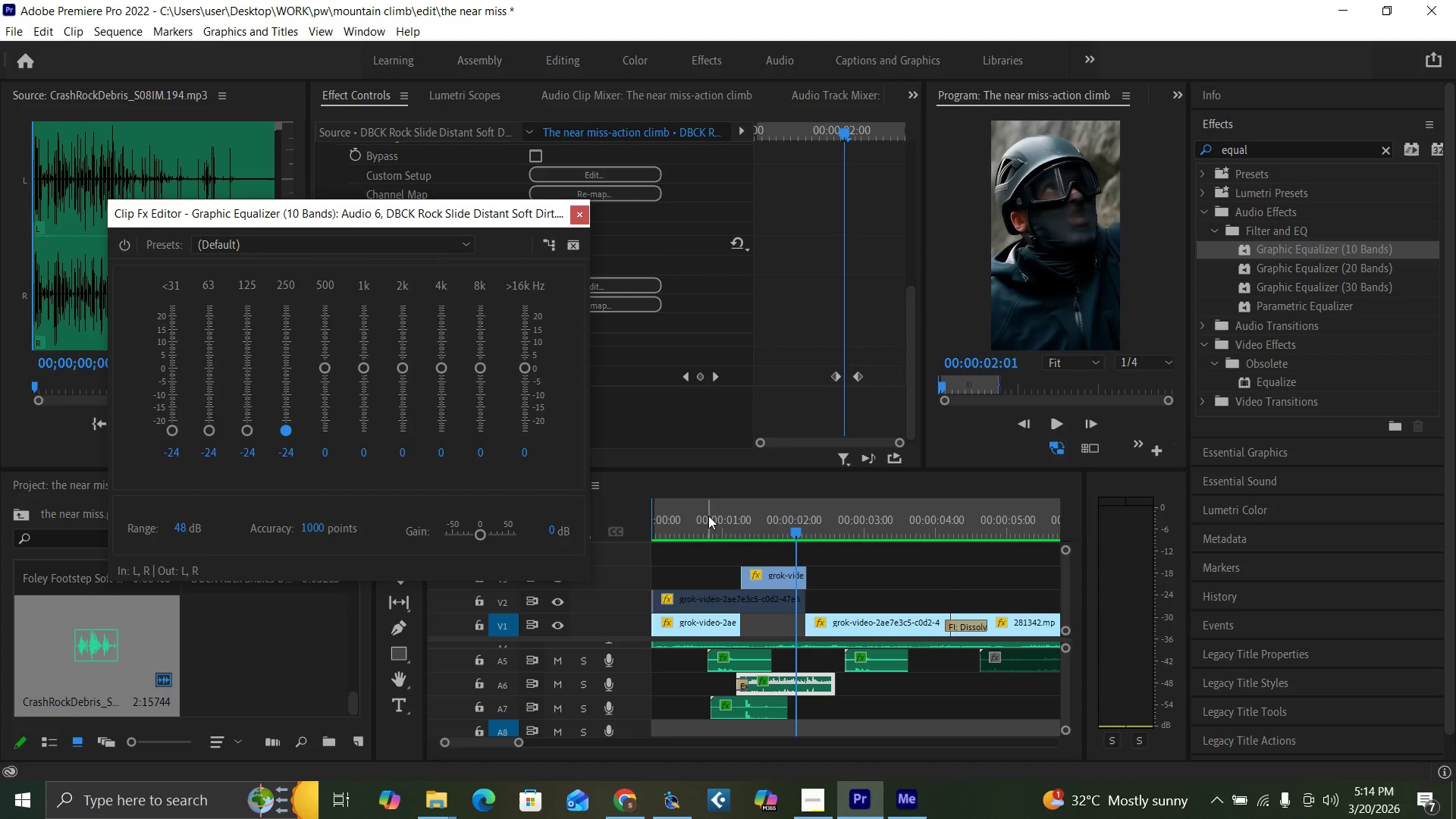 
left_click([711, 521])
 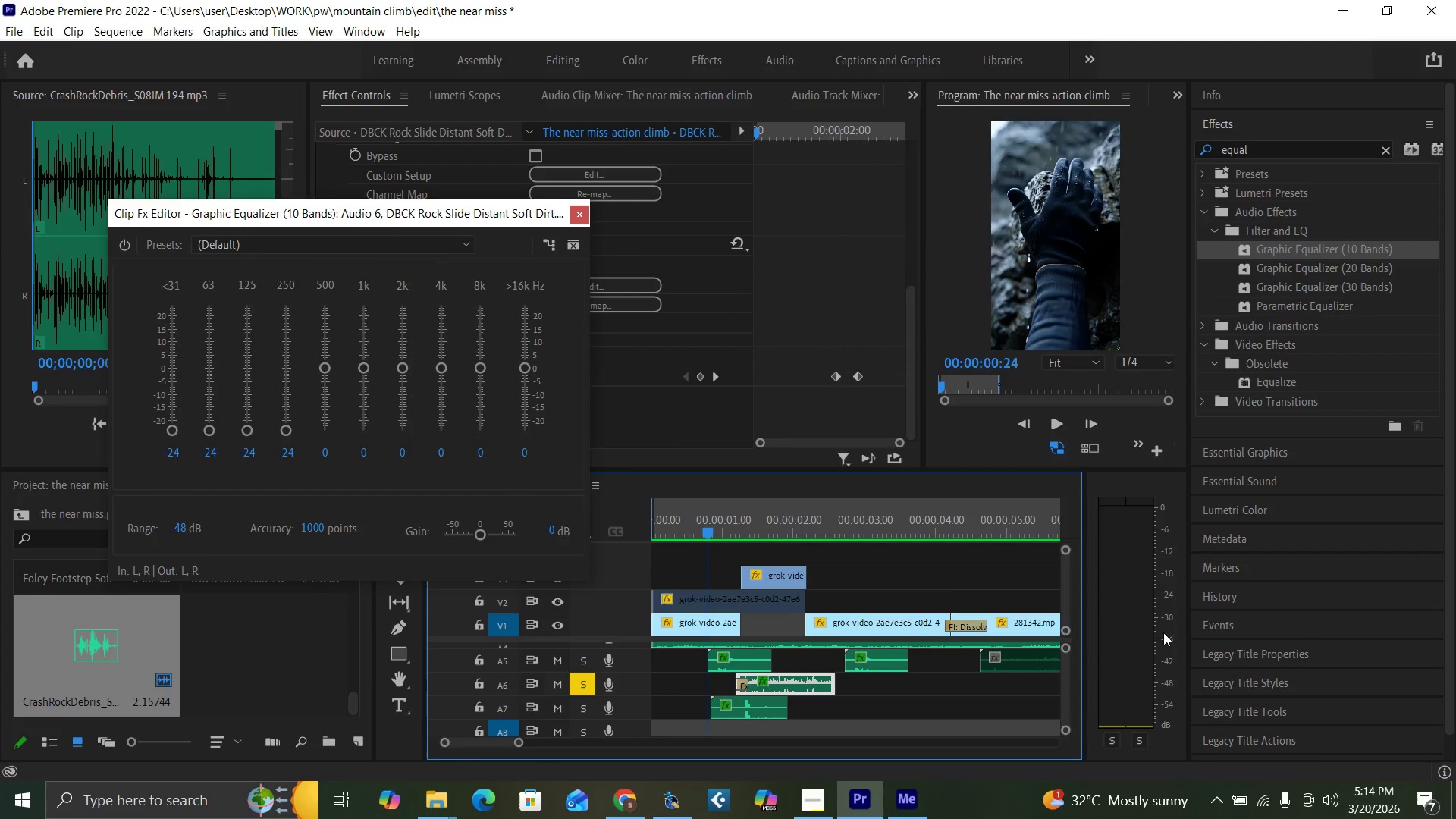 
left_click_drag(start_coordinate=[1066, 688], to_coordinate=[1067, 701])
 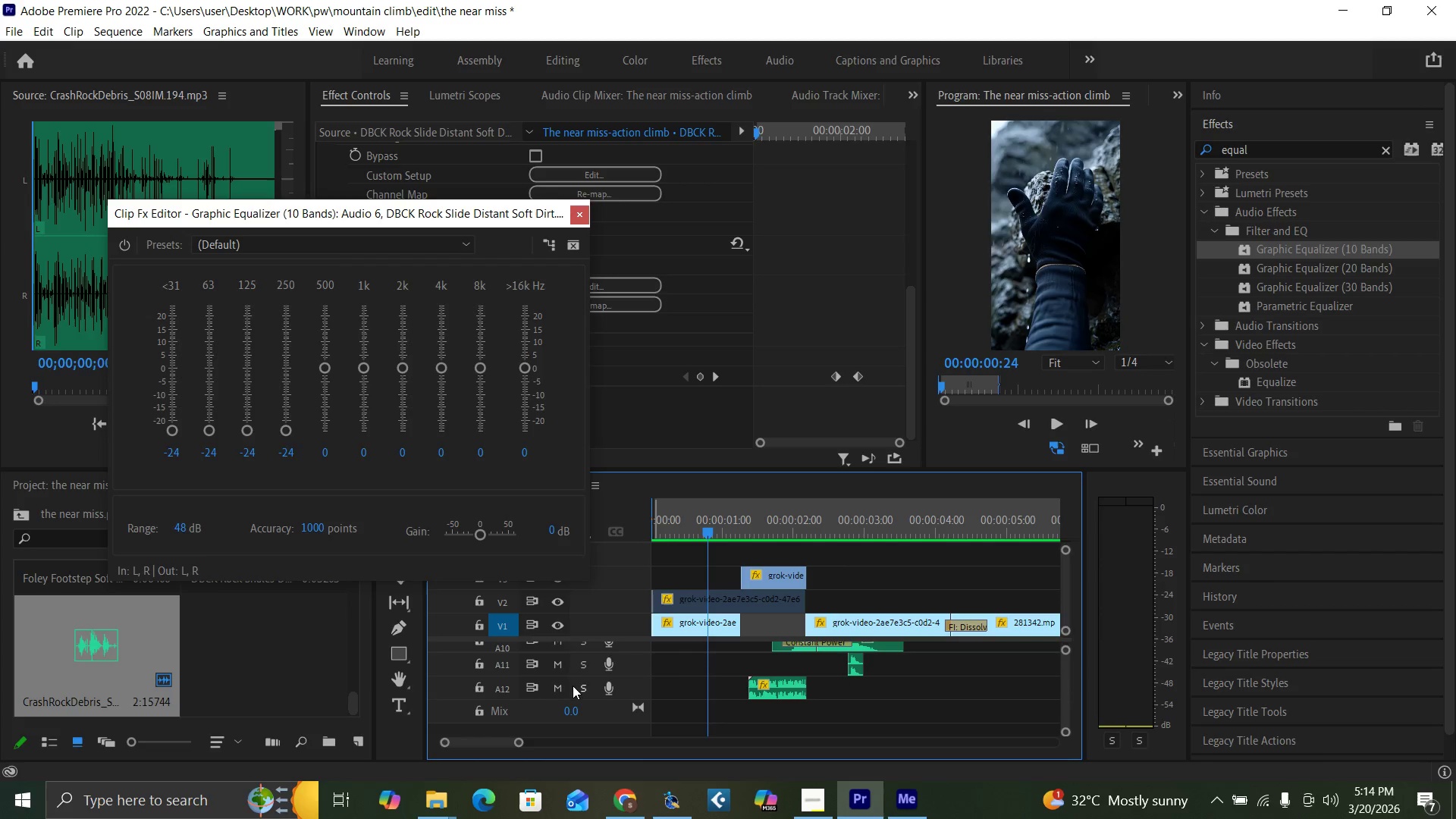 
left_click([585, 688])
 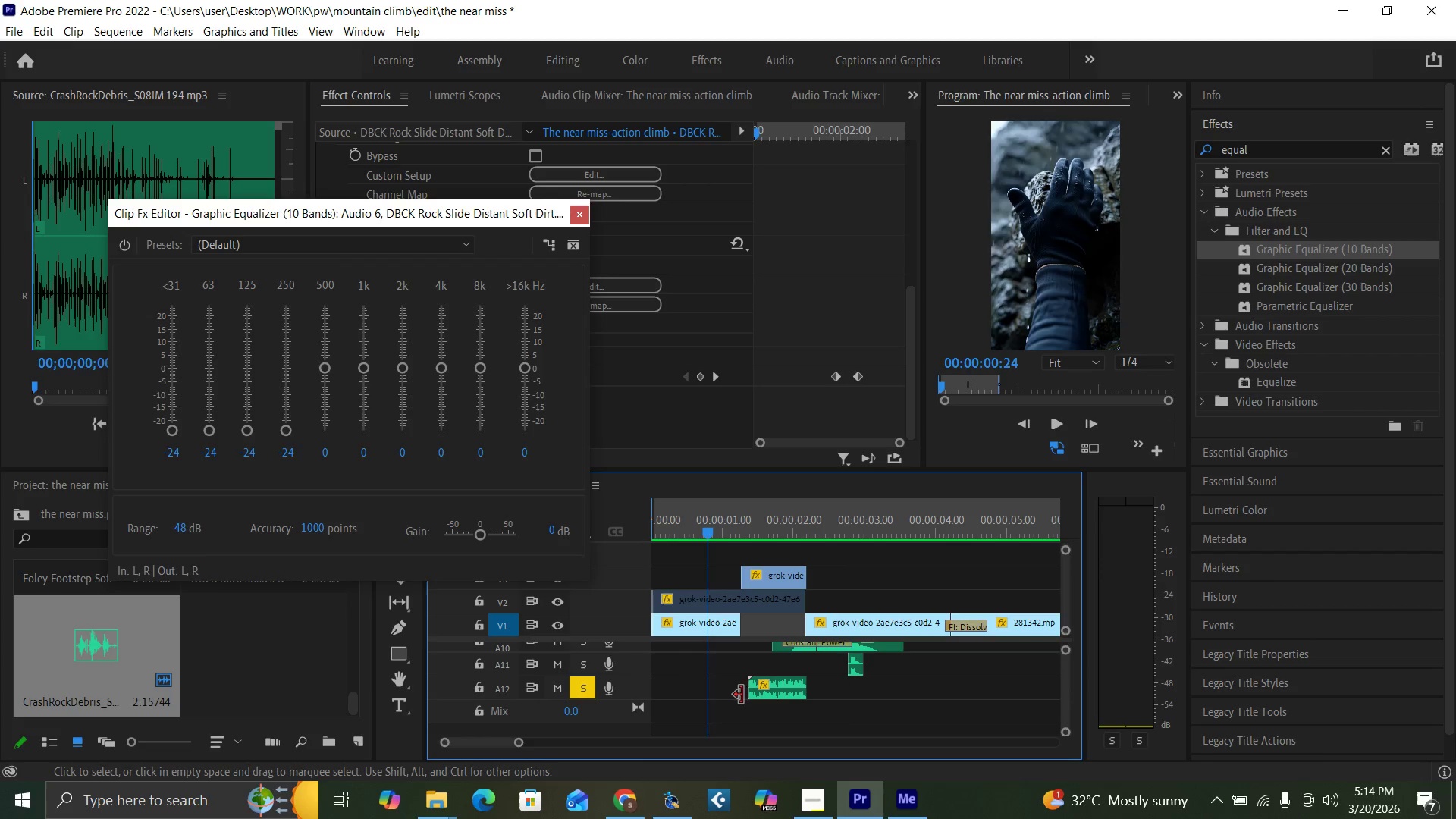 
key(Space)
 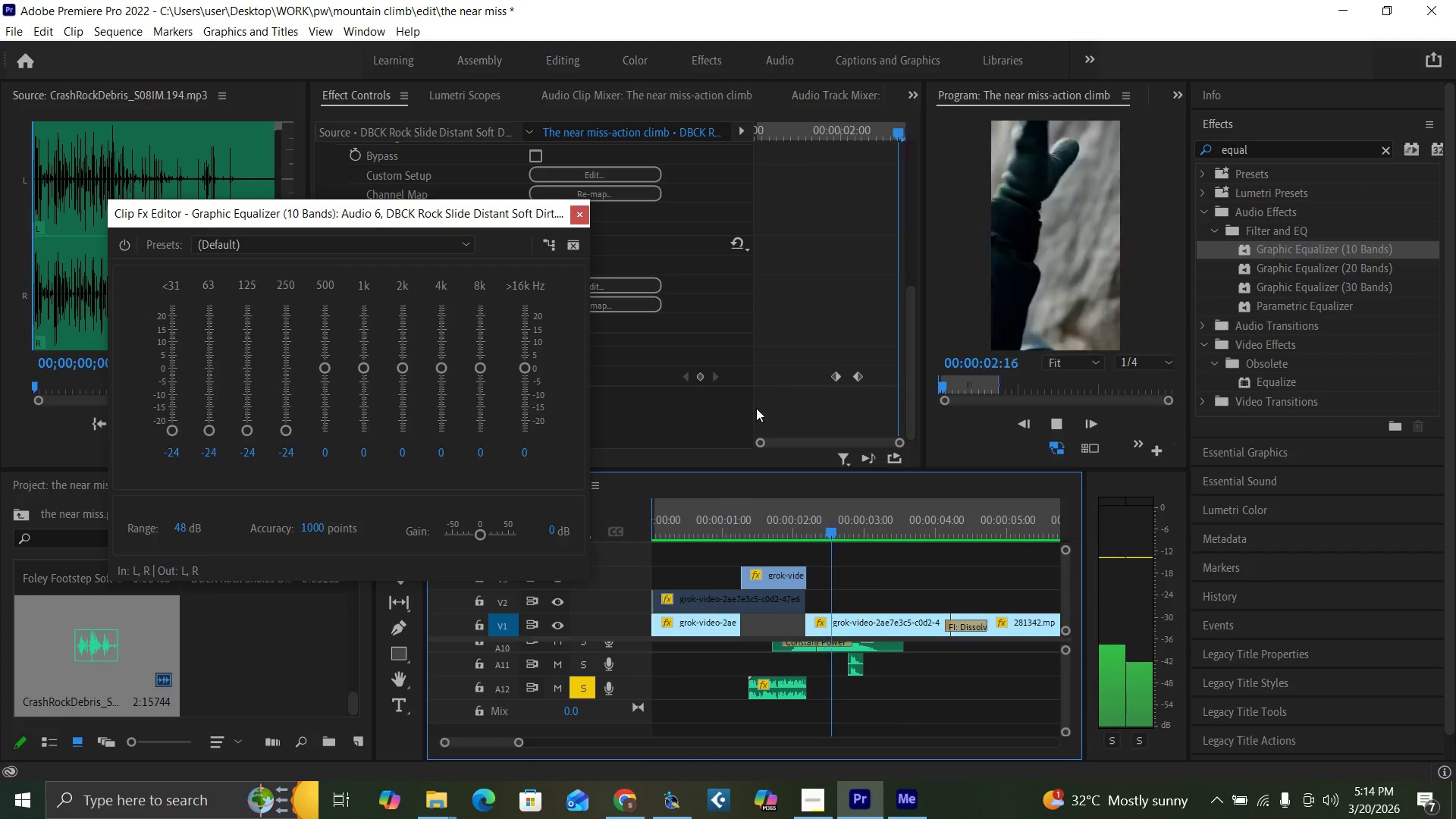 
left_click([726, 517])
 